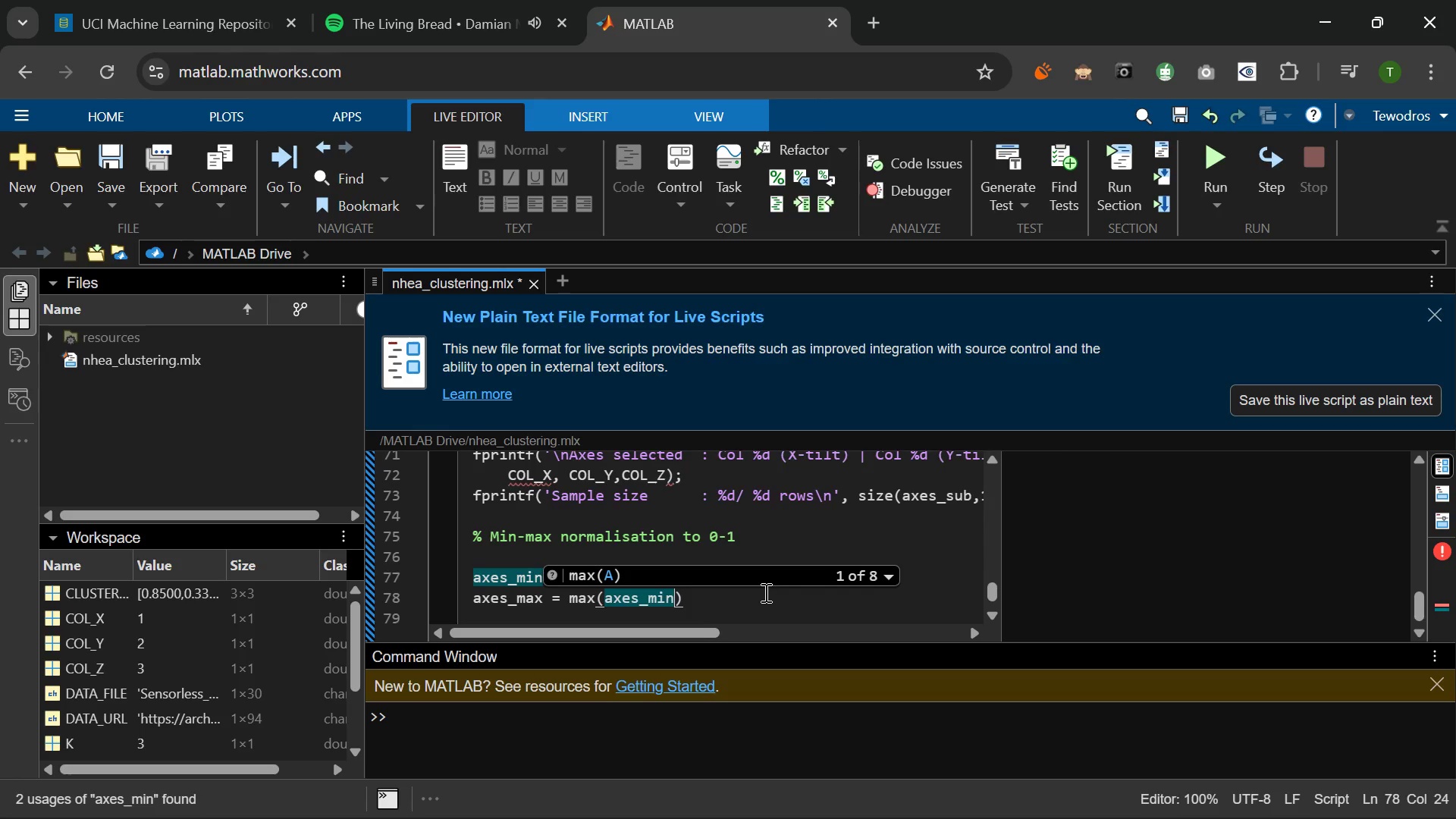 
wait(5.56)
 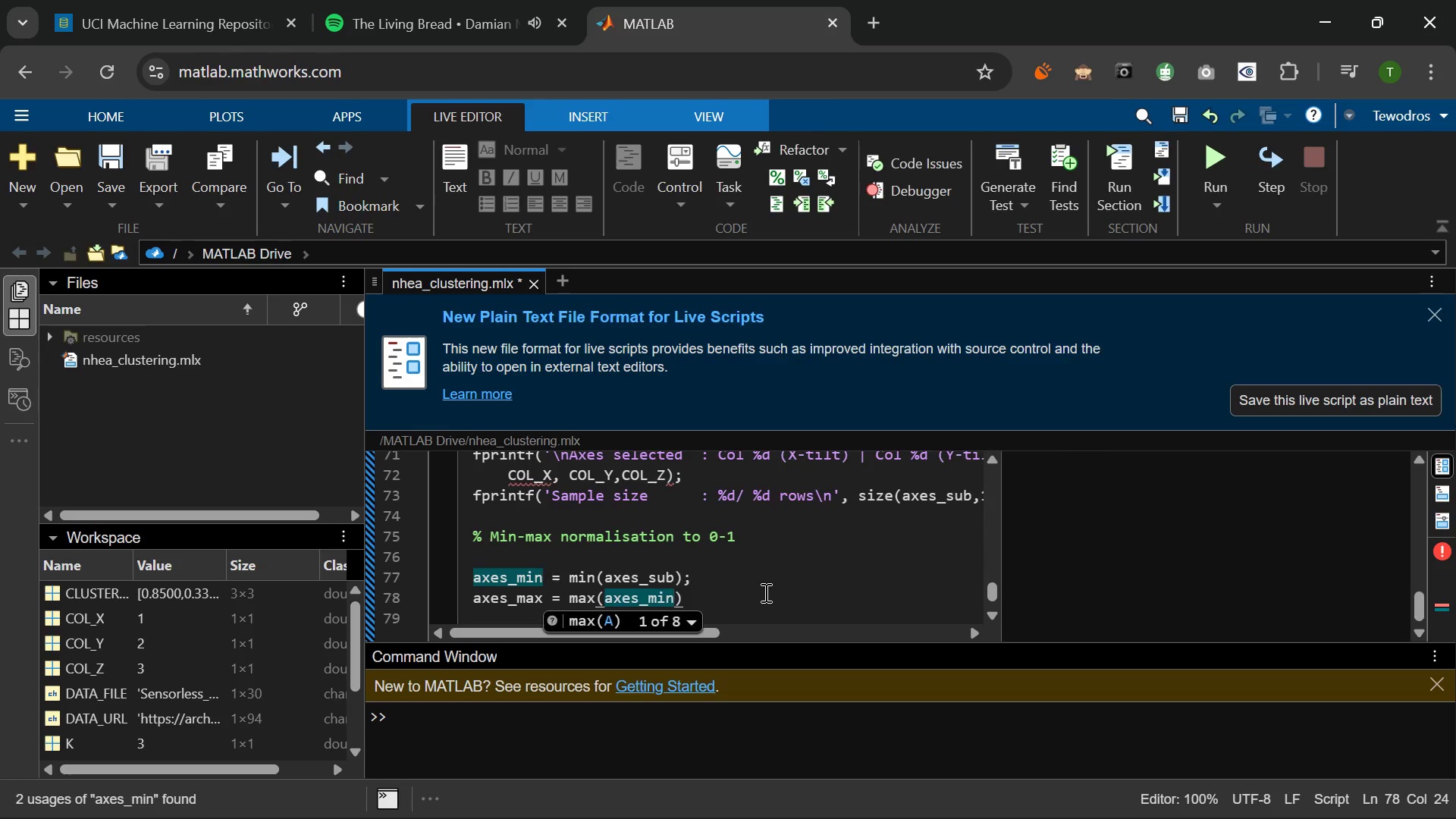 
key(Backspace)
key(Backspace)
key(Backspace)
type(sub)
 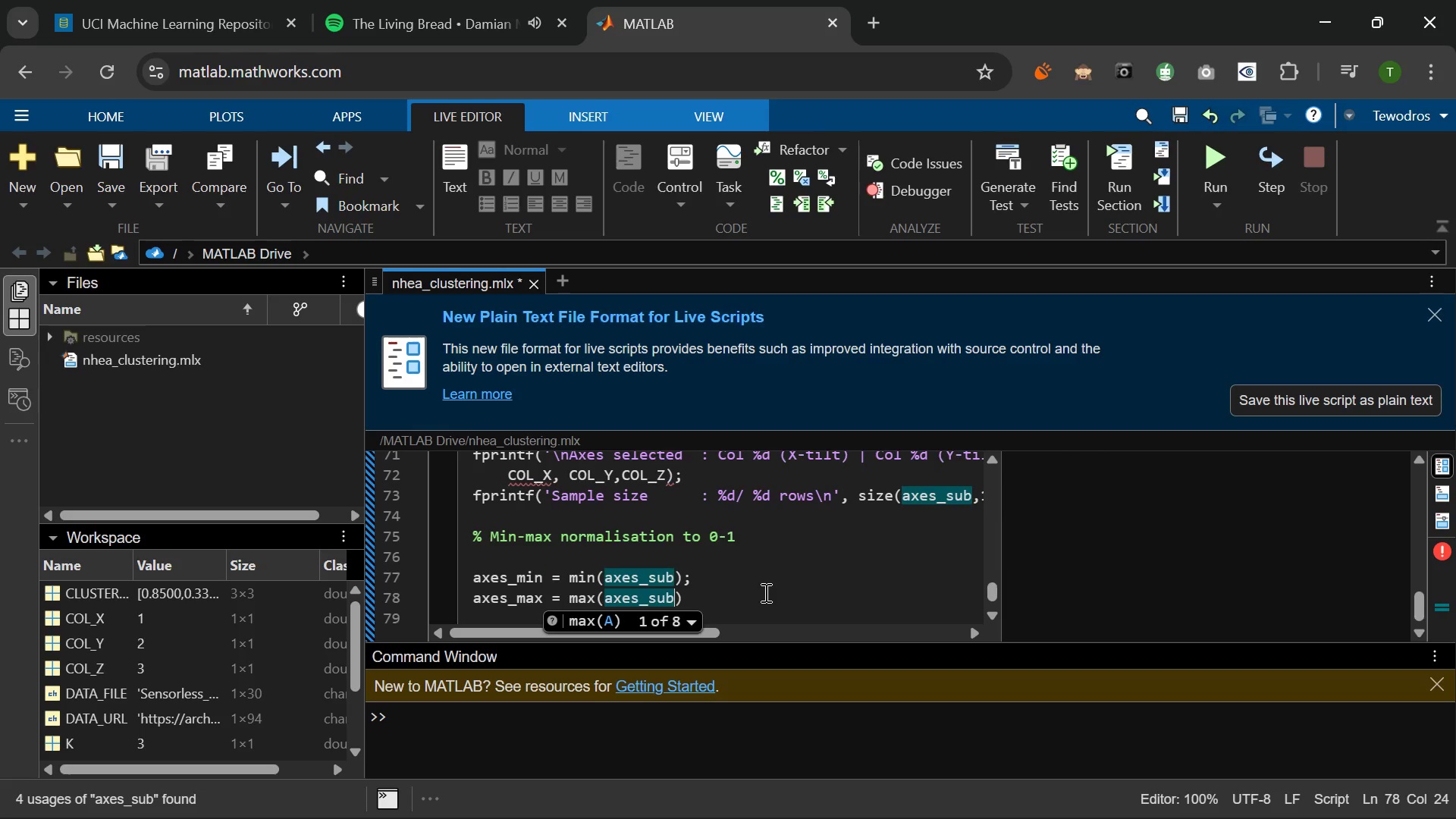 
key(ArrowRight)
 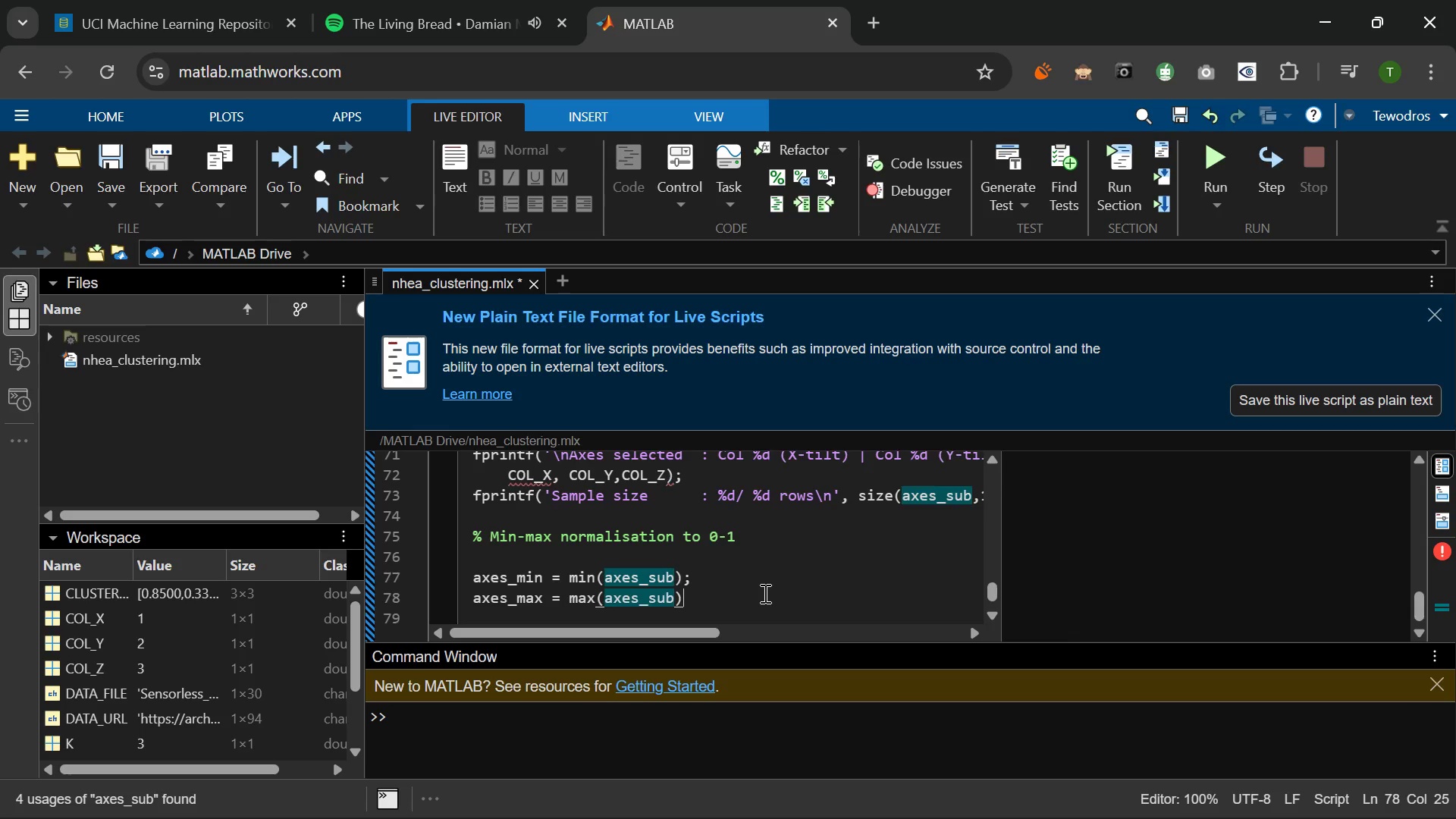 
key(Semicolon)
 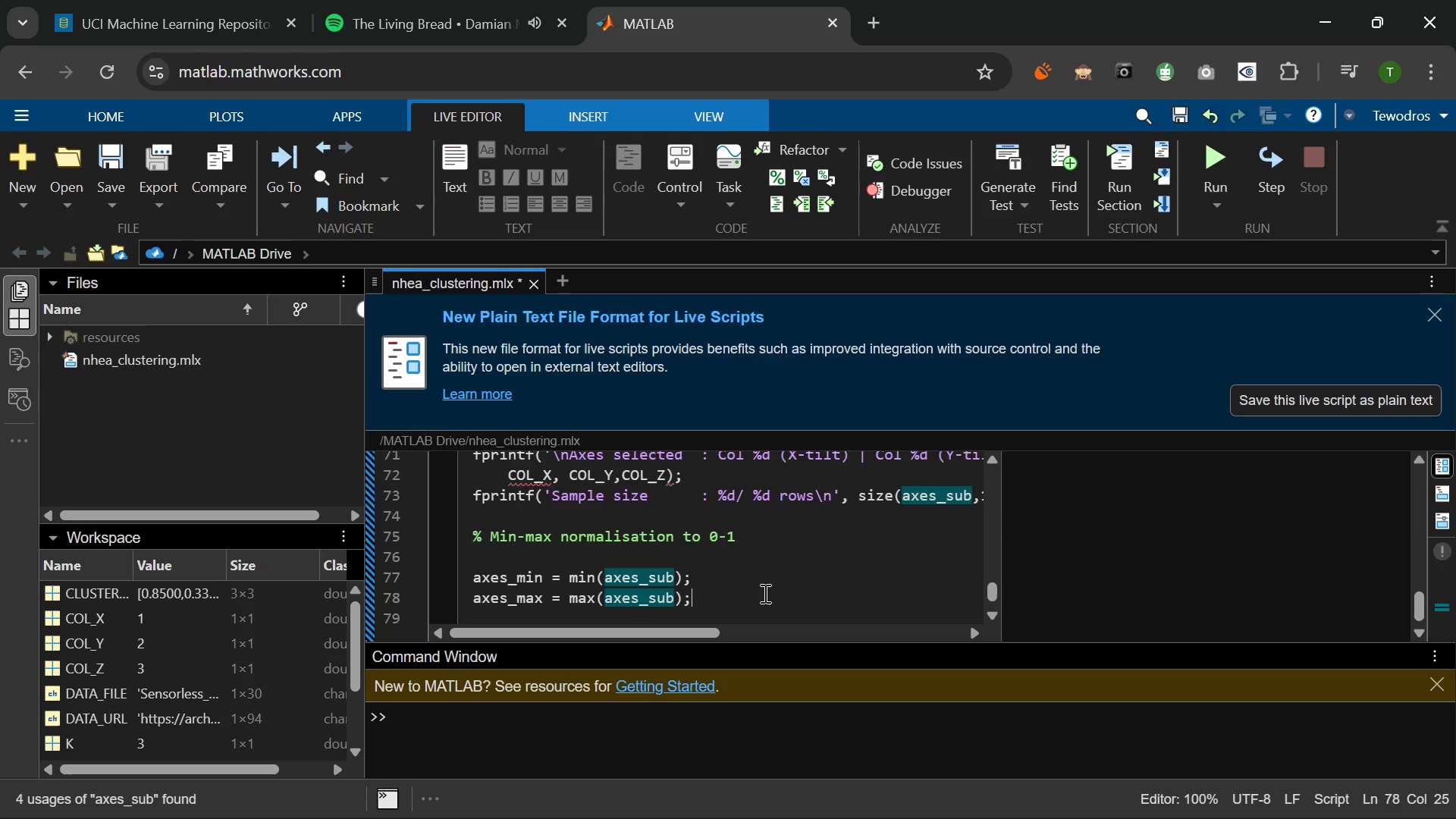 
key(Enter)
 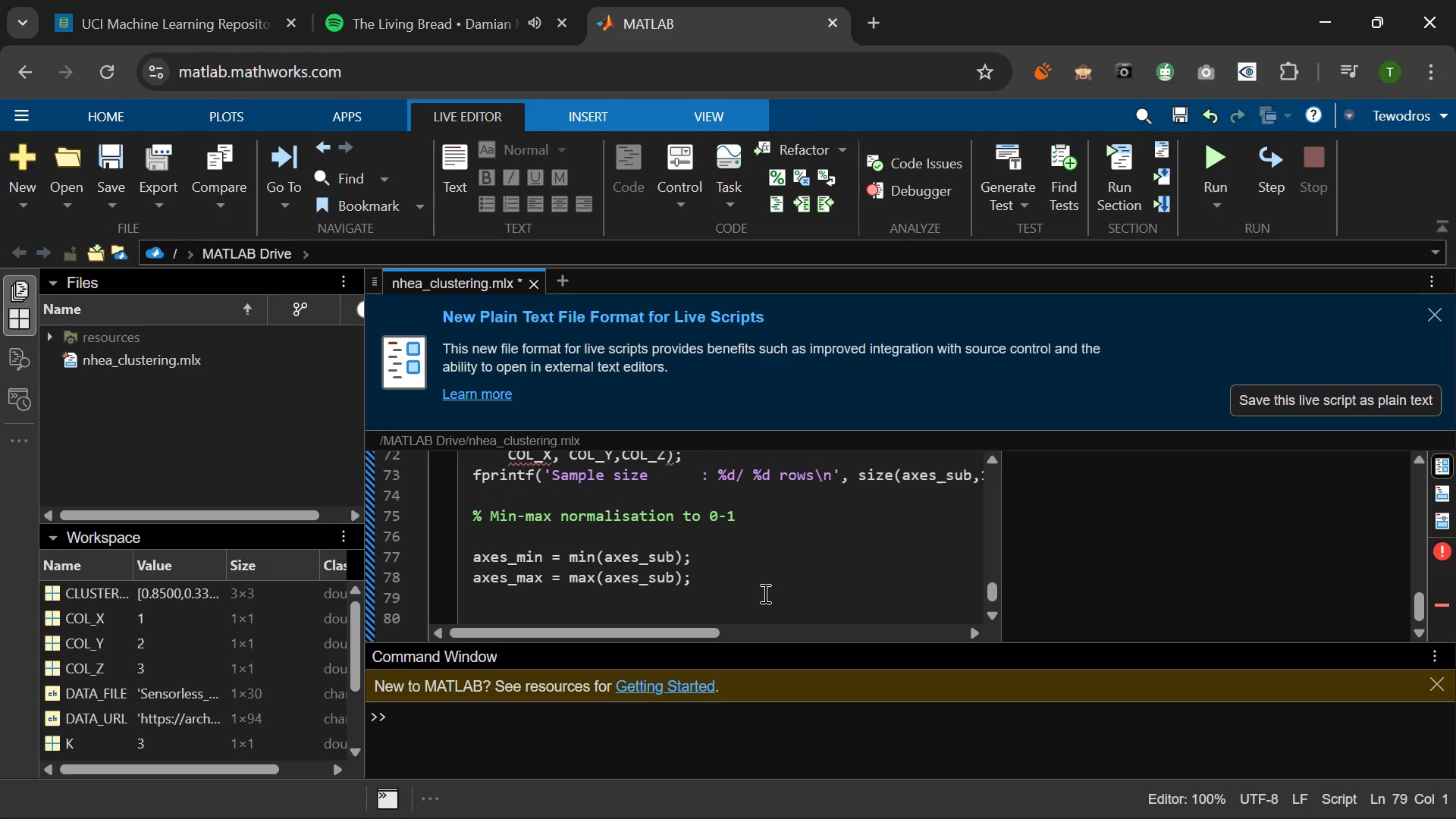 
type(axes_norm )
key(Backspace)
type(=)
key(Backspace)
type( p)
key(Backspace)
type(= (axes_sub - axes_min)
 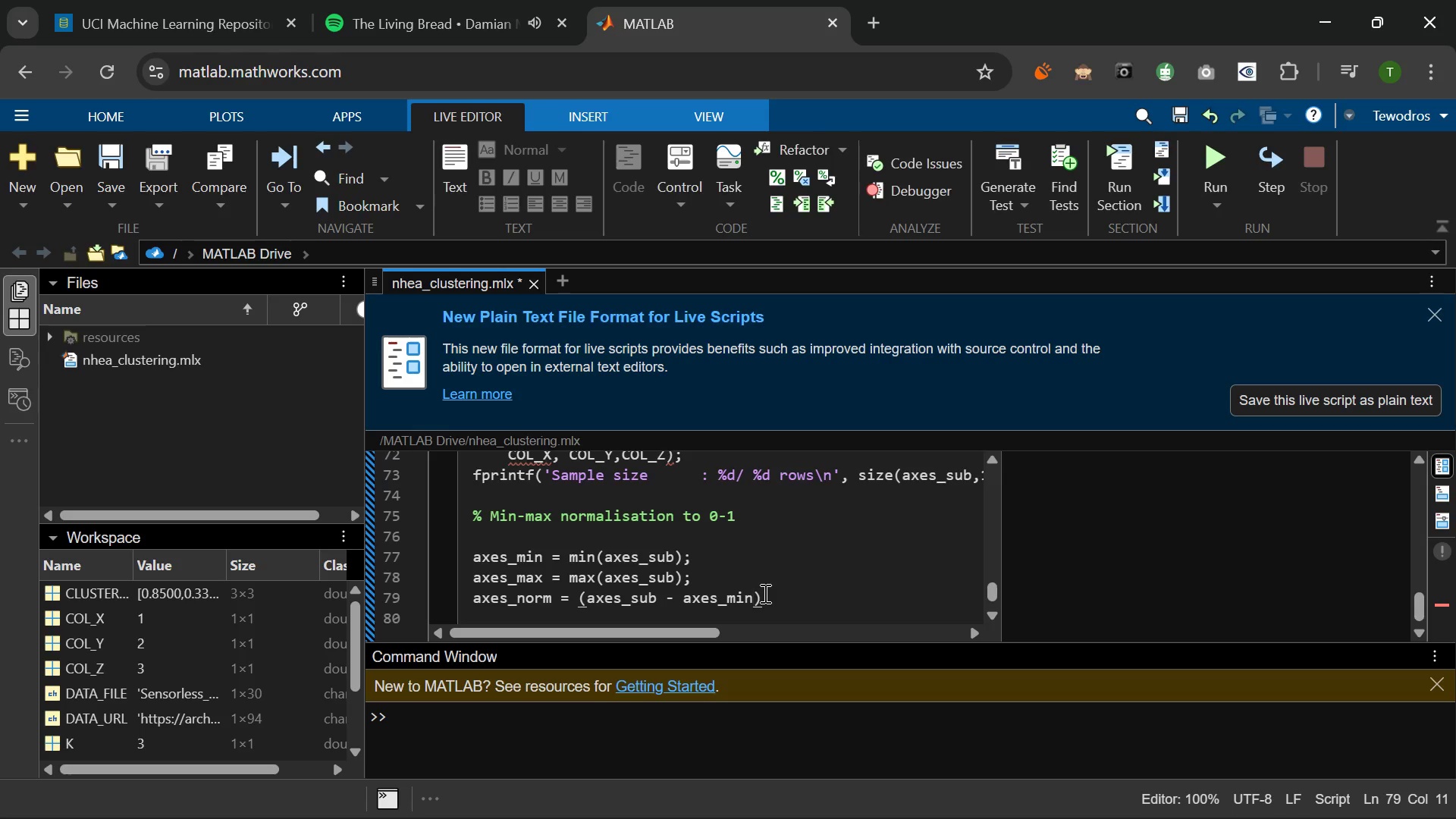 
key(ArrowRight)
 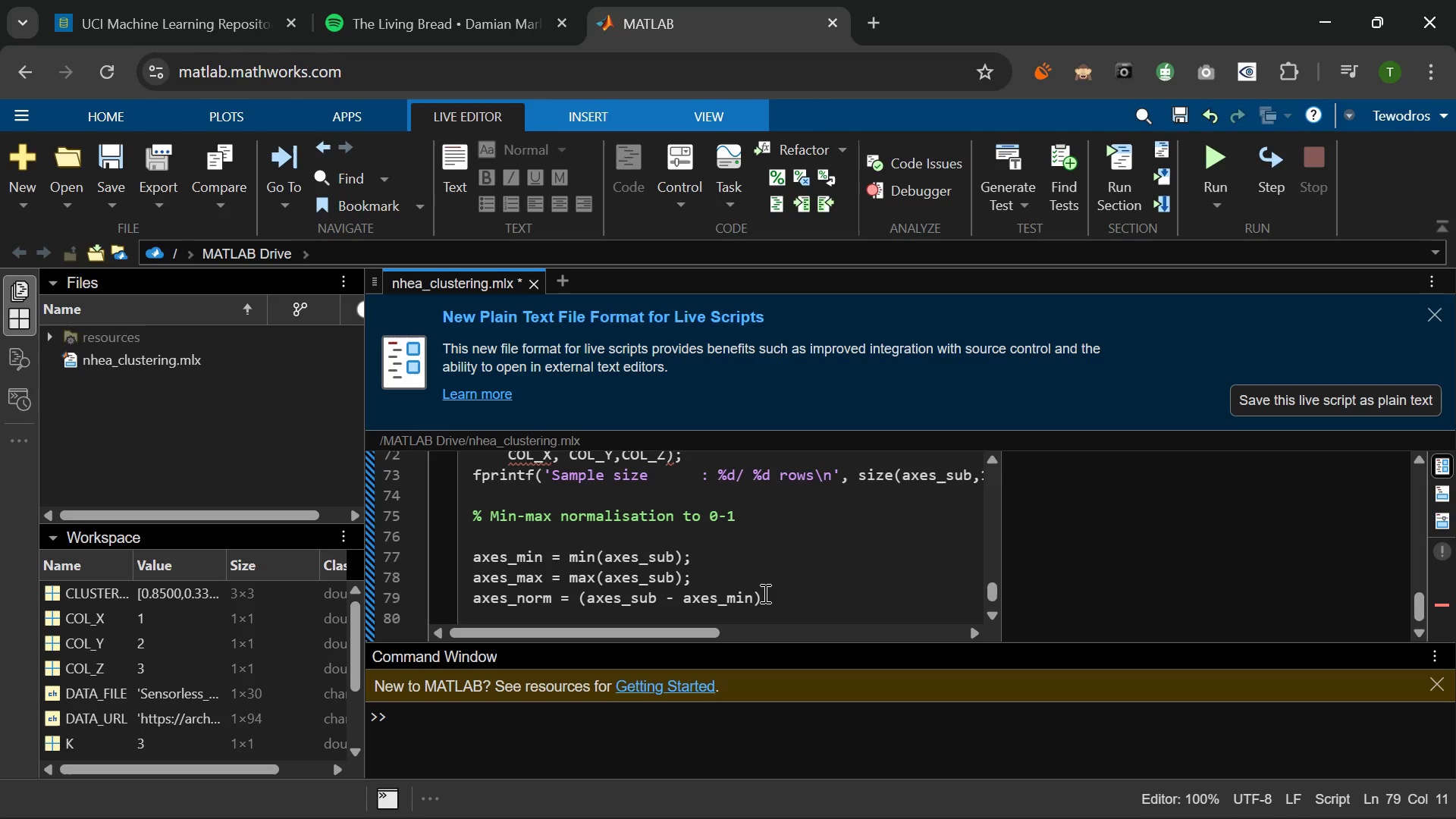 
key(Period)
 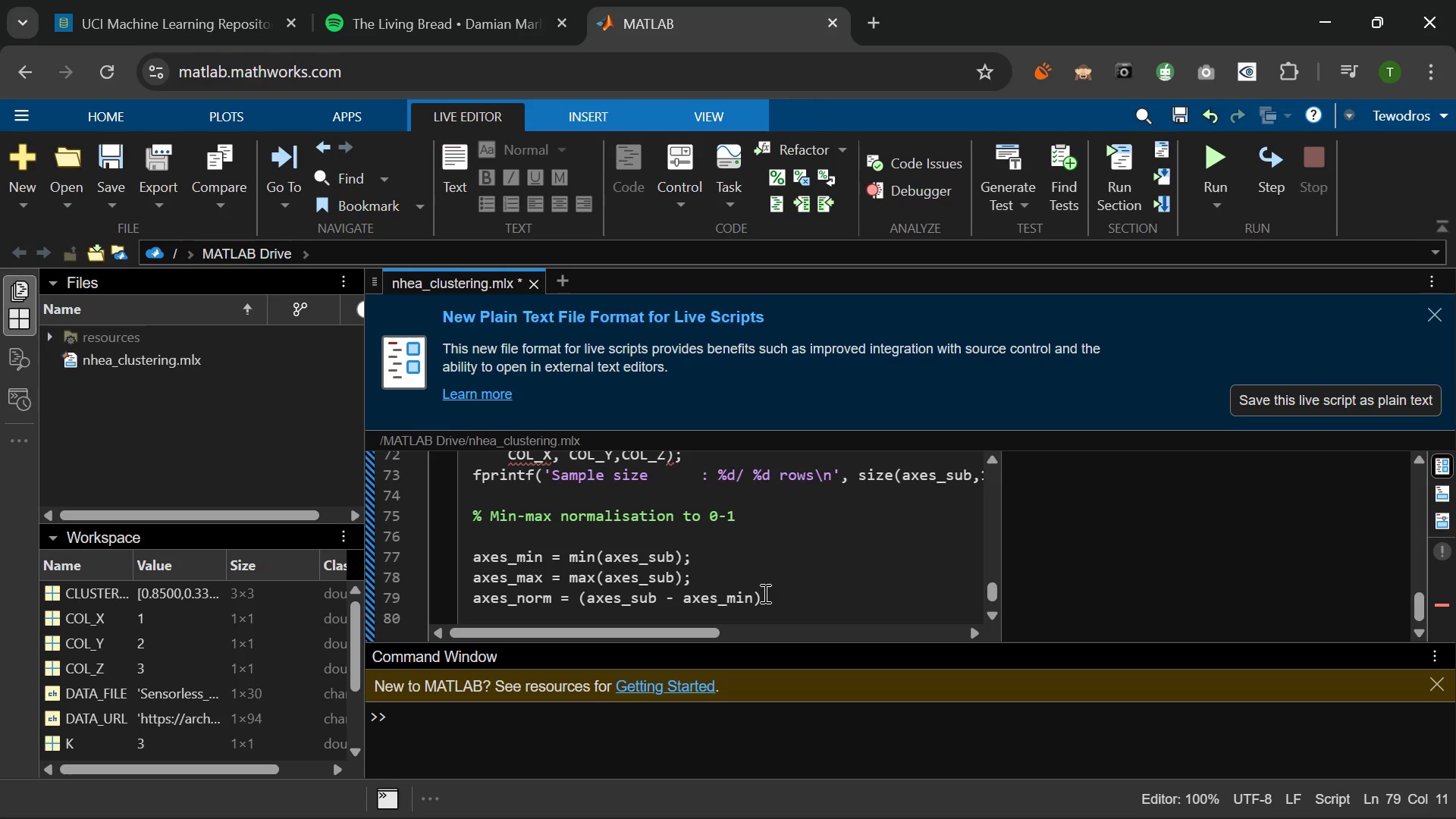 
key(Backslash)
 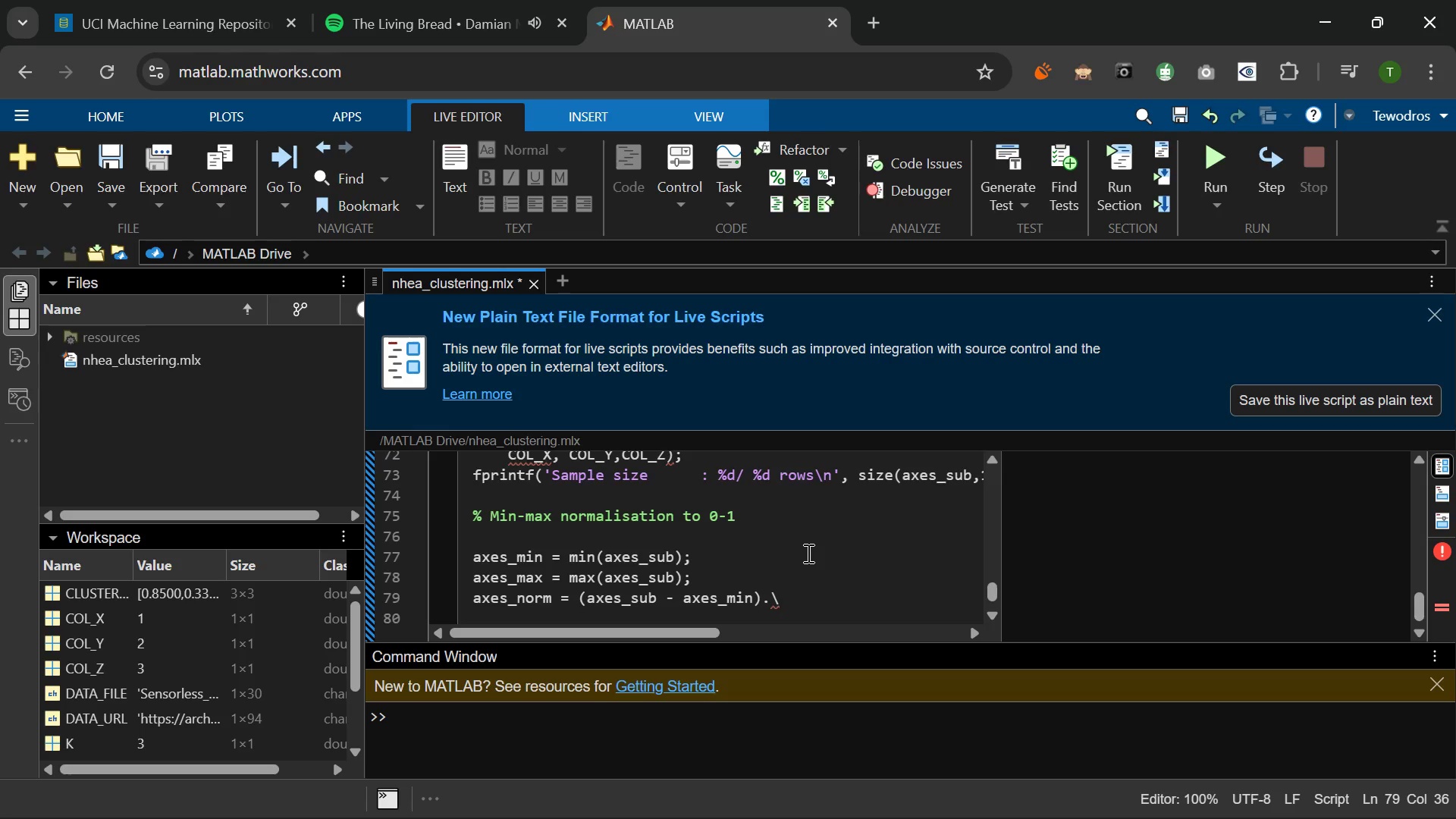 
key(Backspace)
 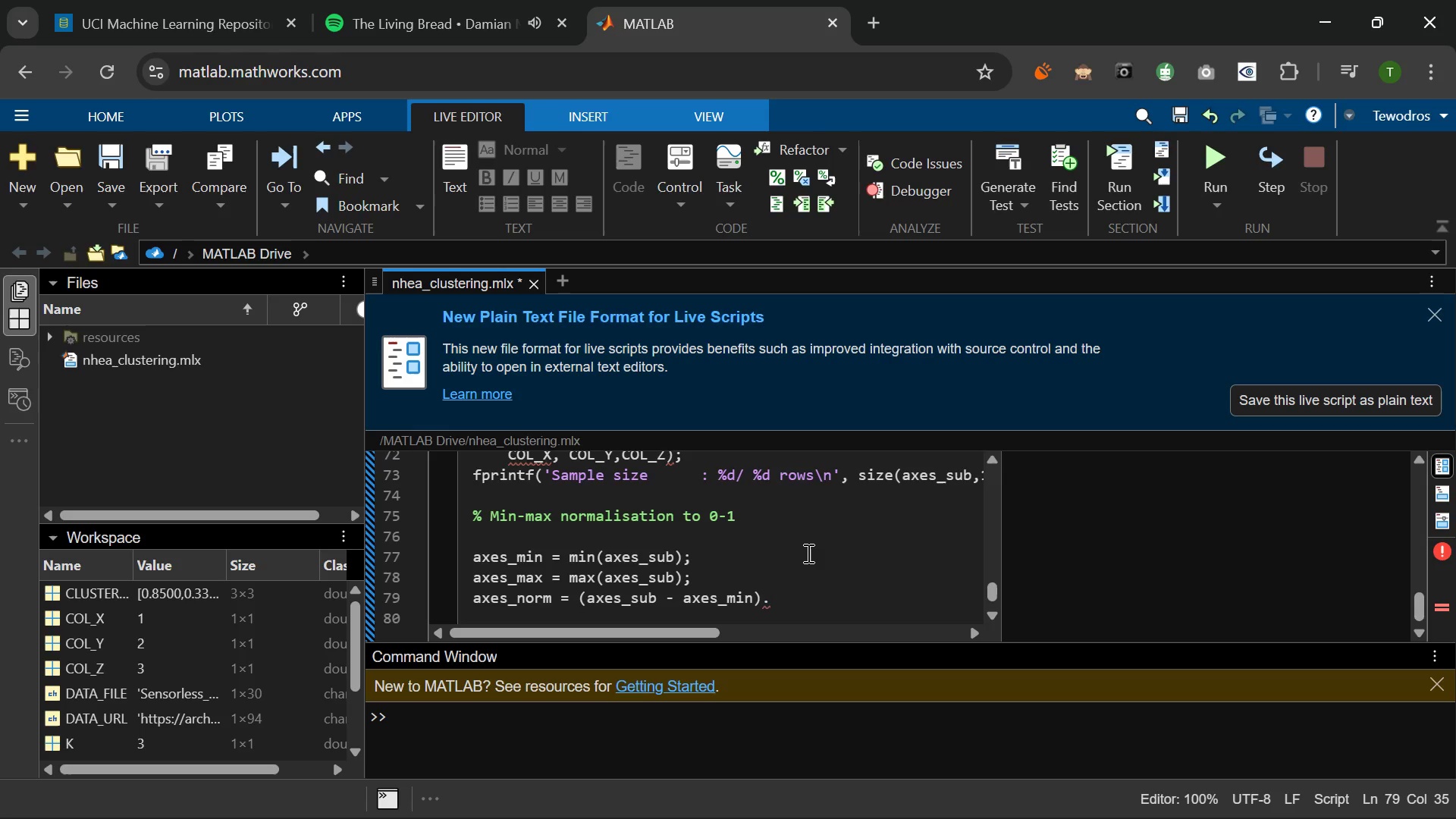 
key(Slash)
 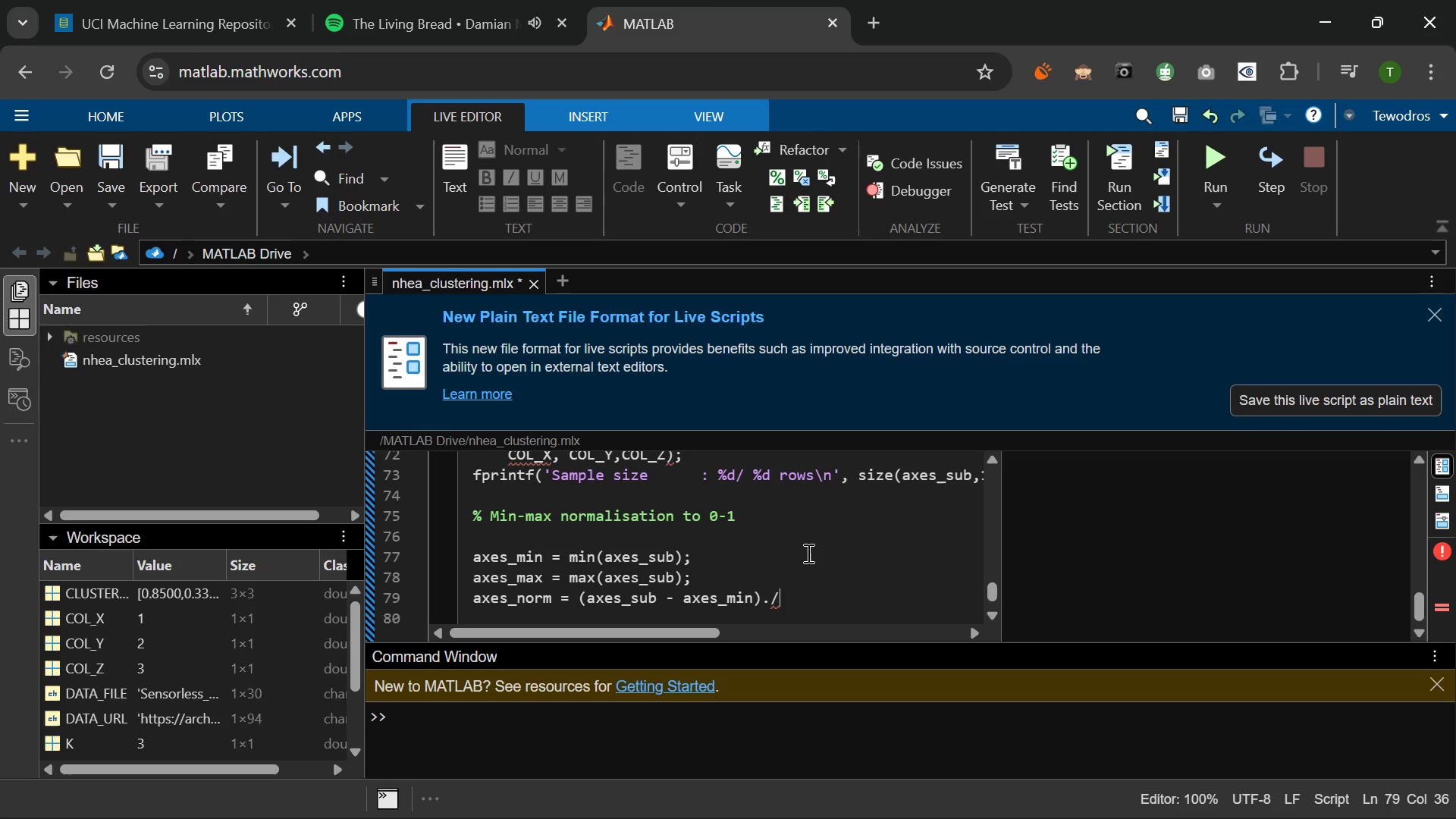 
type( (axes_max - axes_min)
 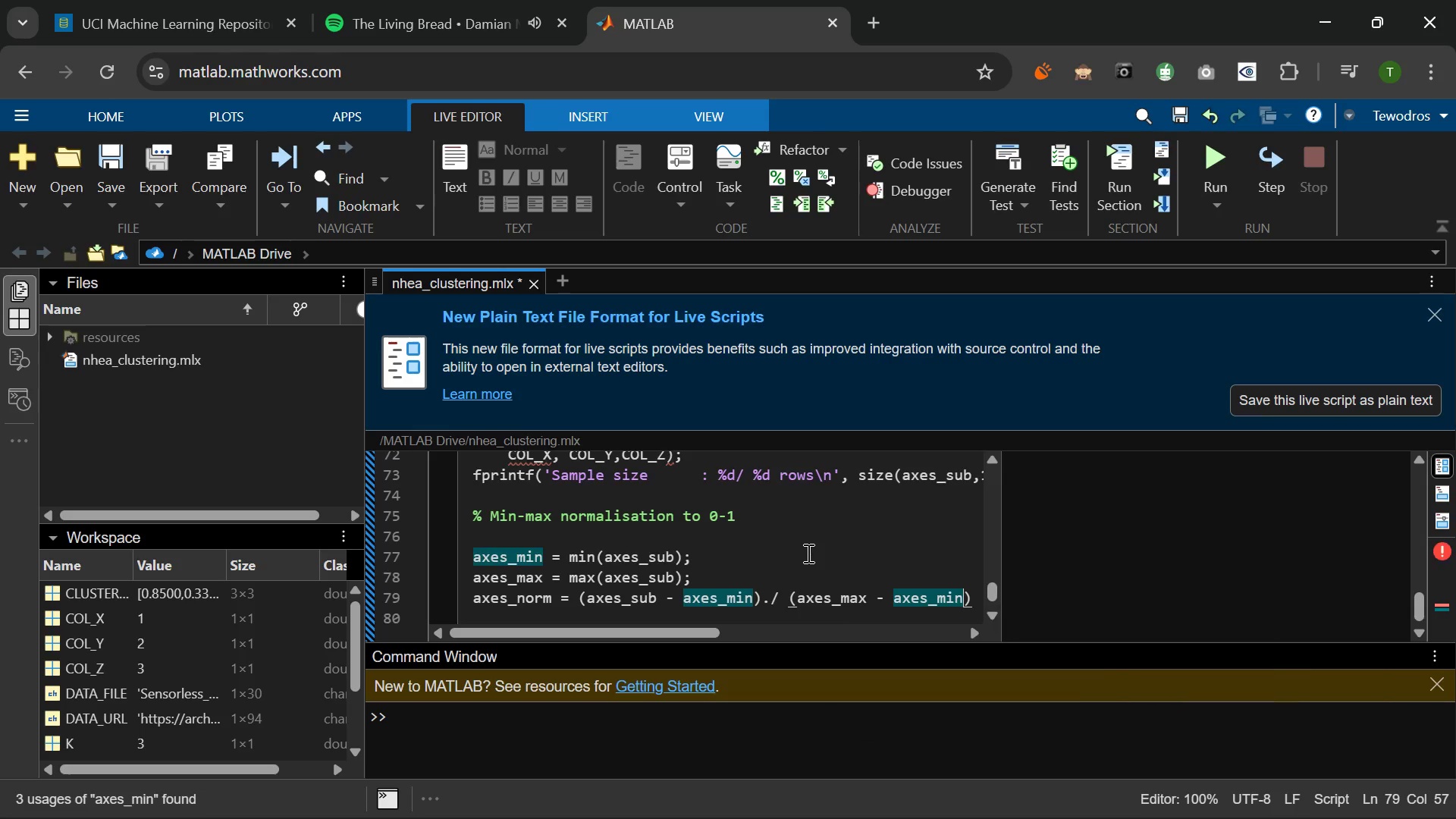 
key(ArrowRight)
 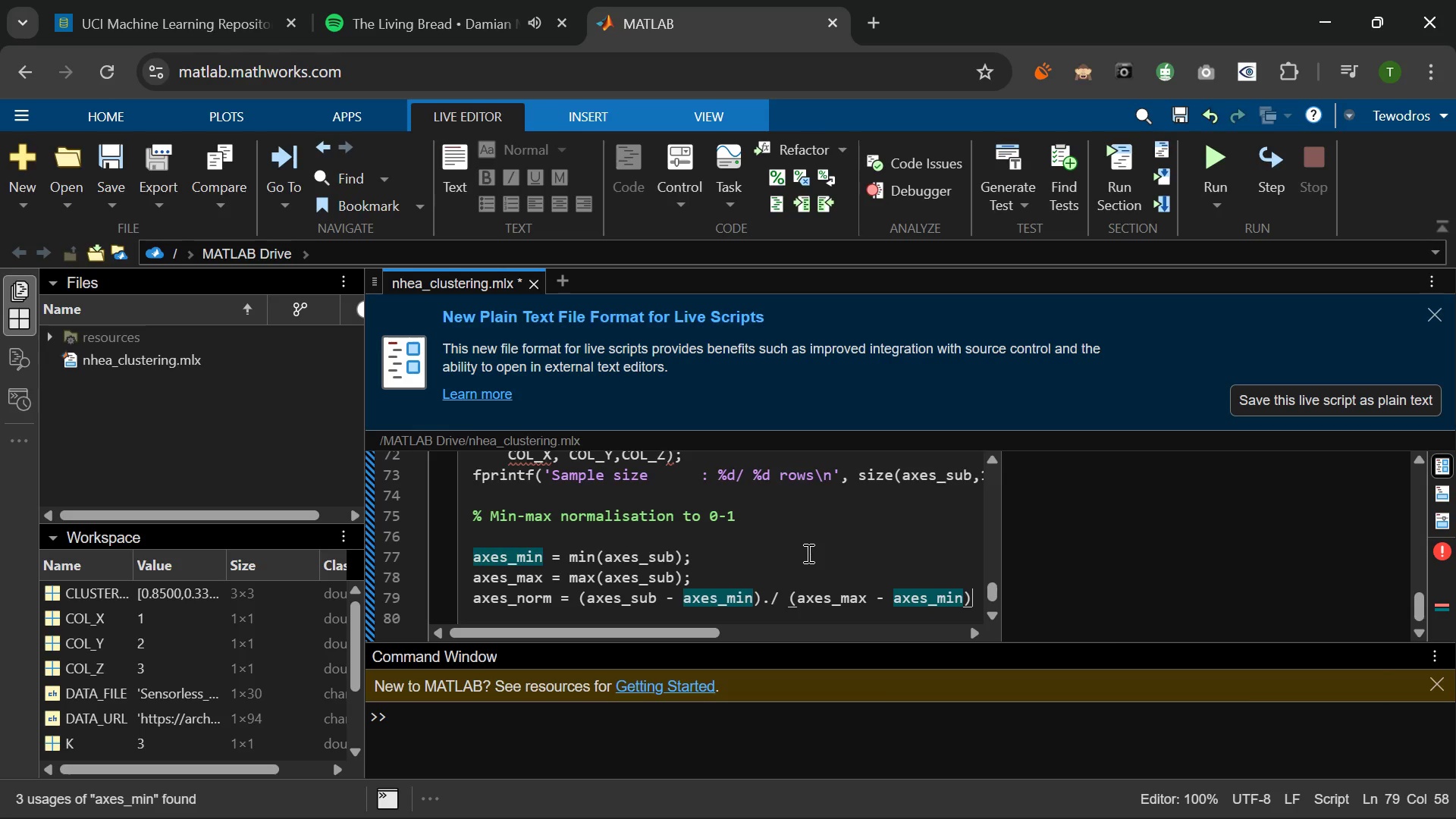 
key(Semicolon)
 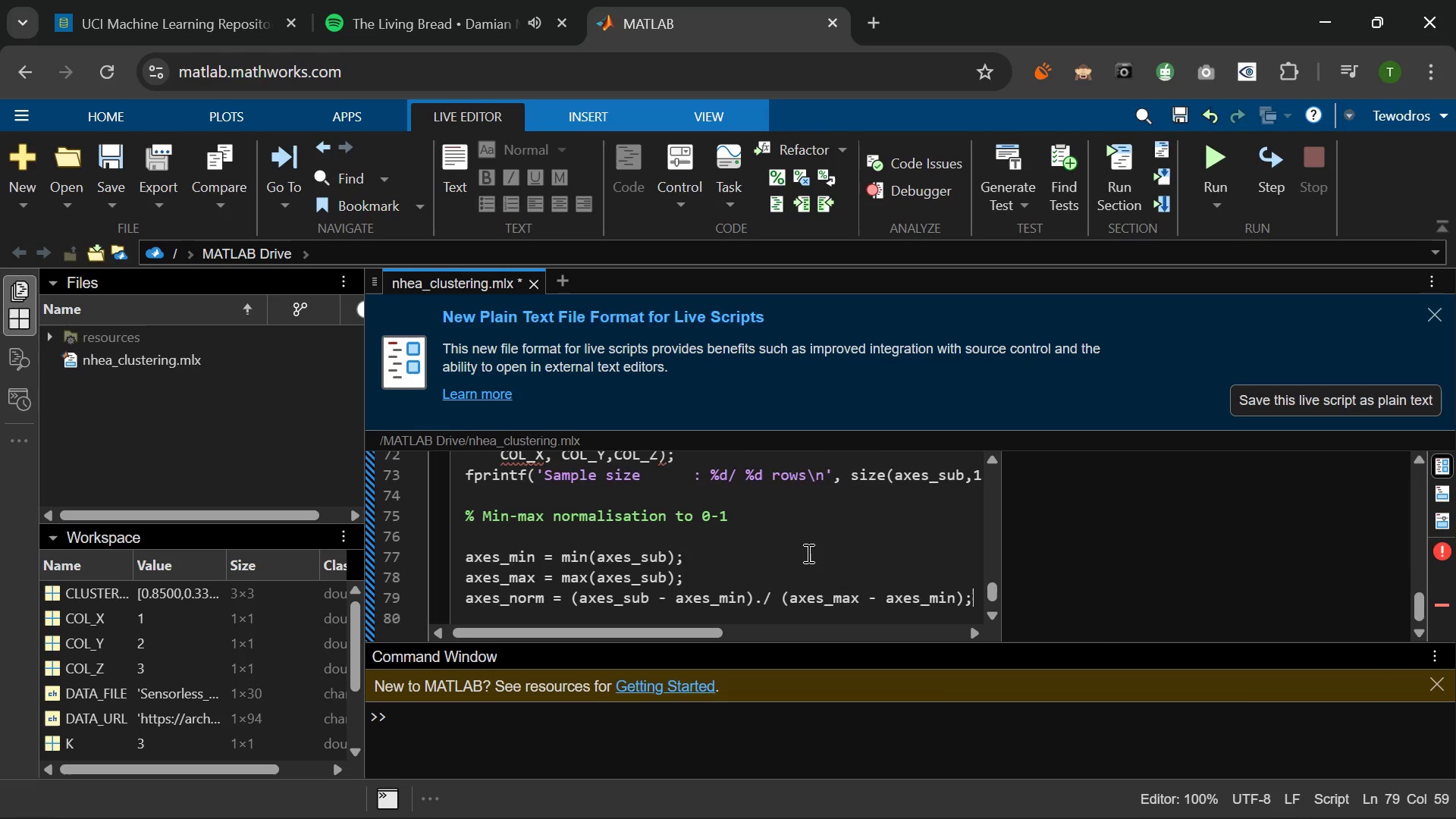 
key(Enter)
 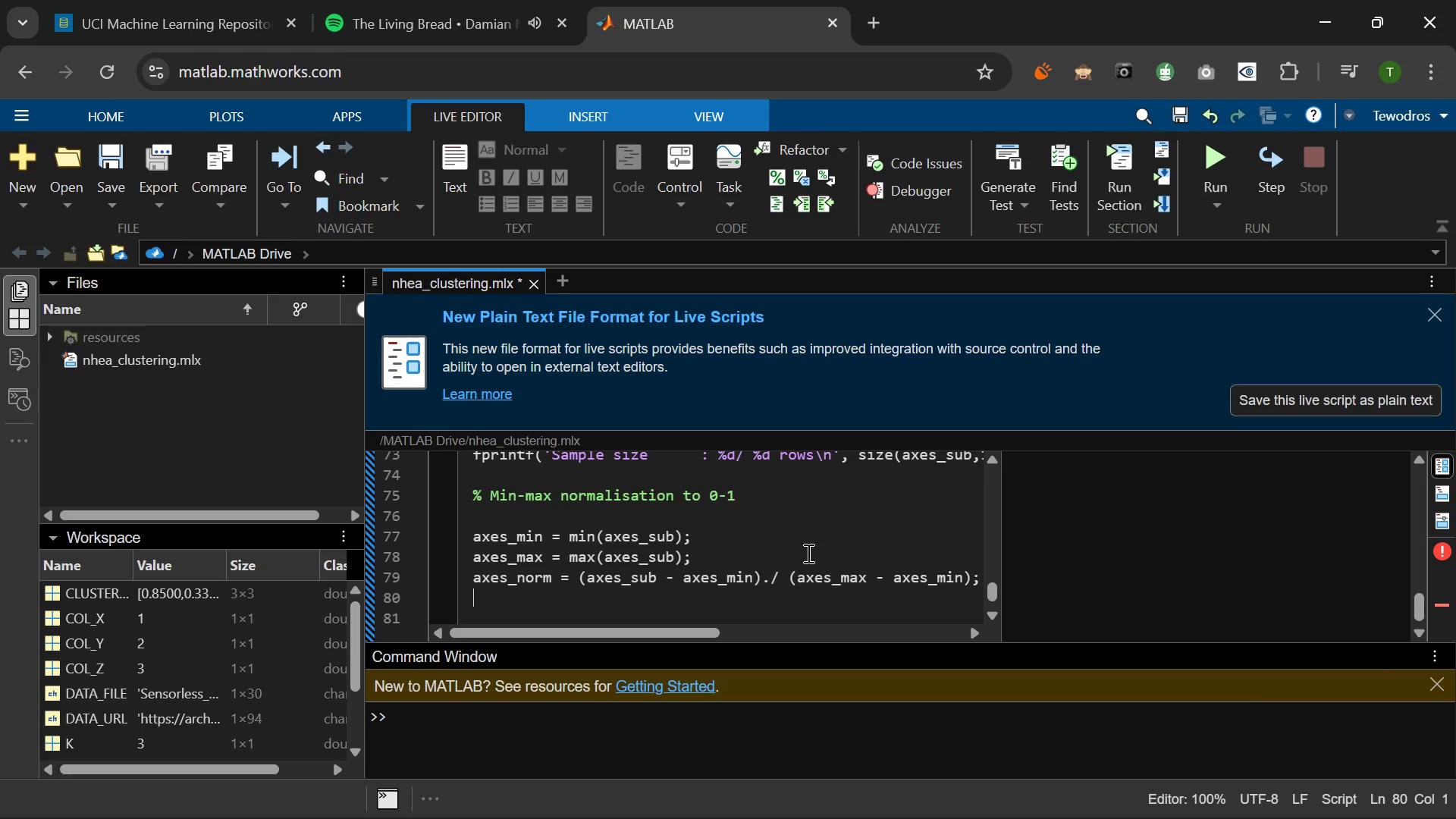 
key(Enter)
 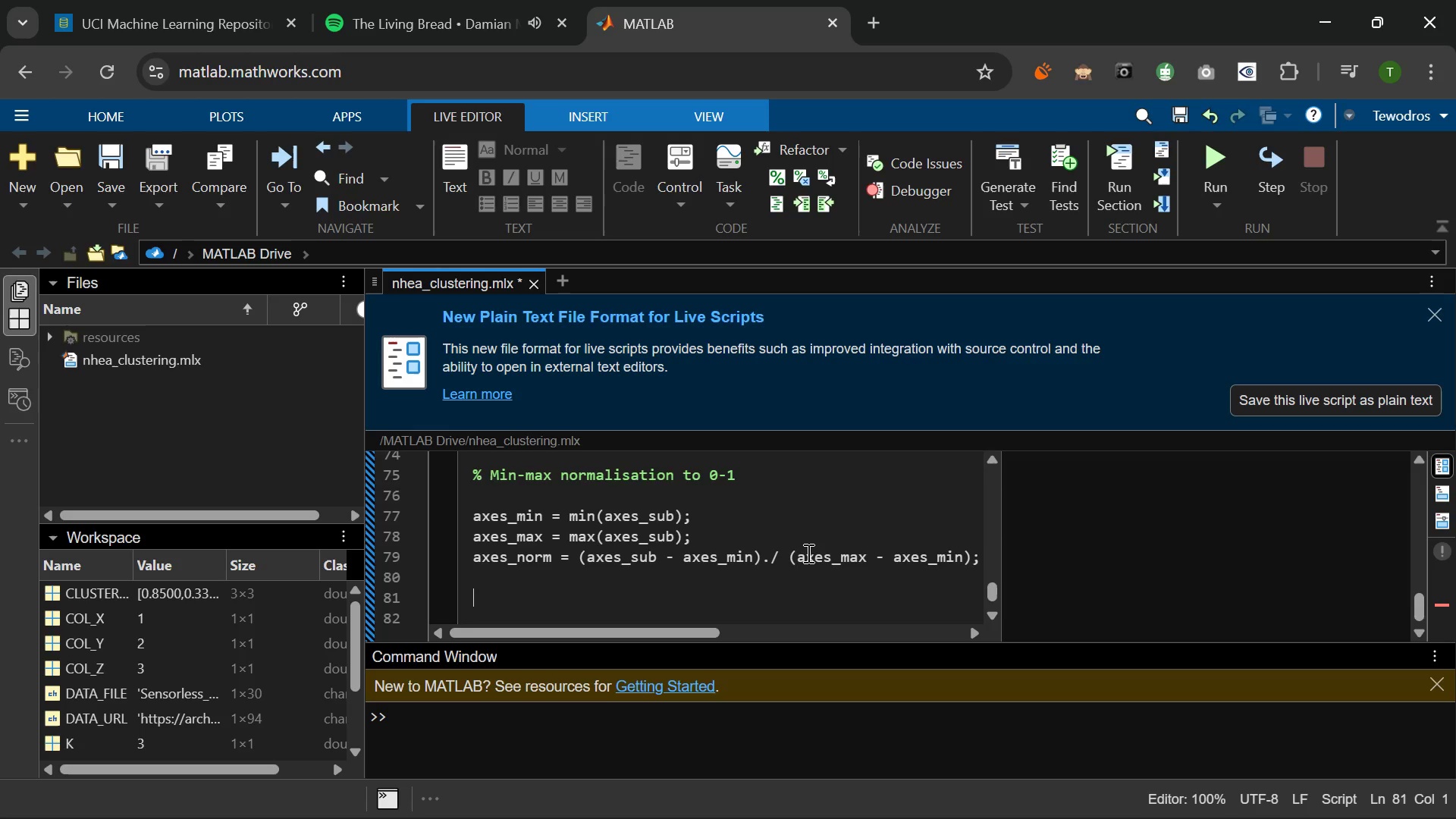 
type(fprintf('\nnormaliz)
key(Backspace)
type(sation complete (min)
 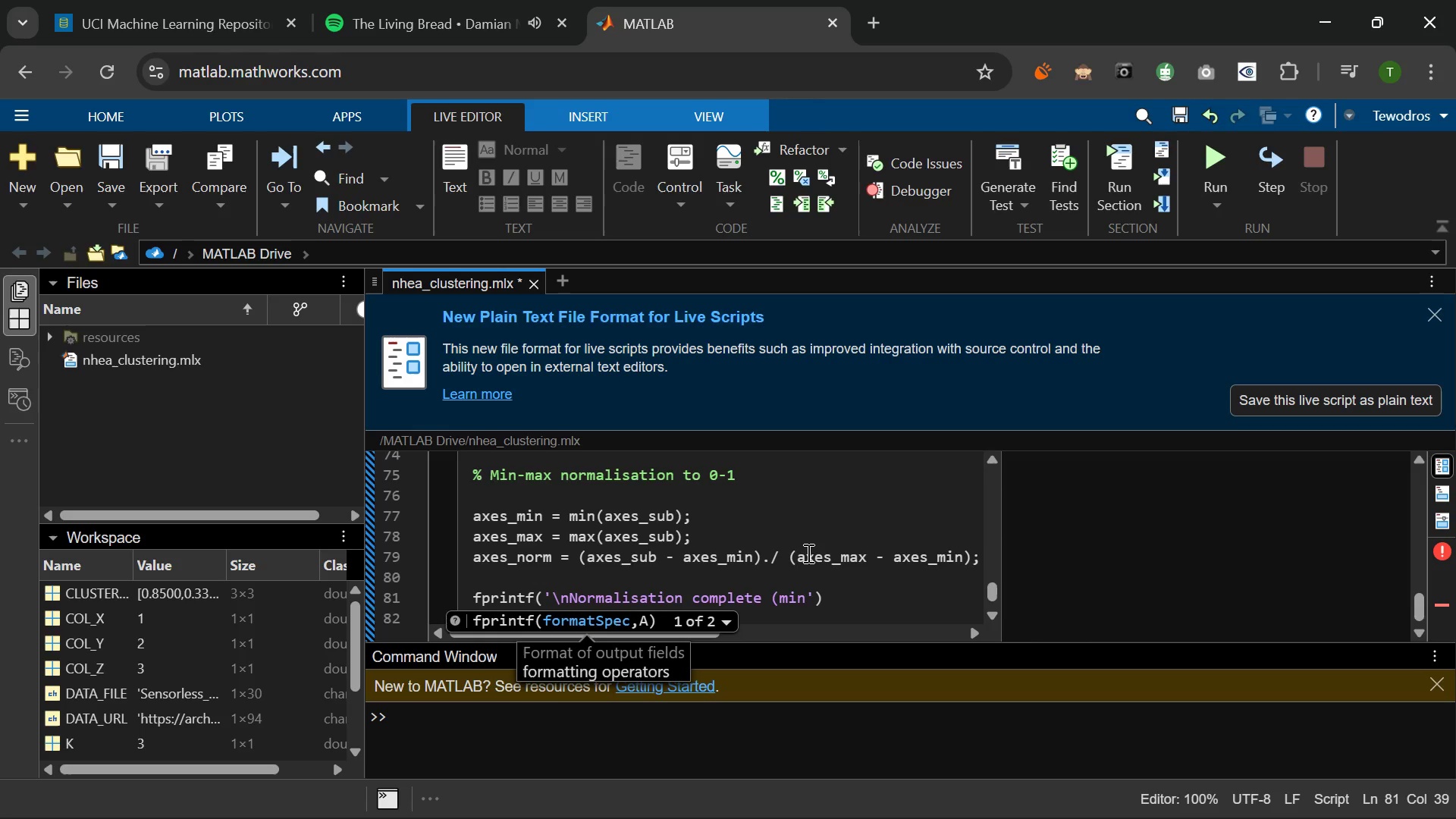 
type(-max 1p)
key(Backspace)
key(Backspace)
 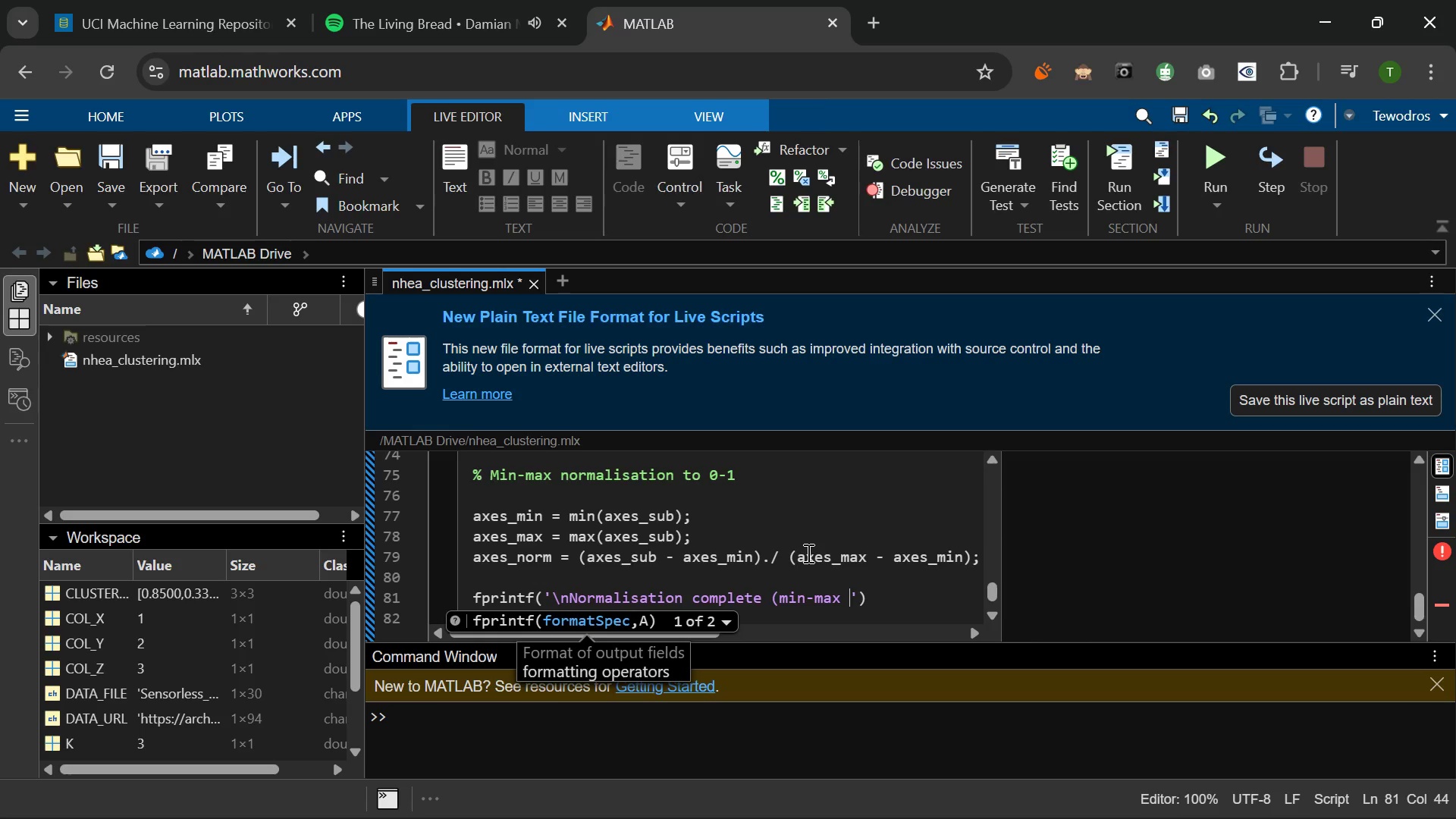 
type(-)
key(Backspace)
type(-)
key(Backspace)
type(0-` )
key(Backspace)
key(Backspace)
key(Backspace)
type(-1 per asi)
key(Backspace)
key(Backspace)
type(xis)
 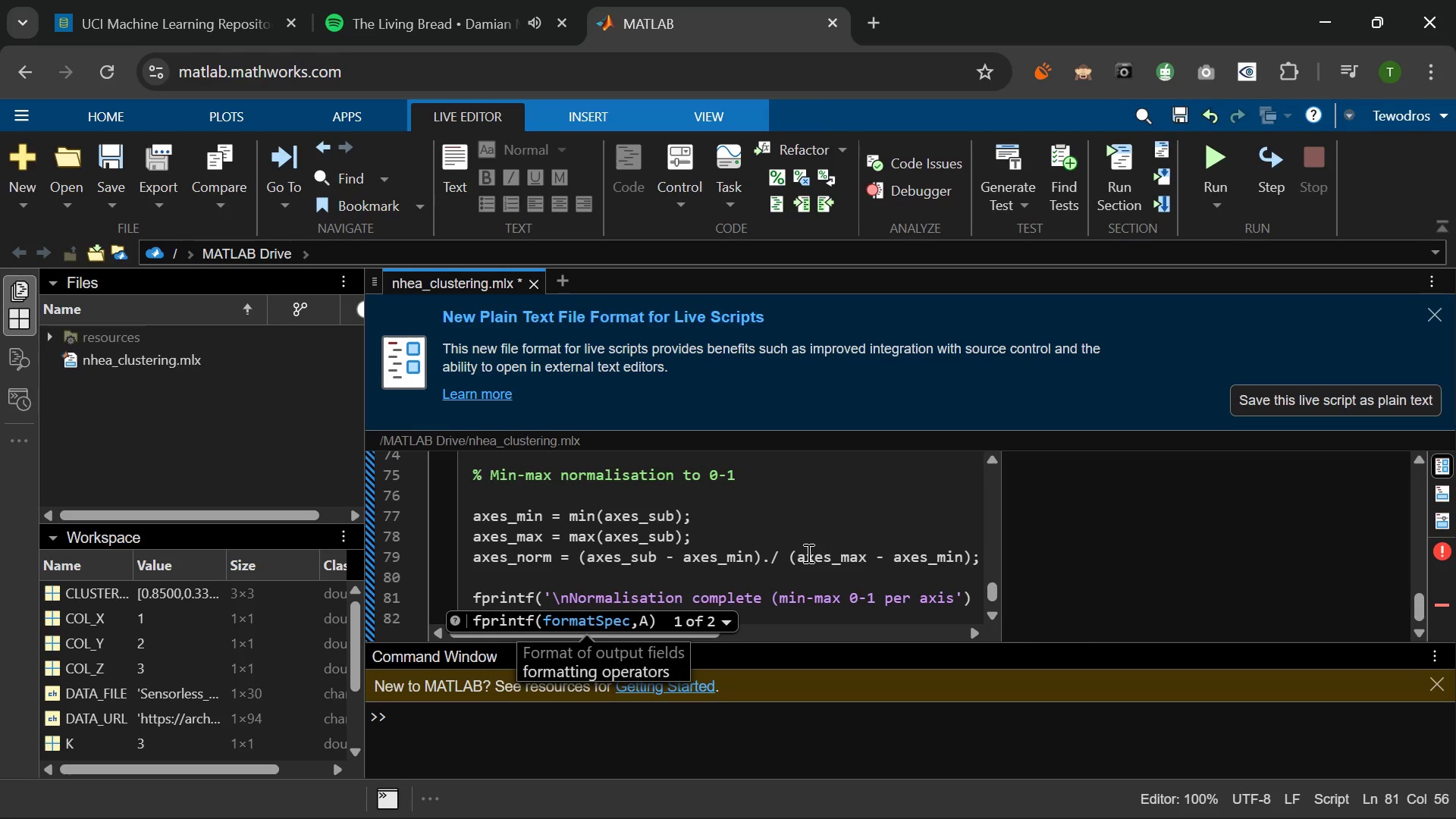 
key(ArrowRight)
 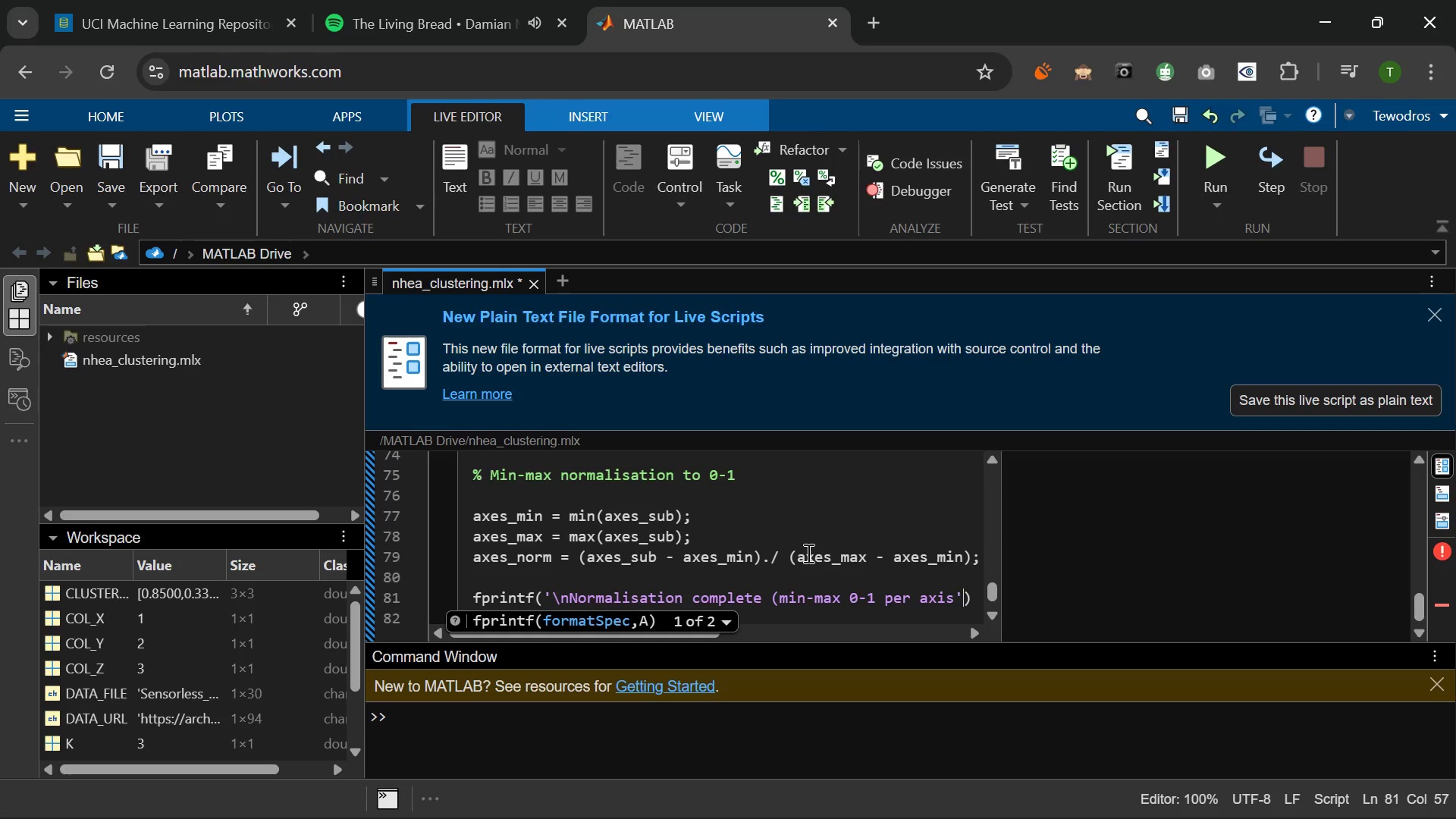 
wait(5.05)
 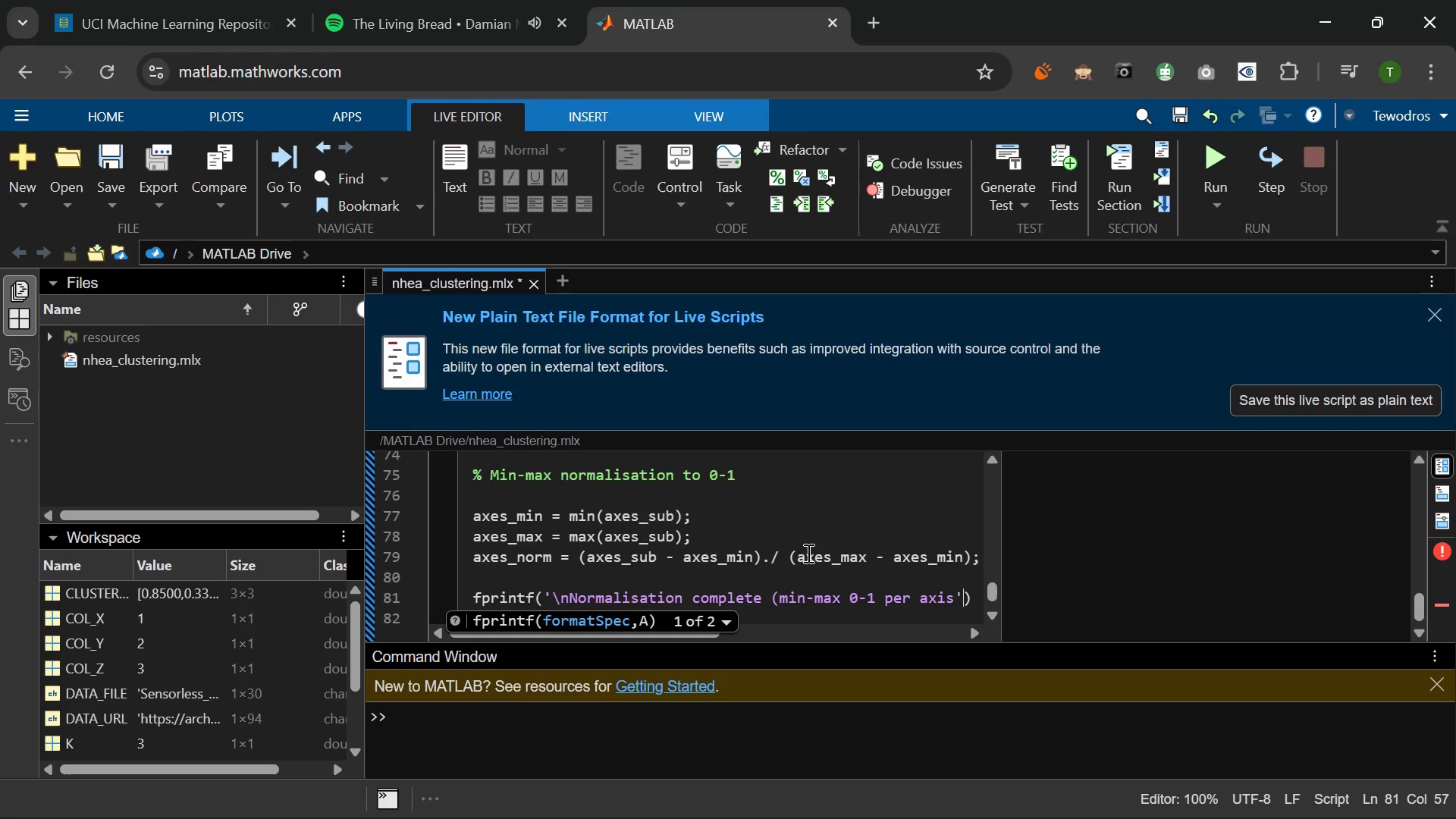 
key(ArrowLeft)
 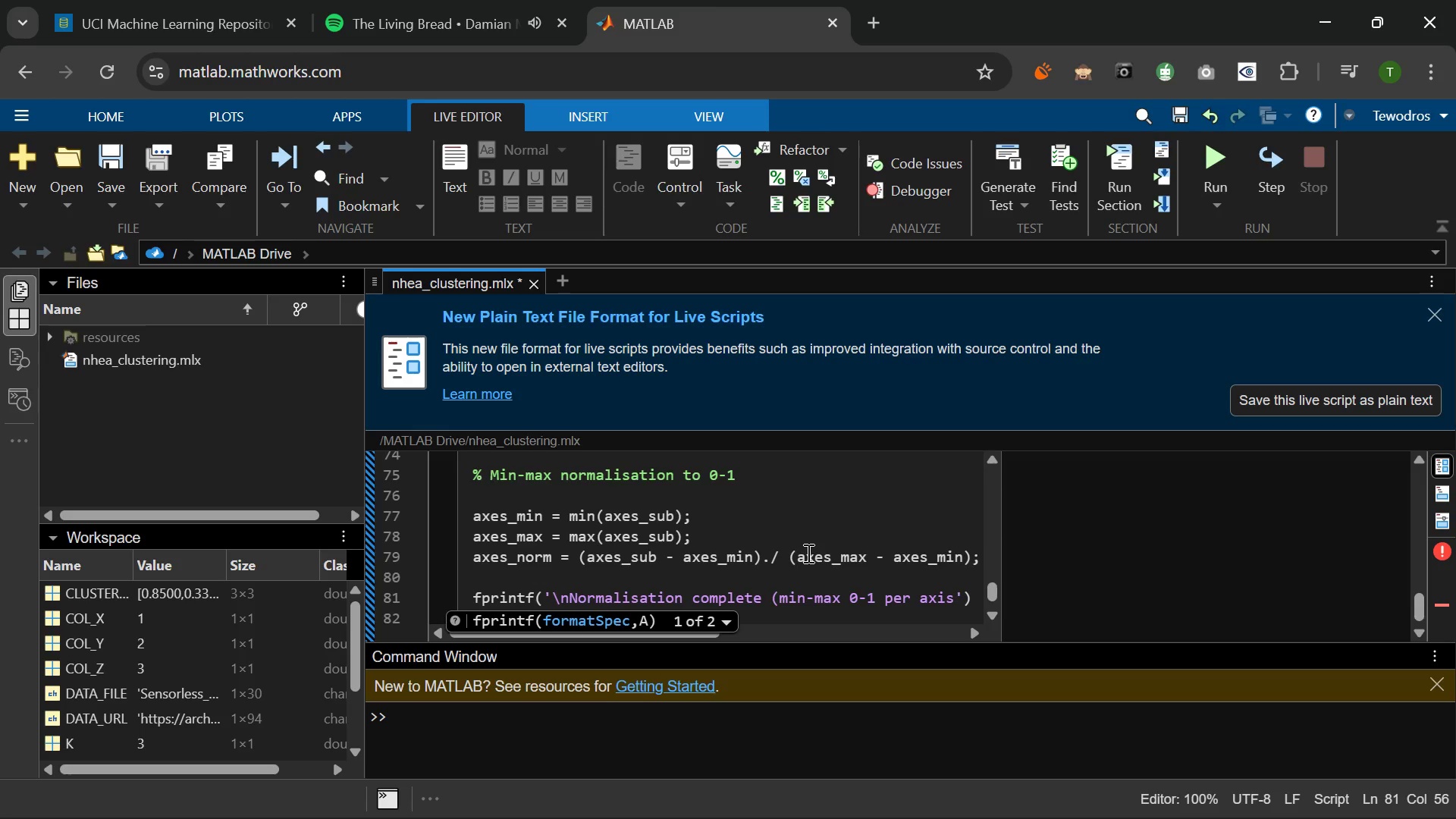 
key(Shift+0)
 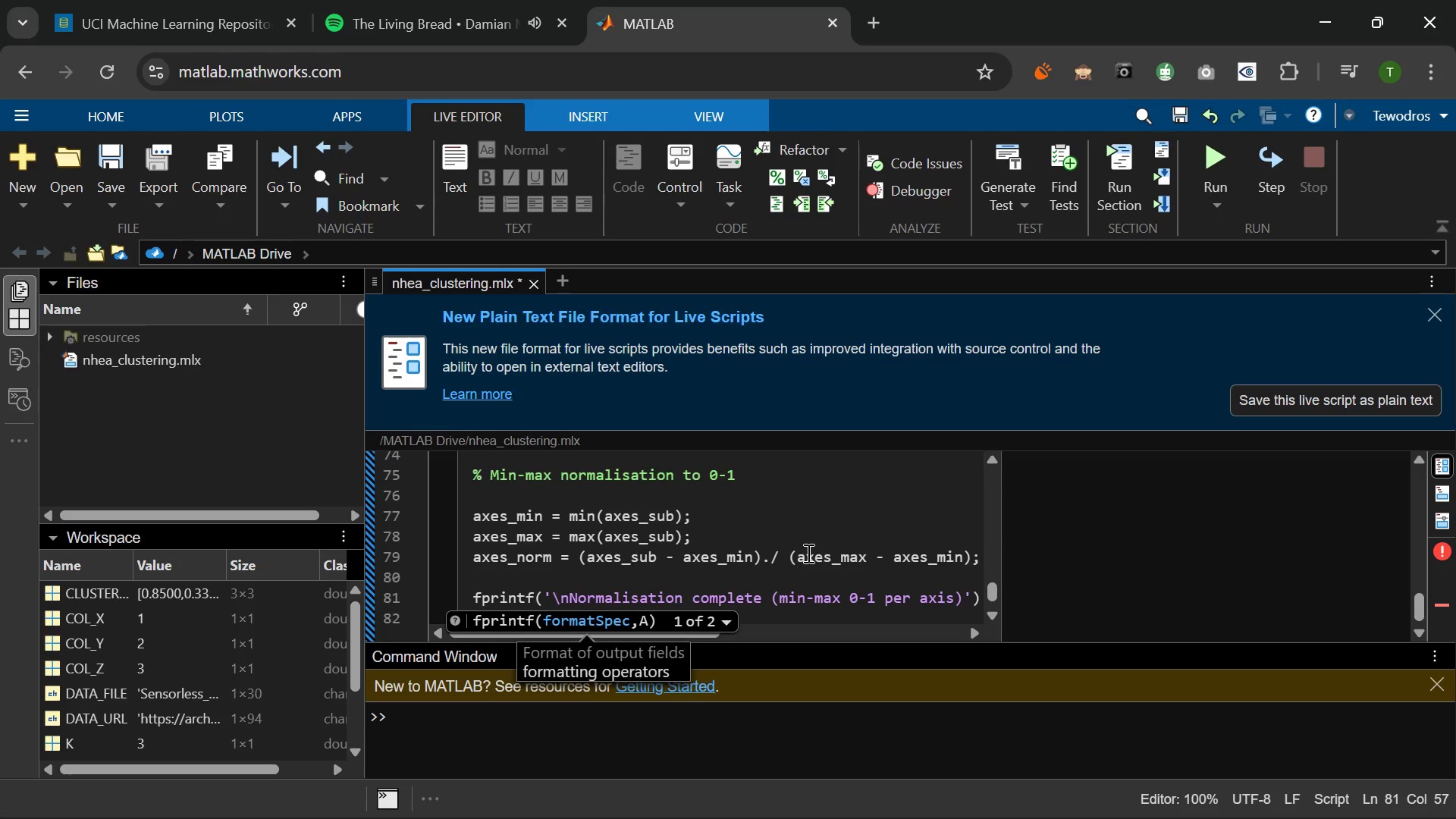 
wait(8.12)
 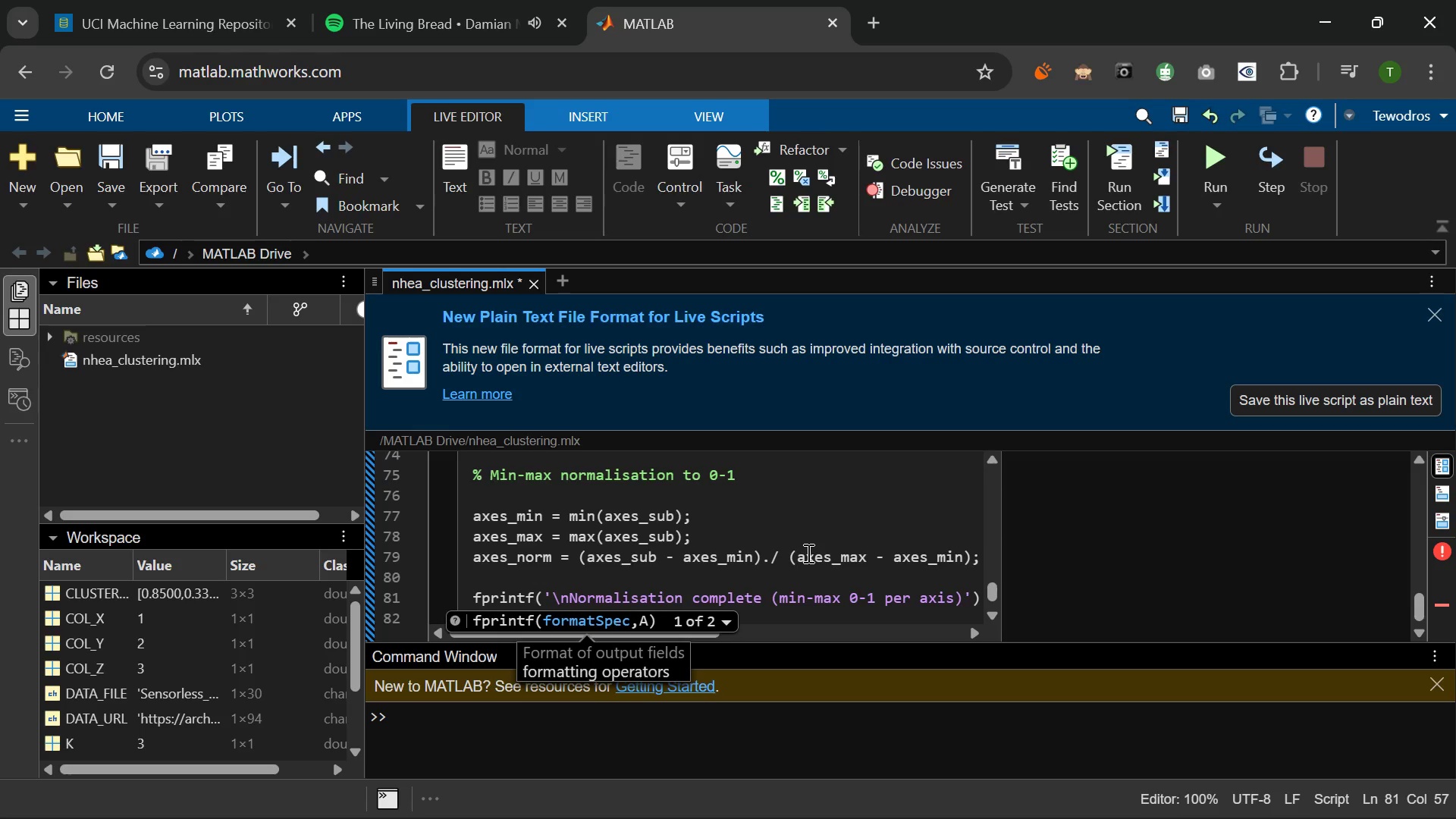 
key(Period)
 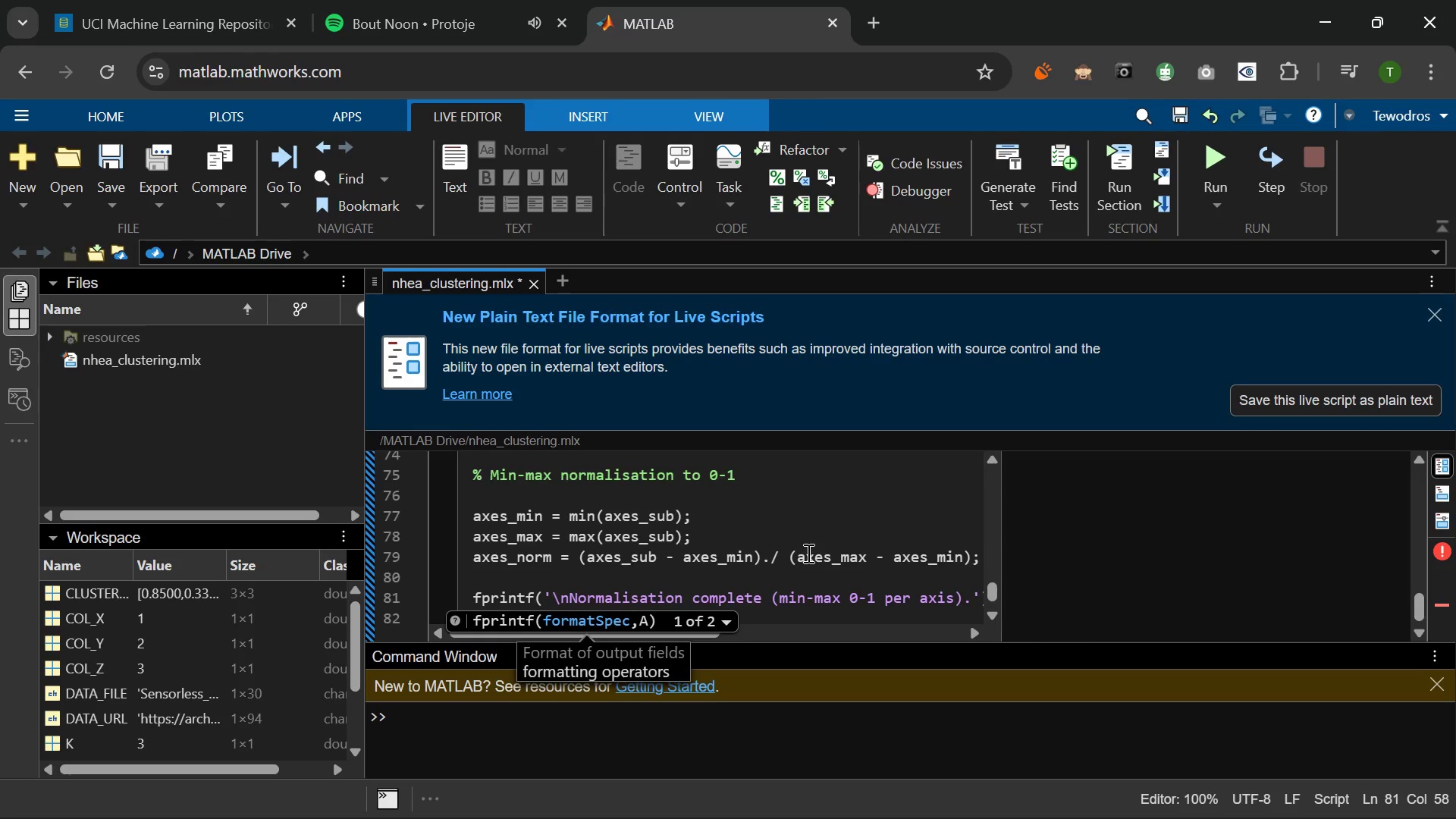 
key(Backslash)
 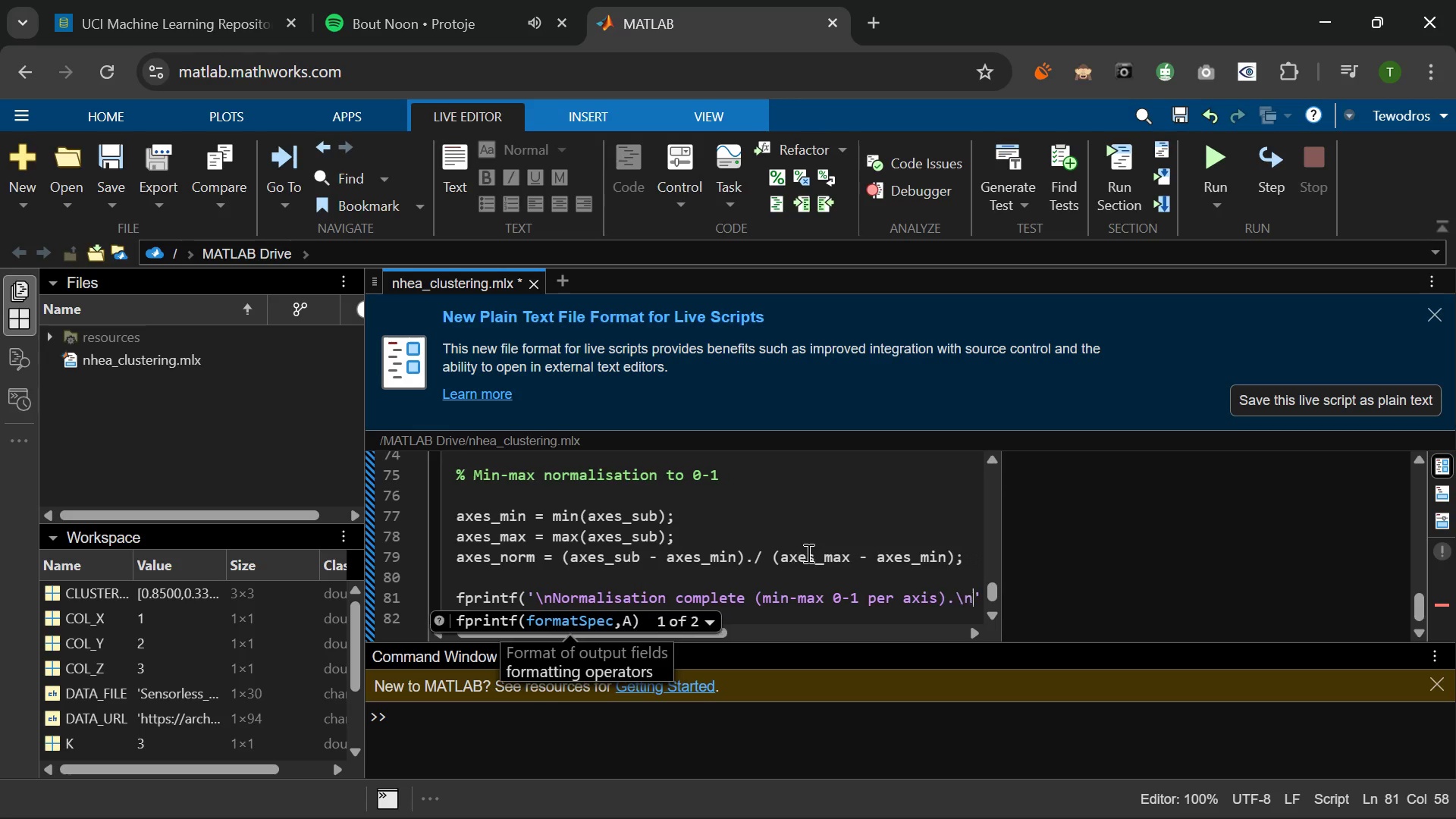 
key(N)
 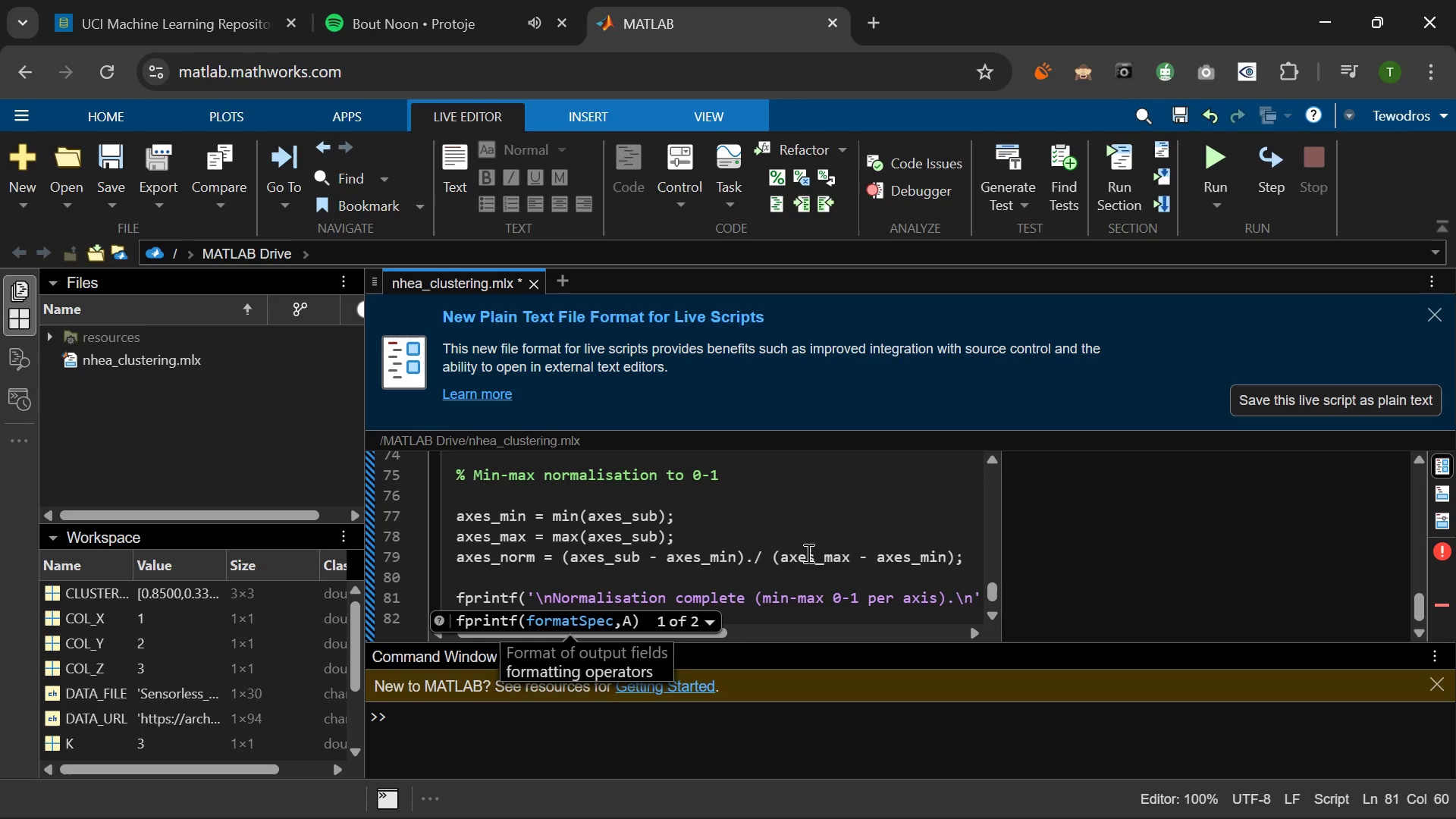 
key(ArrowRight)
 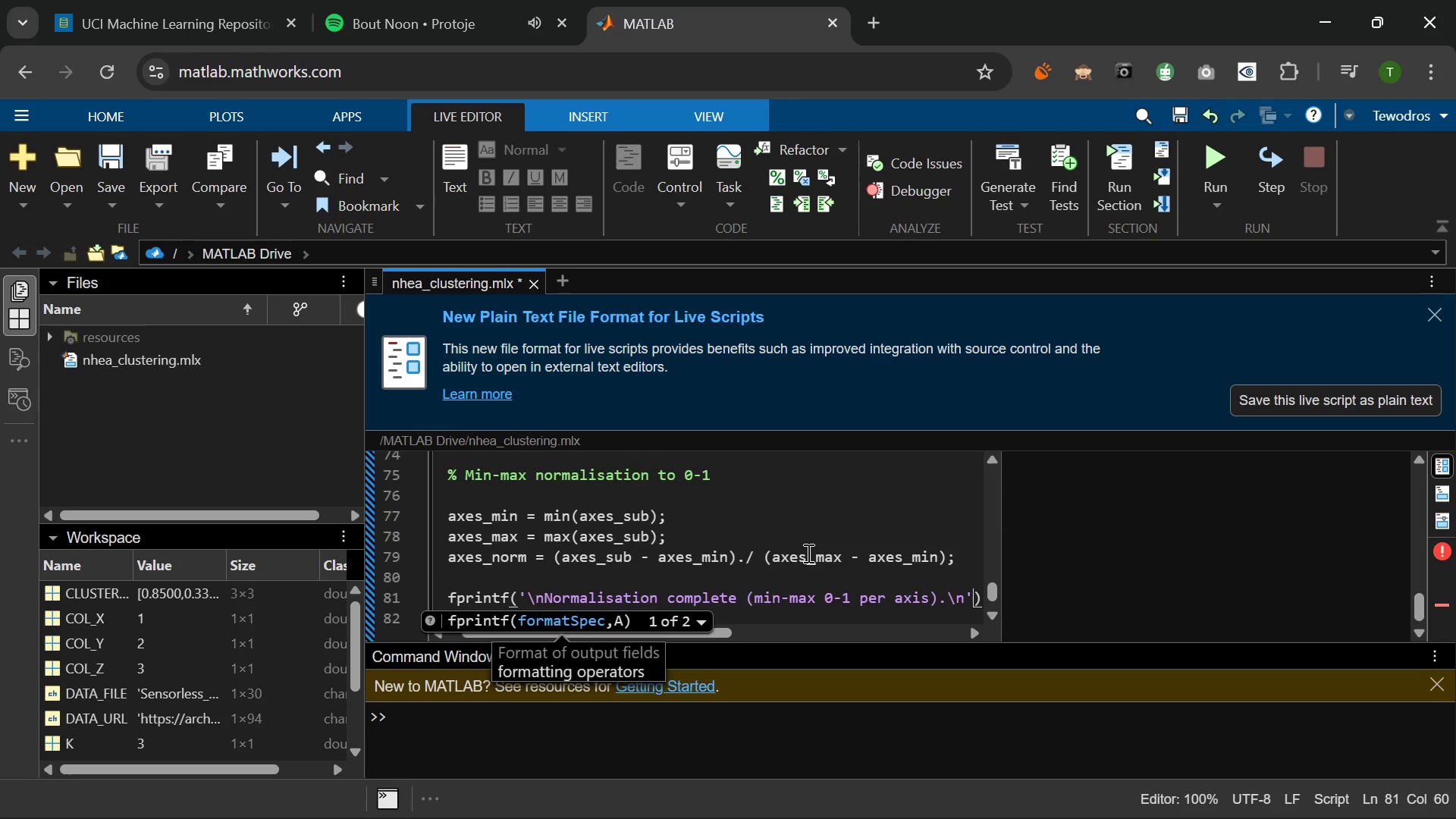 
key(ArrowRight)
 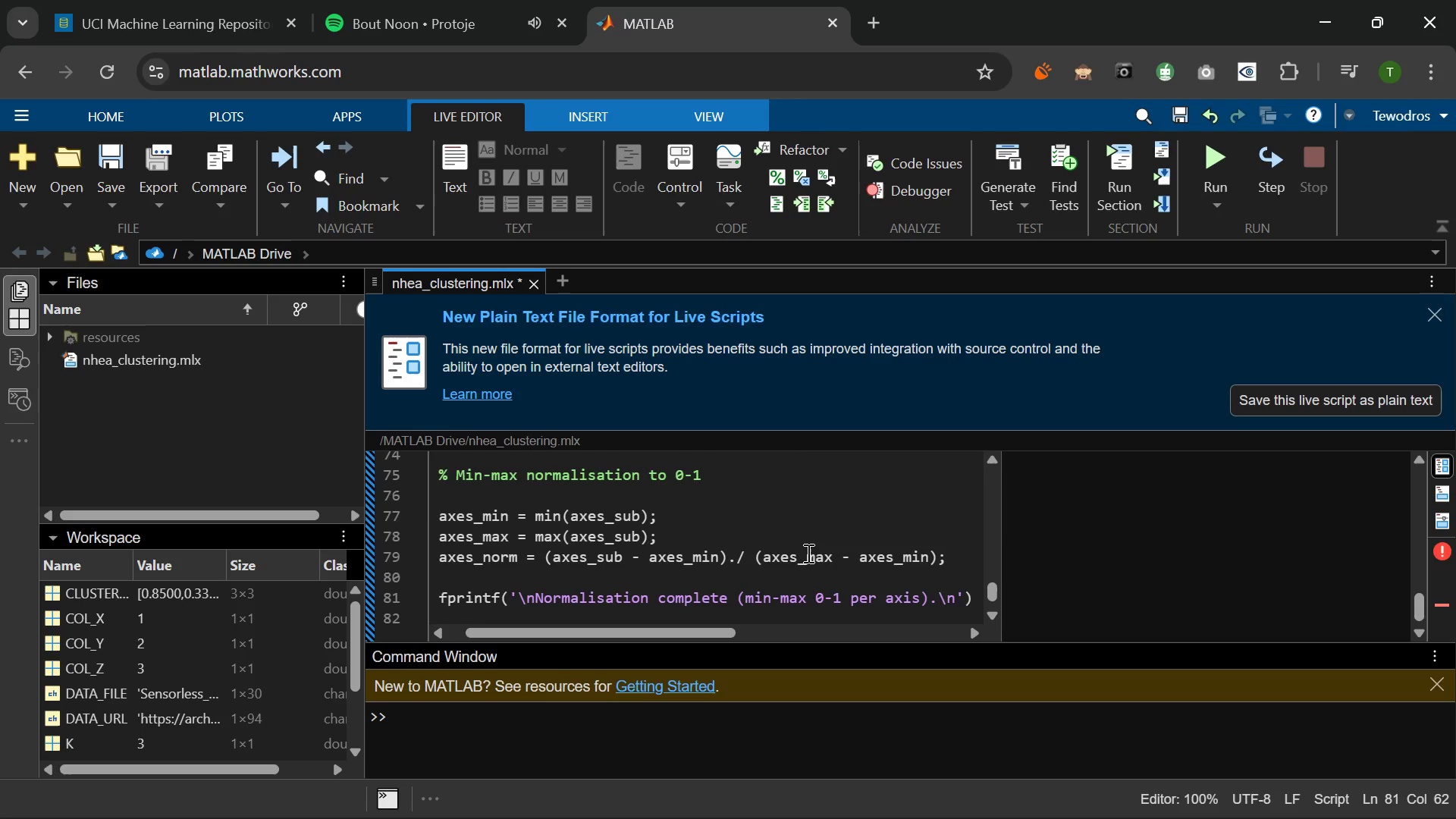 
key(Semicolon)
 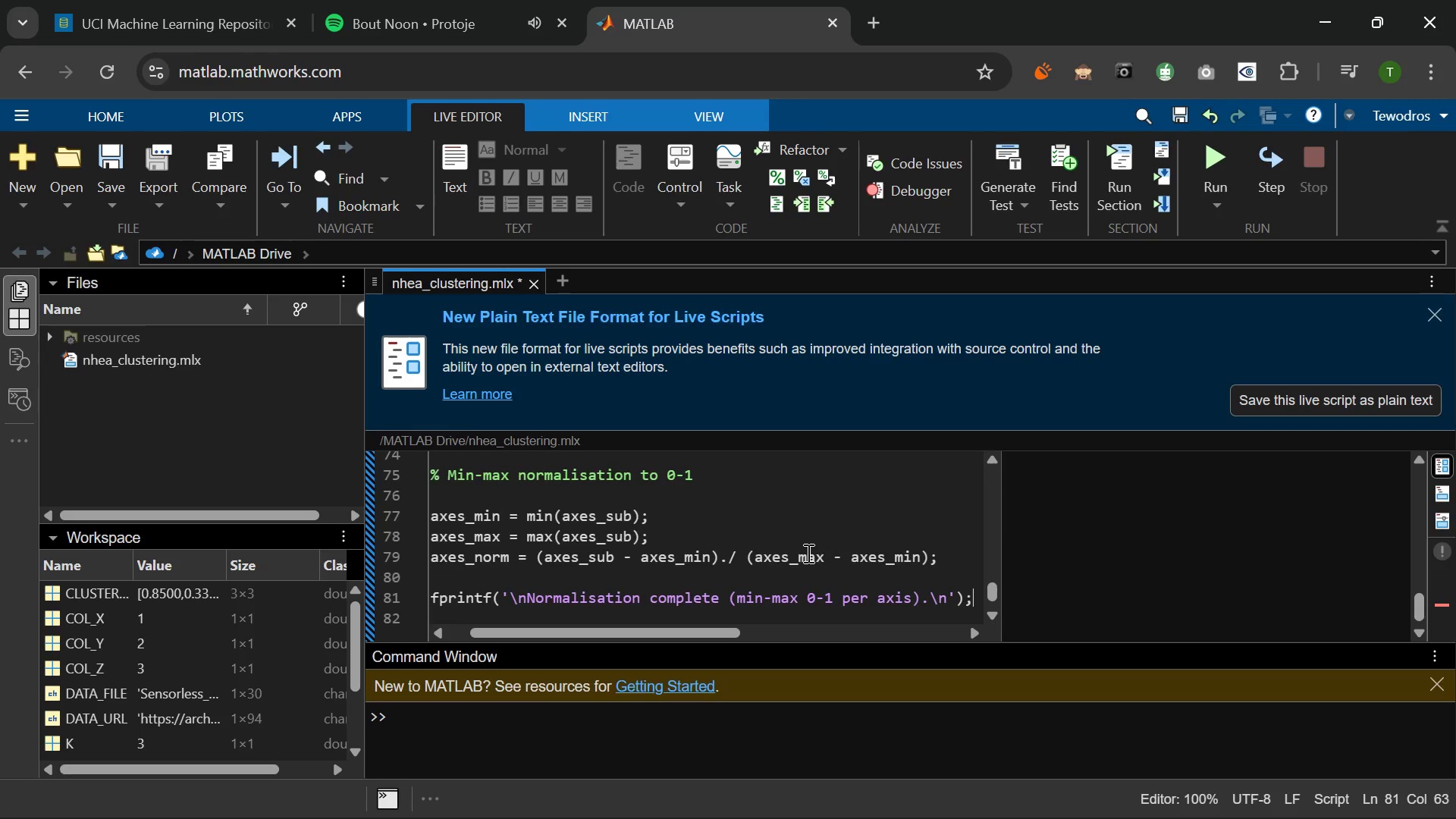 
key(Enter)
 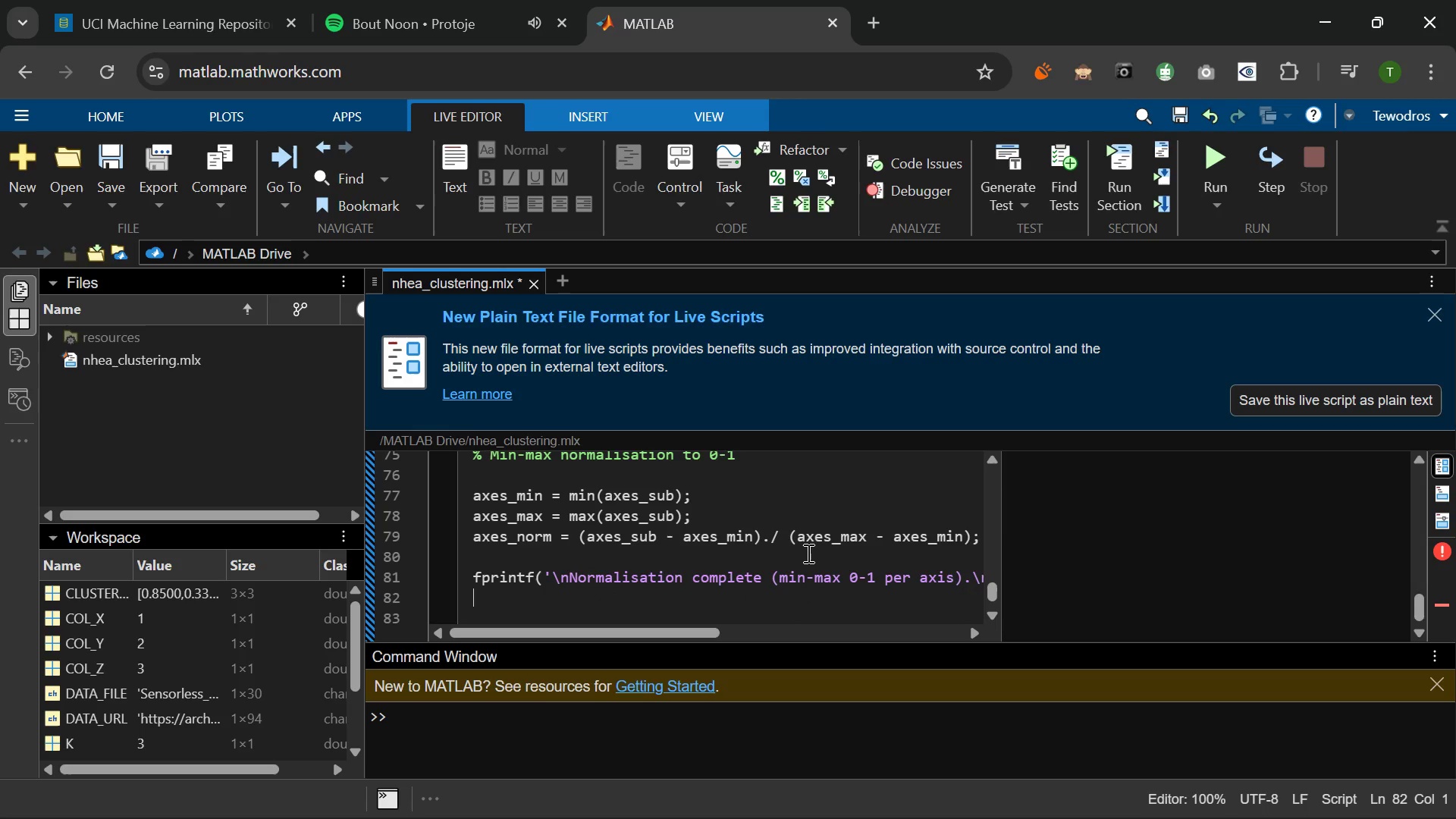 
type(fprintf(')
 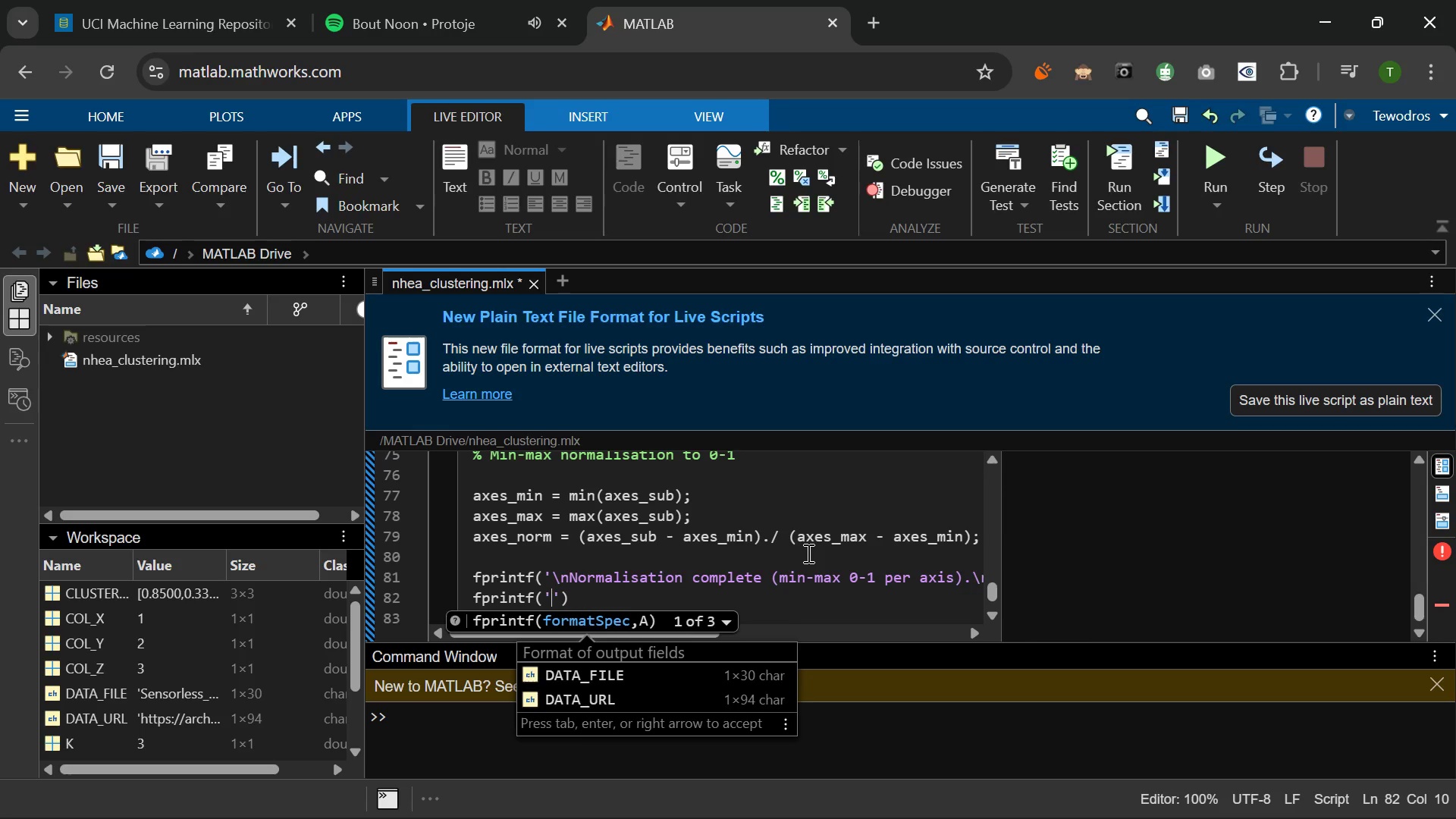 
type(%-10s %)
 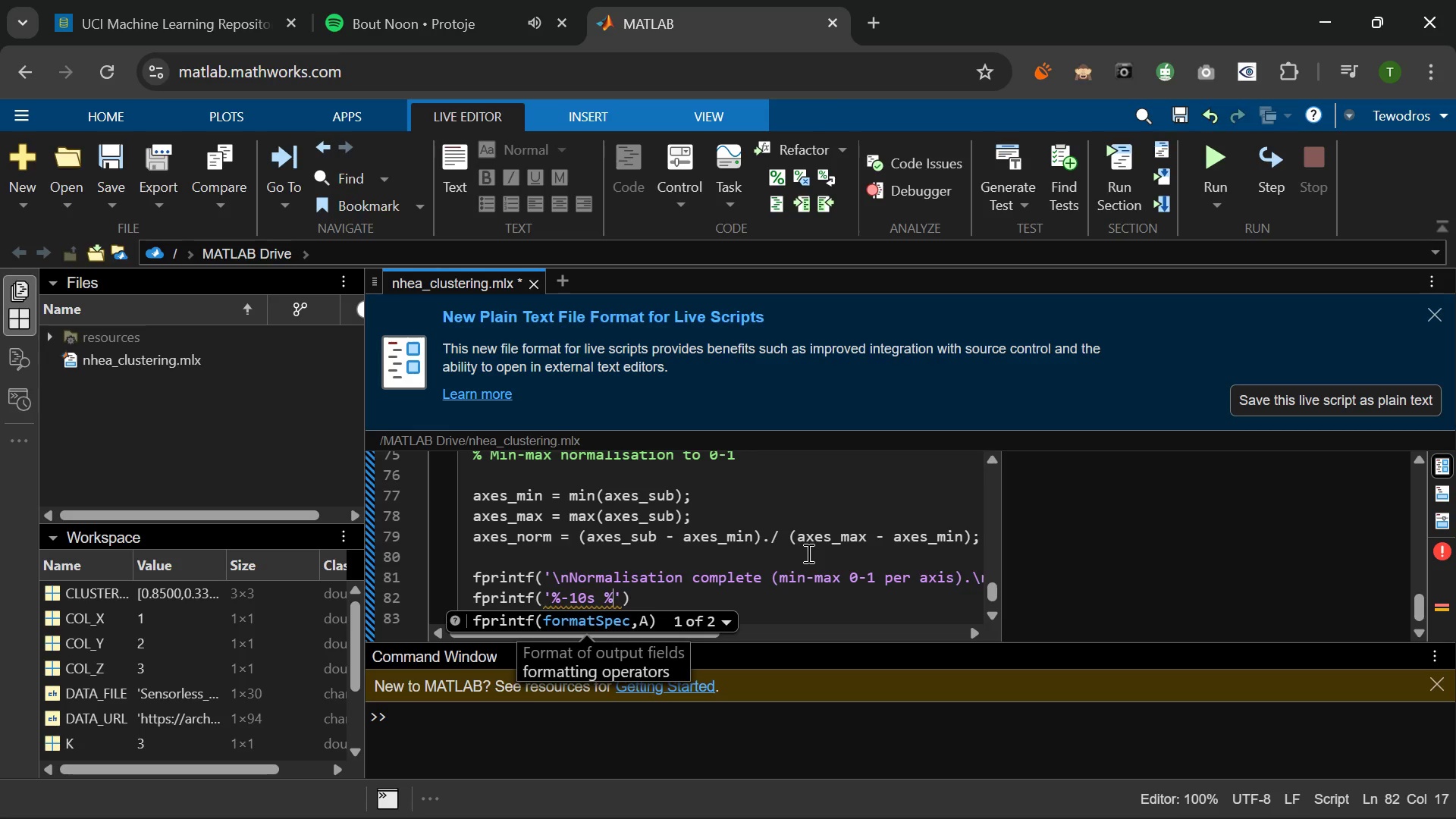 
wait(10.86)
 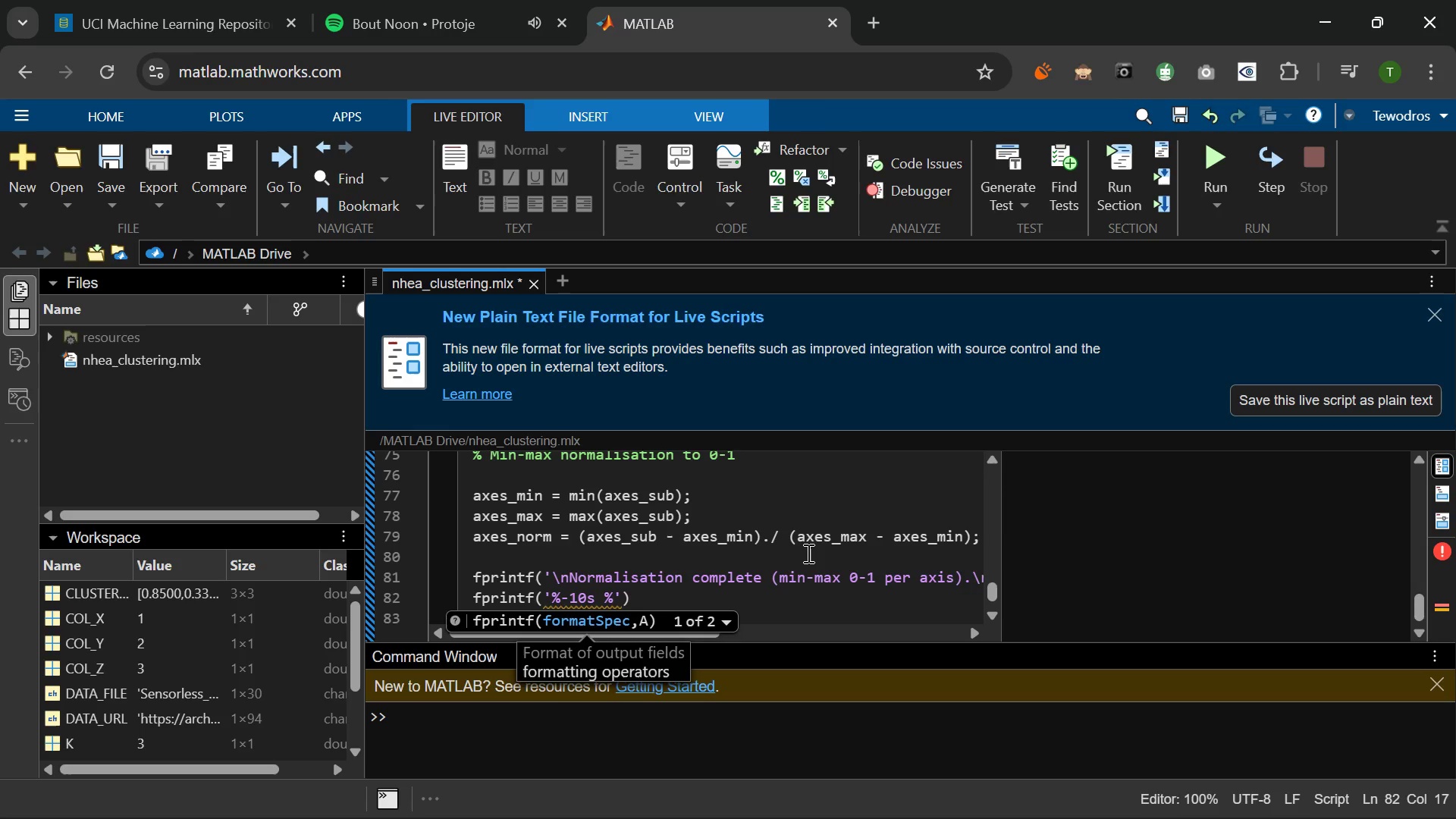 
type(8s)
 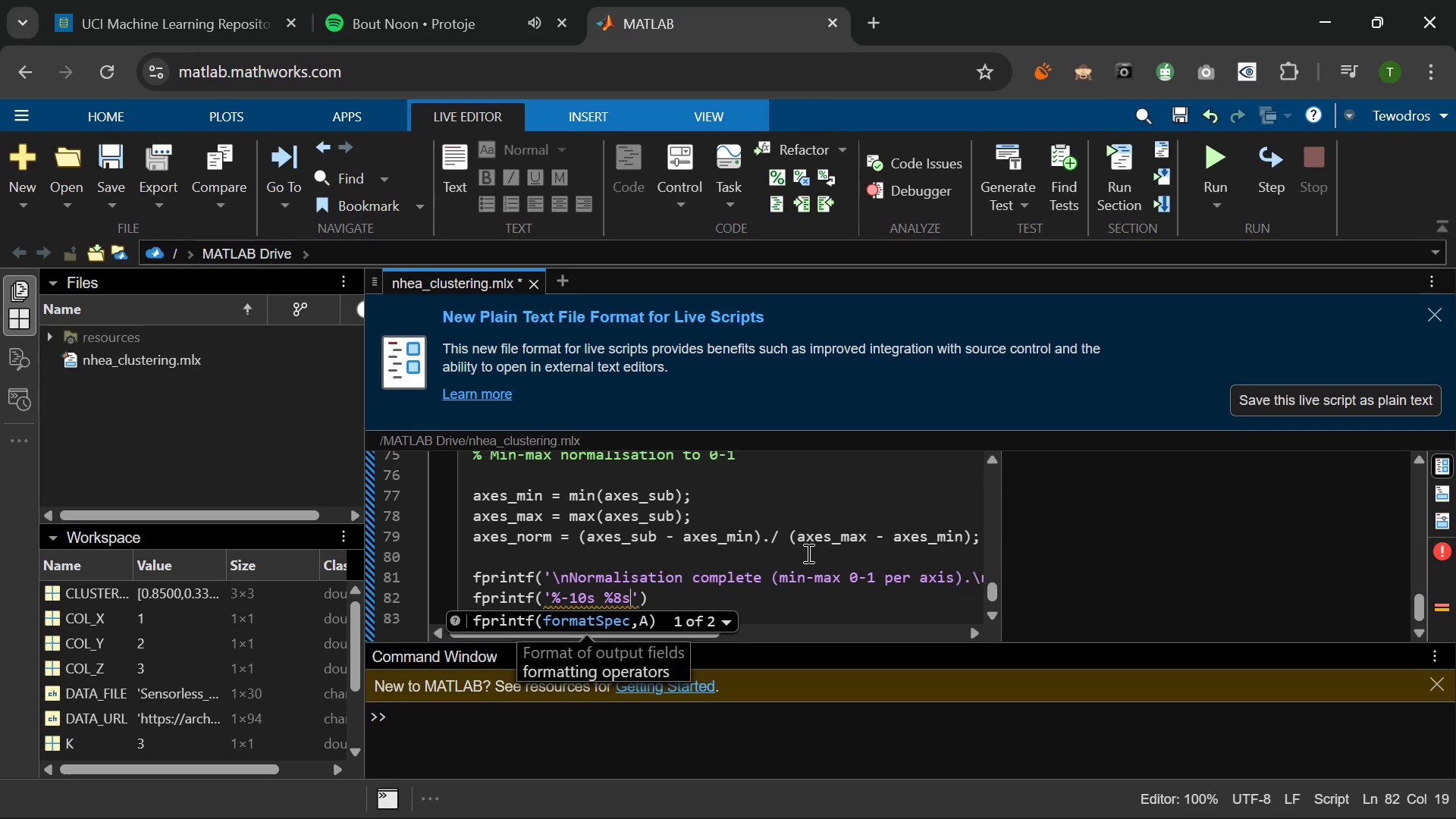 
wait(5.42)
 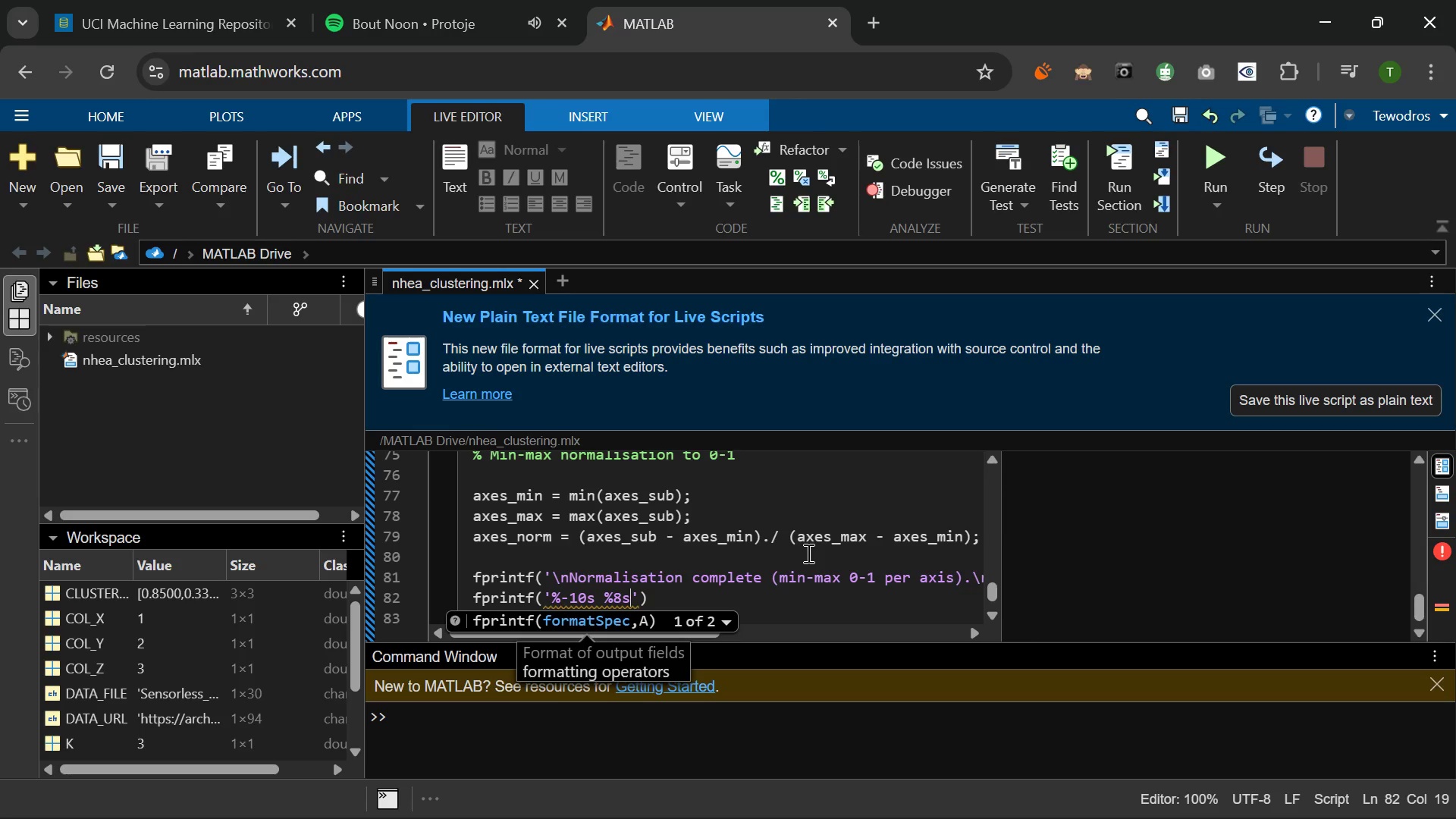 
type( %8s %8s %8s)
 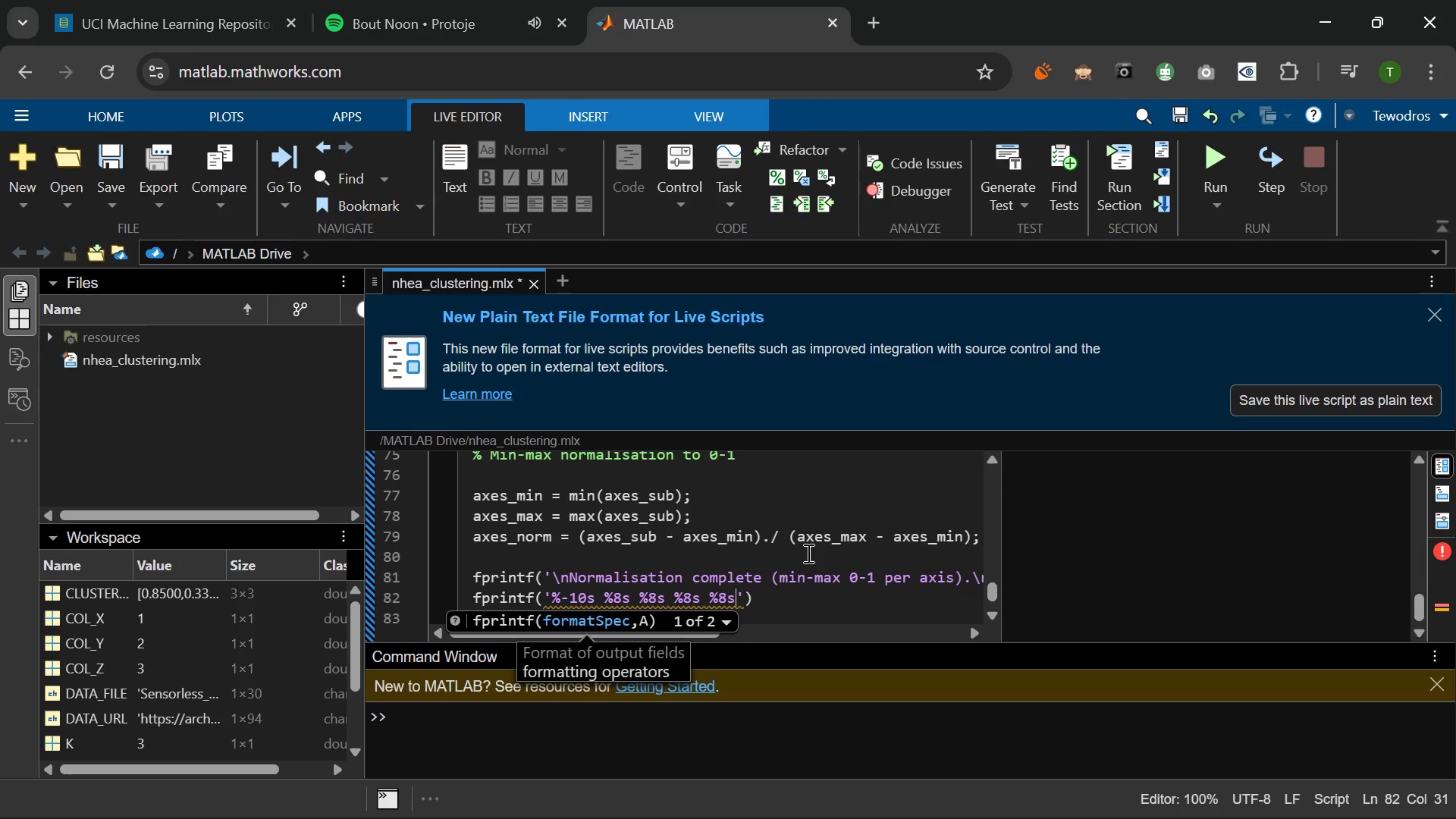 
key(Backslash)
 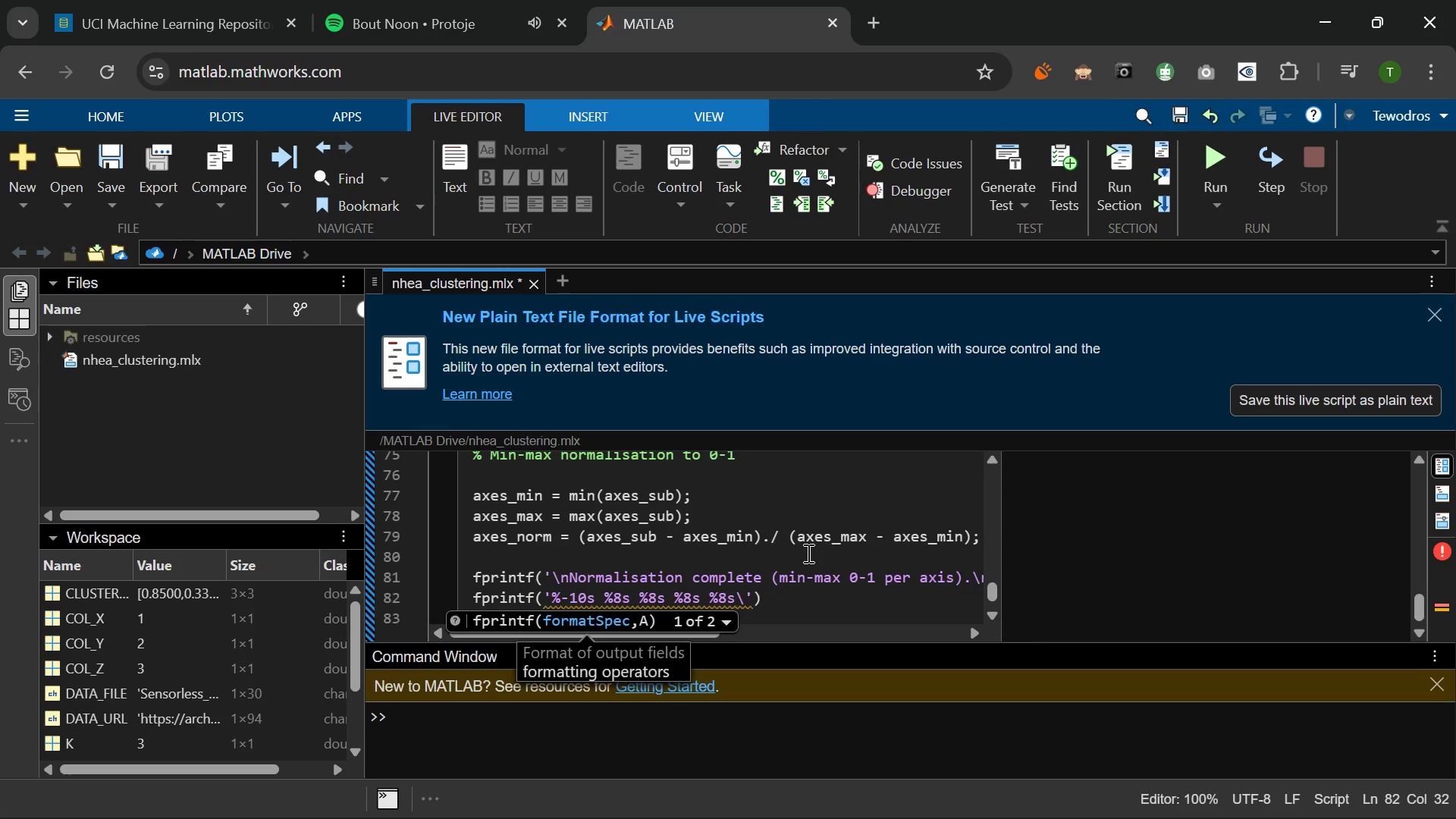 
key(N)
 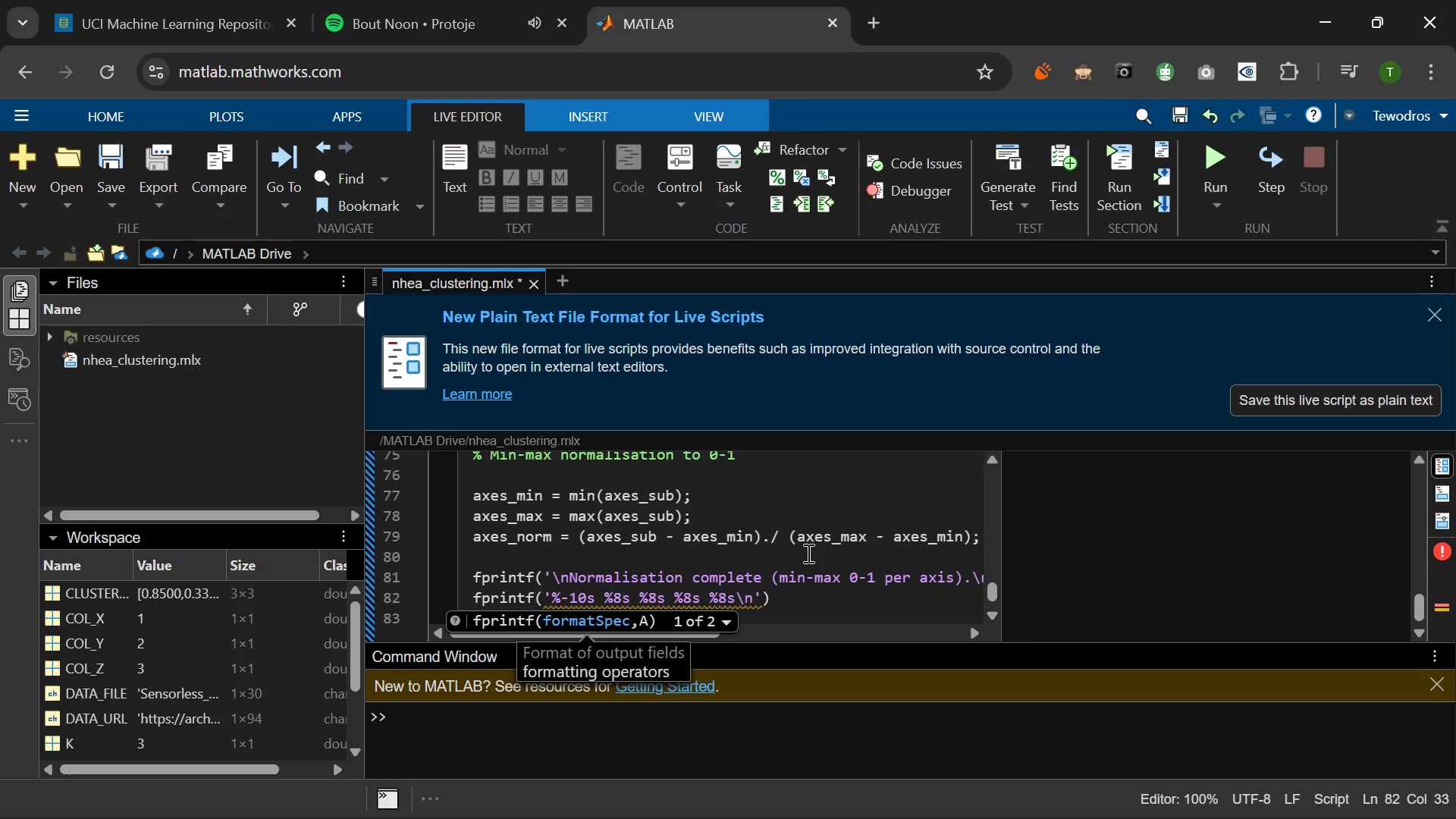 
key(ArrowRight)
 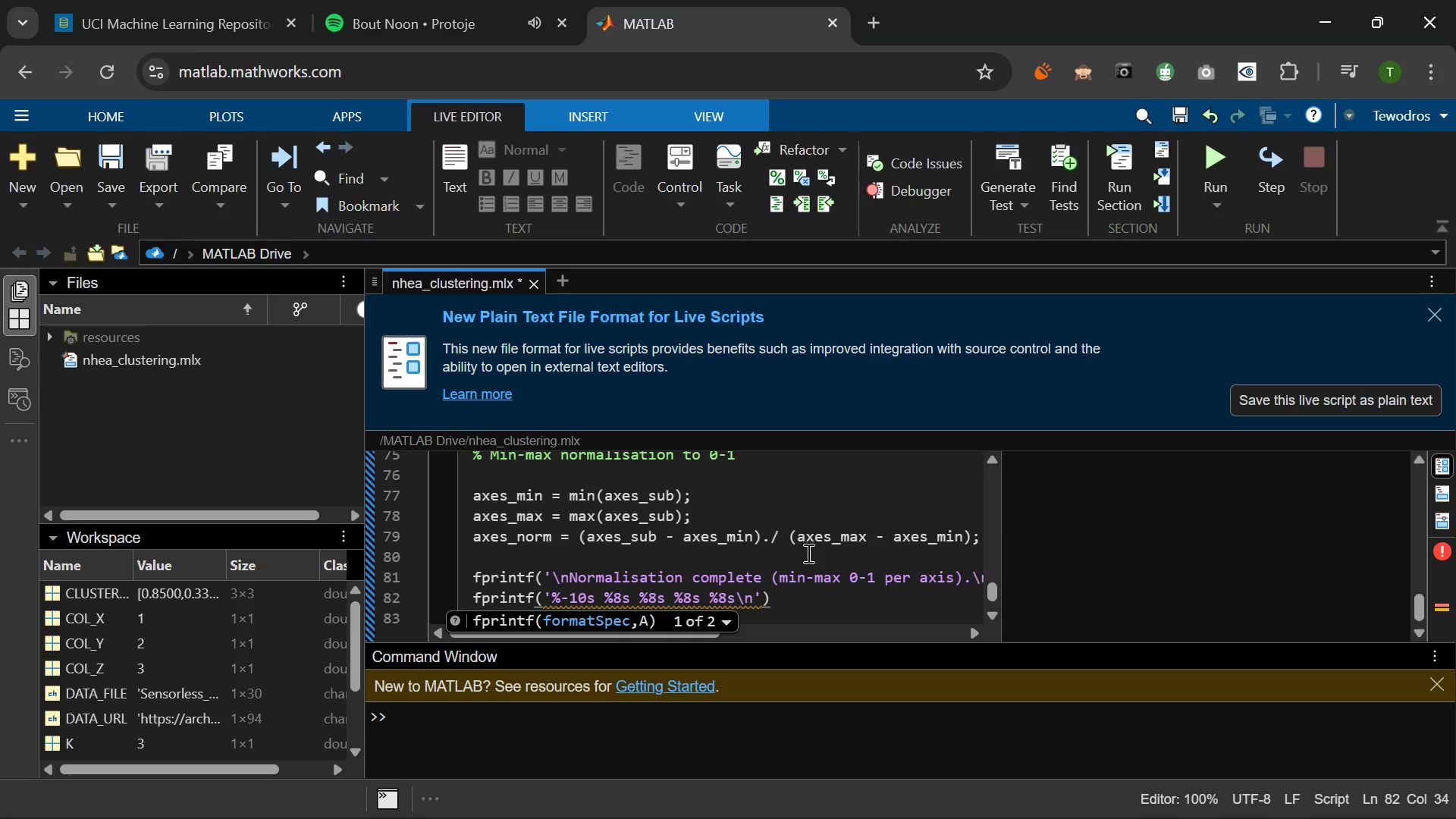 
key(Comma)
 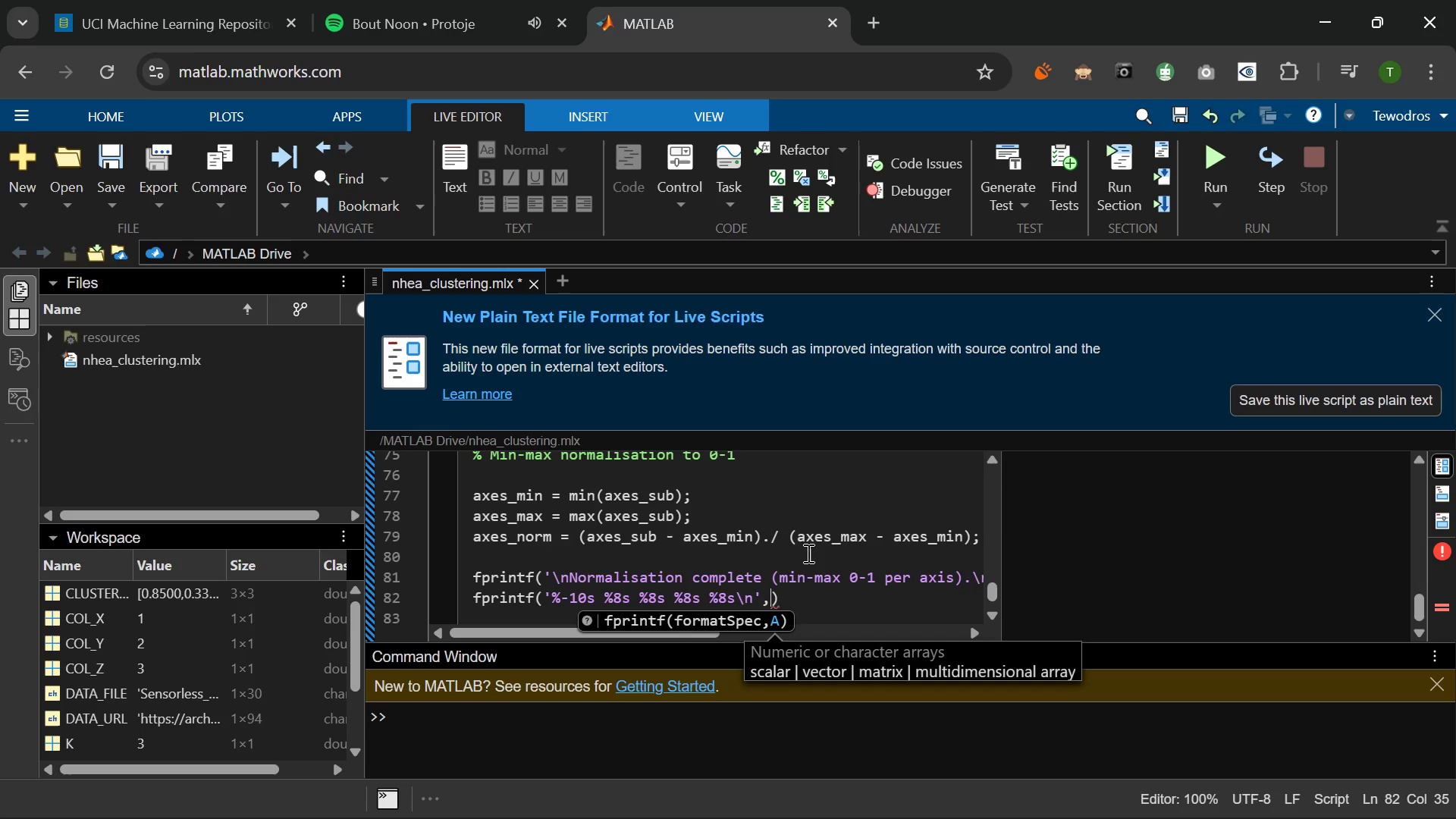 
wait(7.02)
 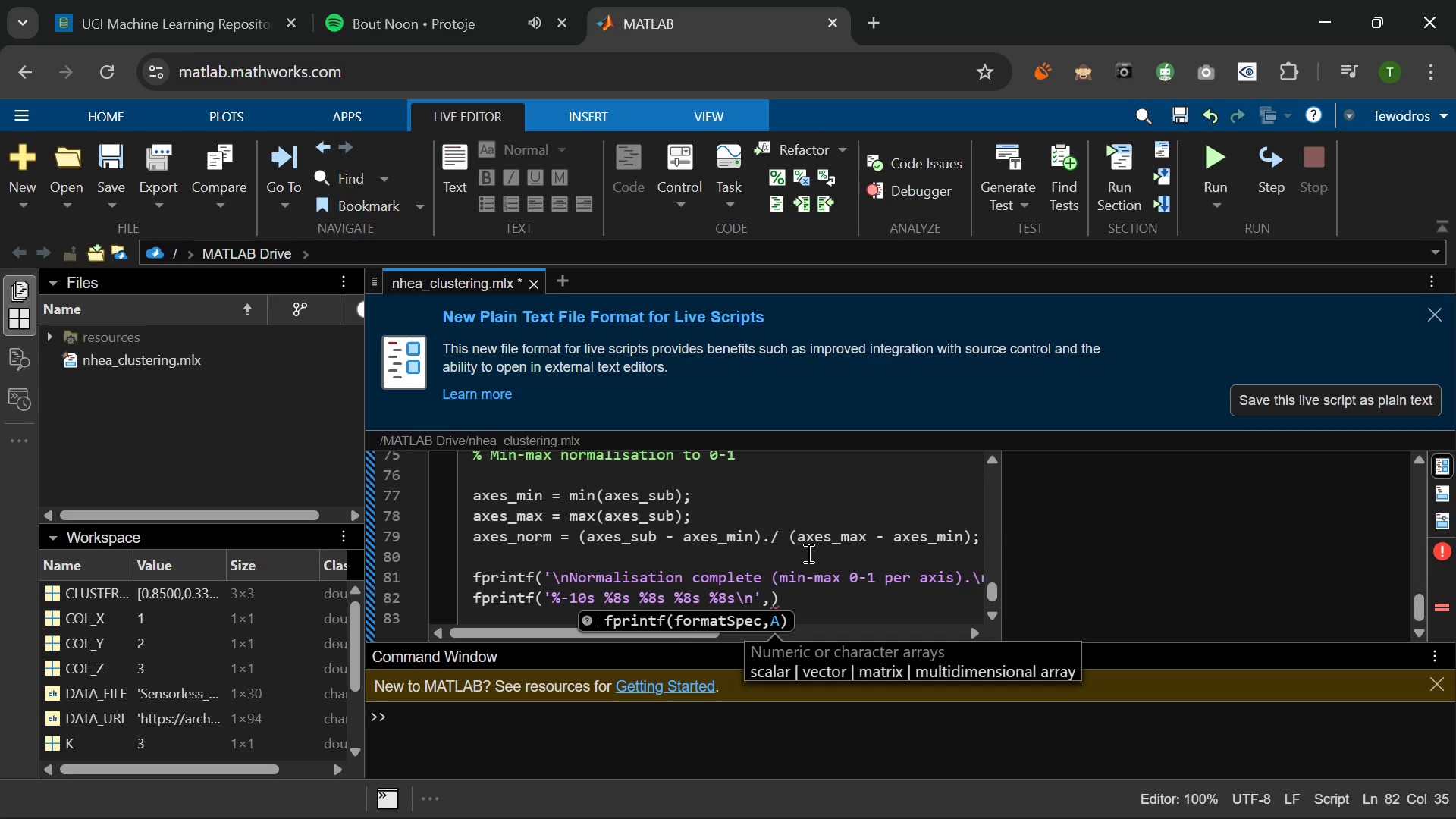 
key(Quote)
 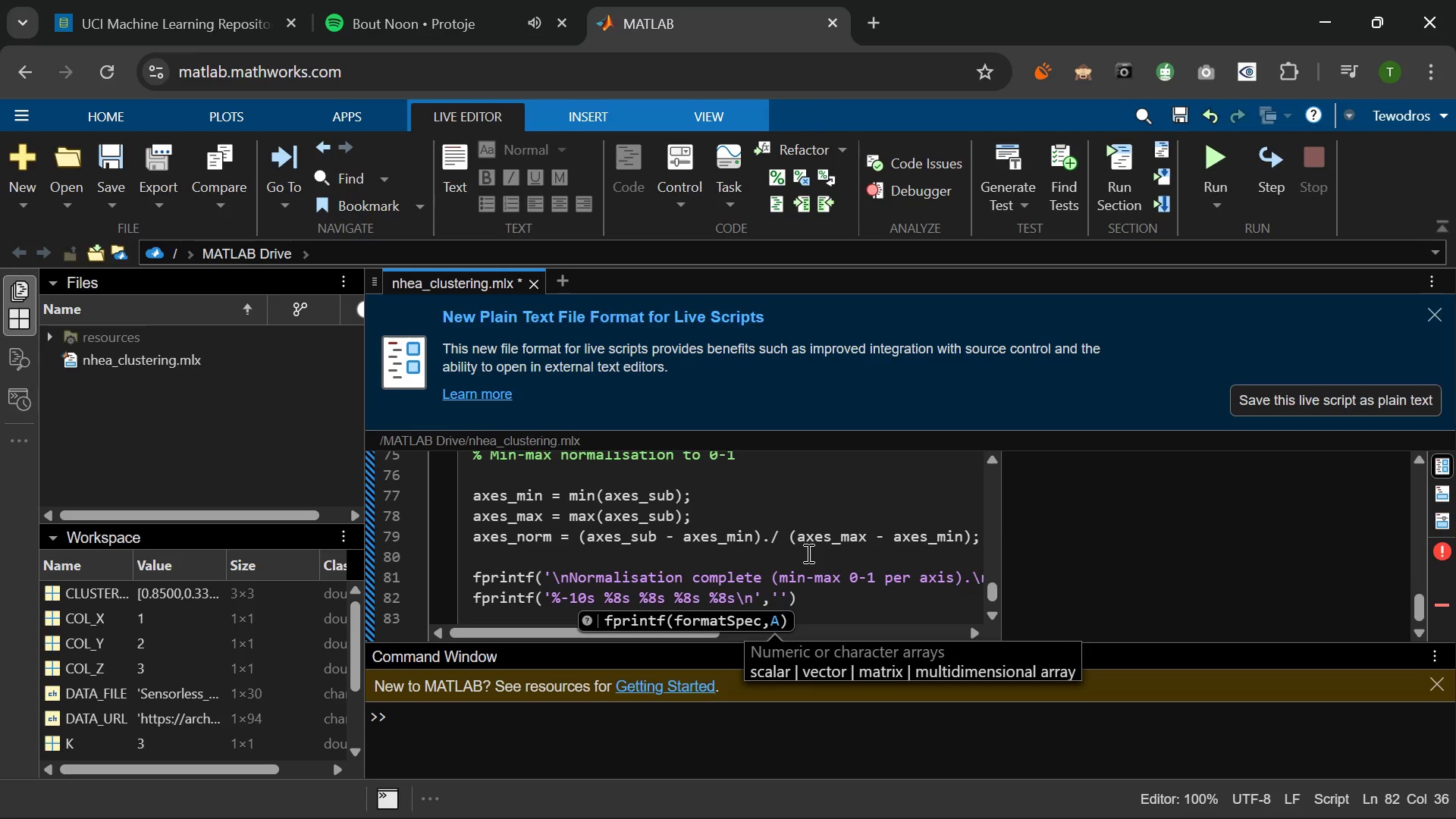 
type(Axis)
 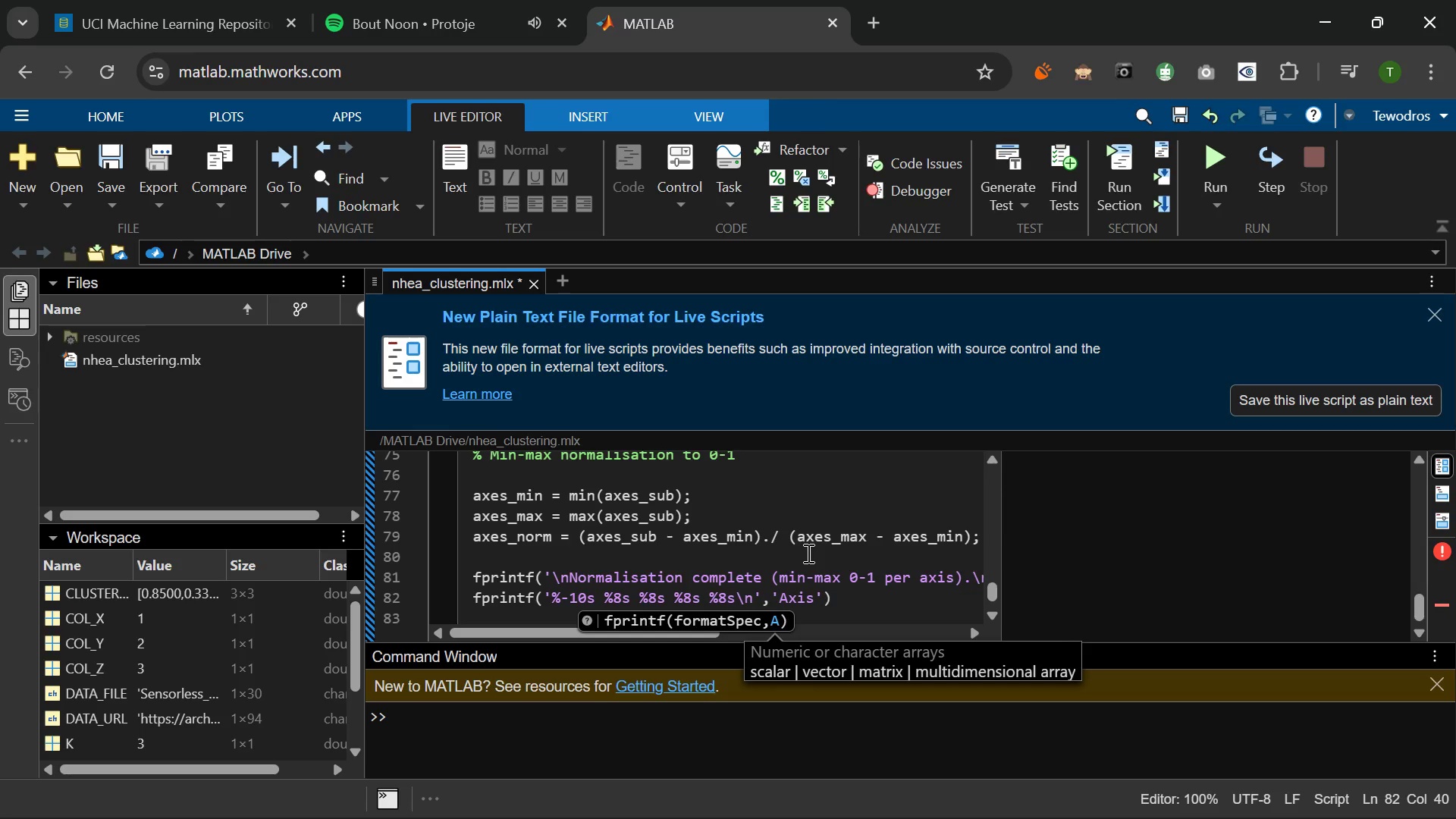 
wait(6.03)
 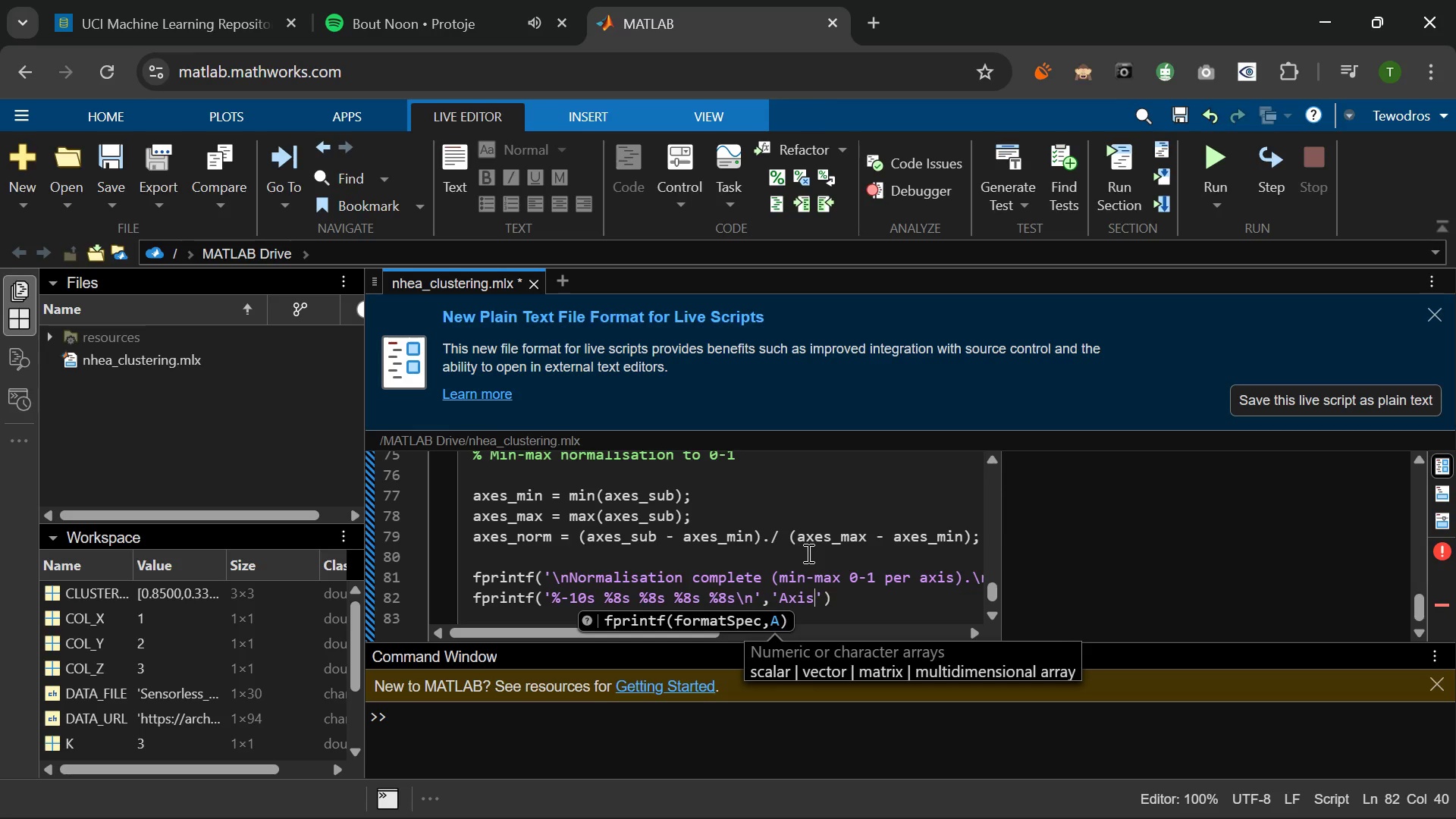 
key(ArrowRight)
 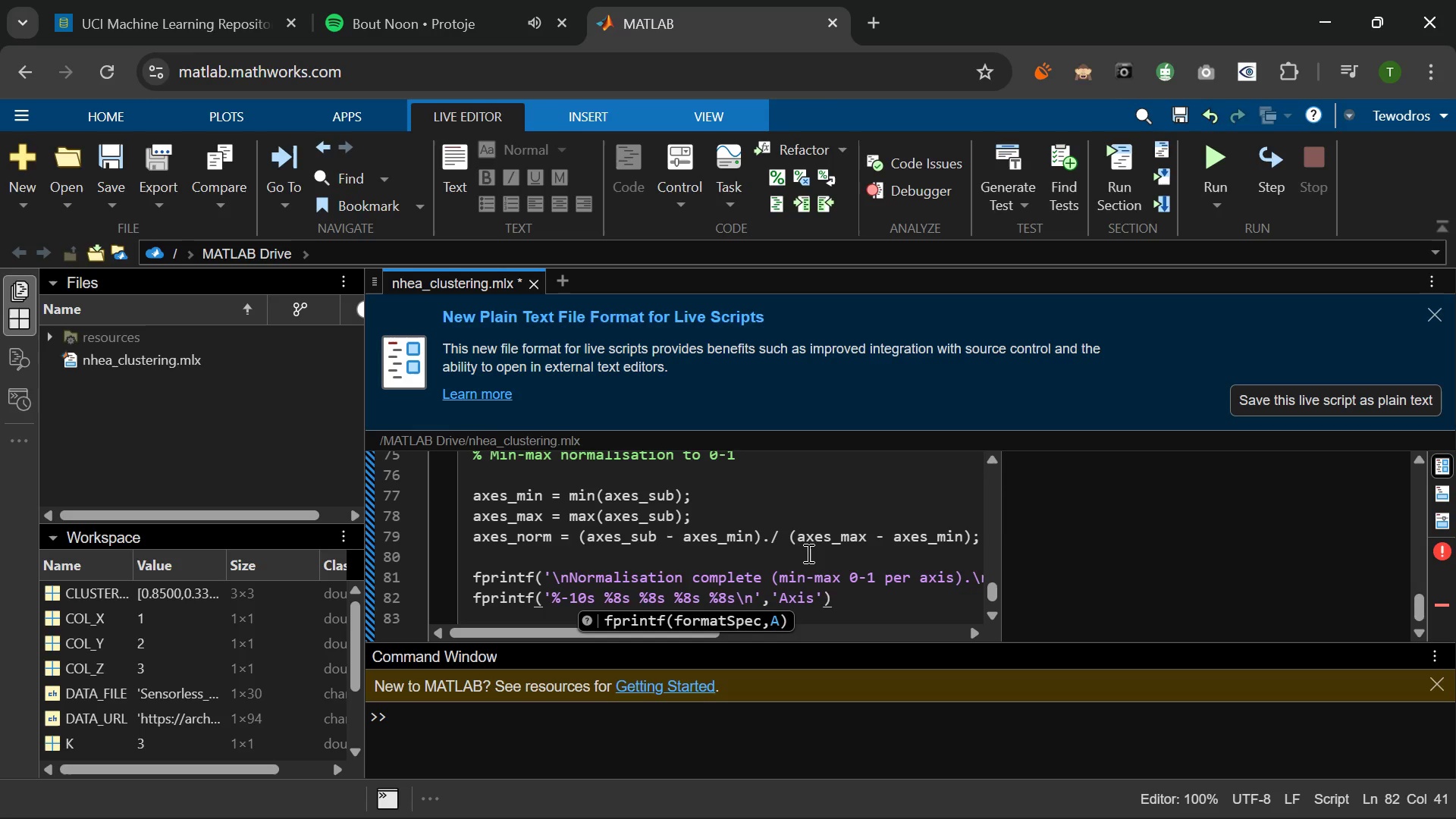 
type(, 'Min)
 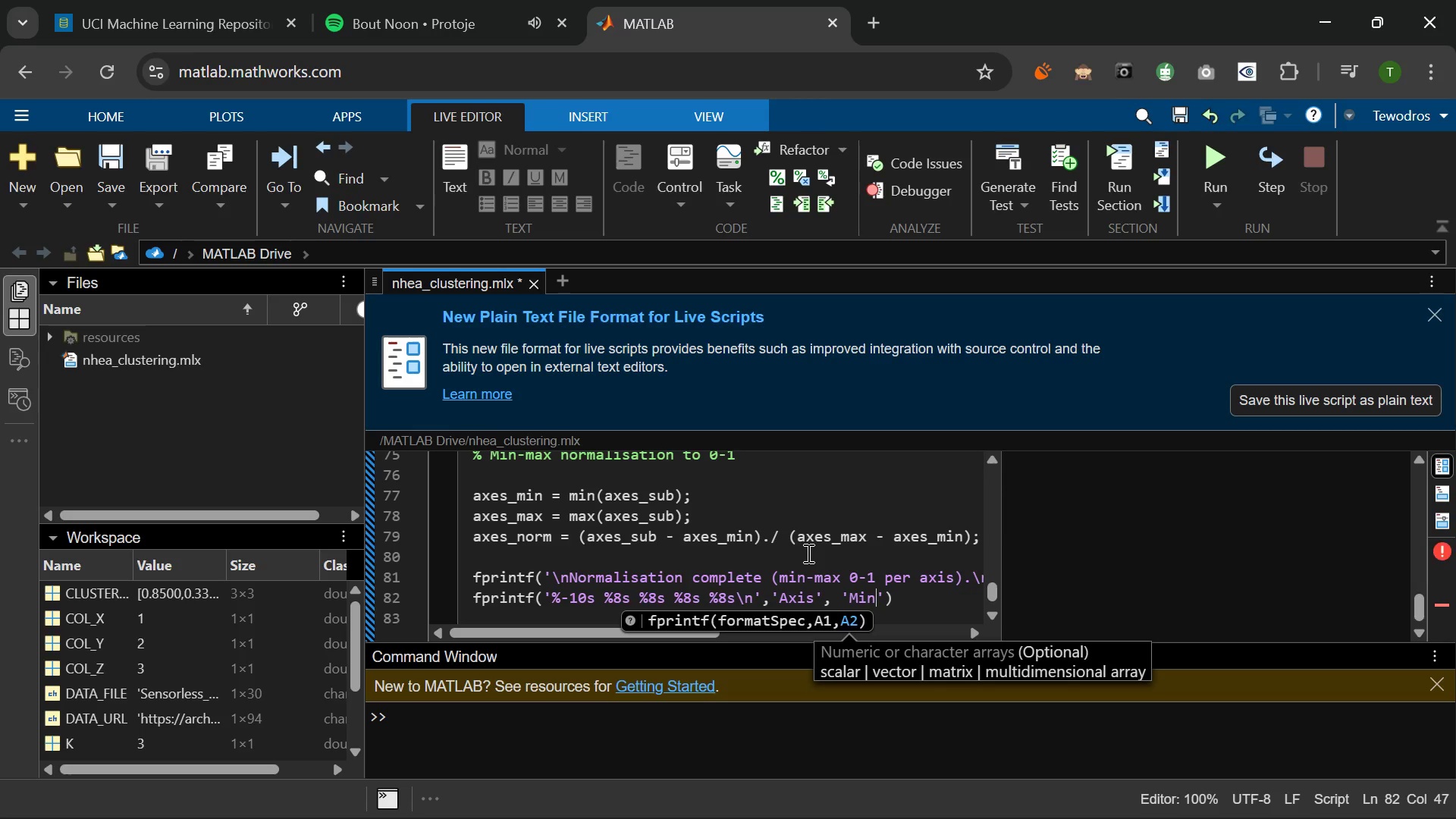 
key(ArrowRight)
 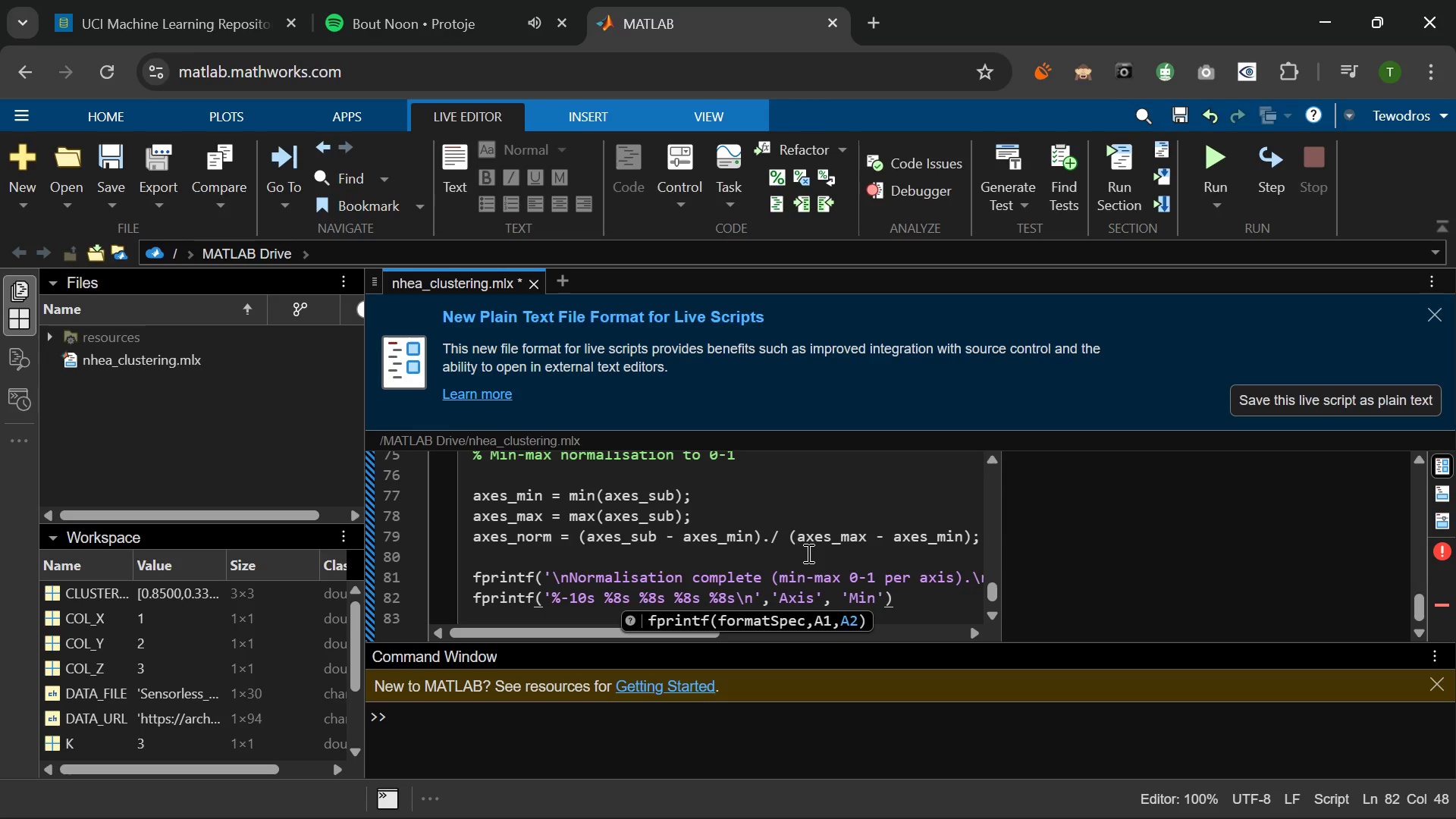 
key(Comma)
 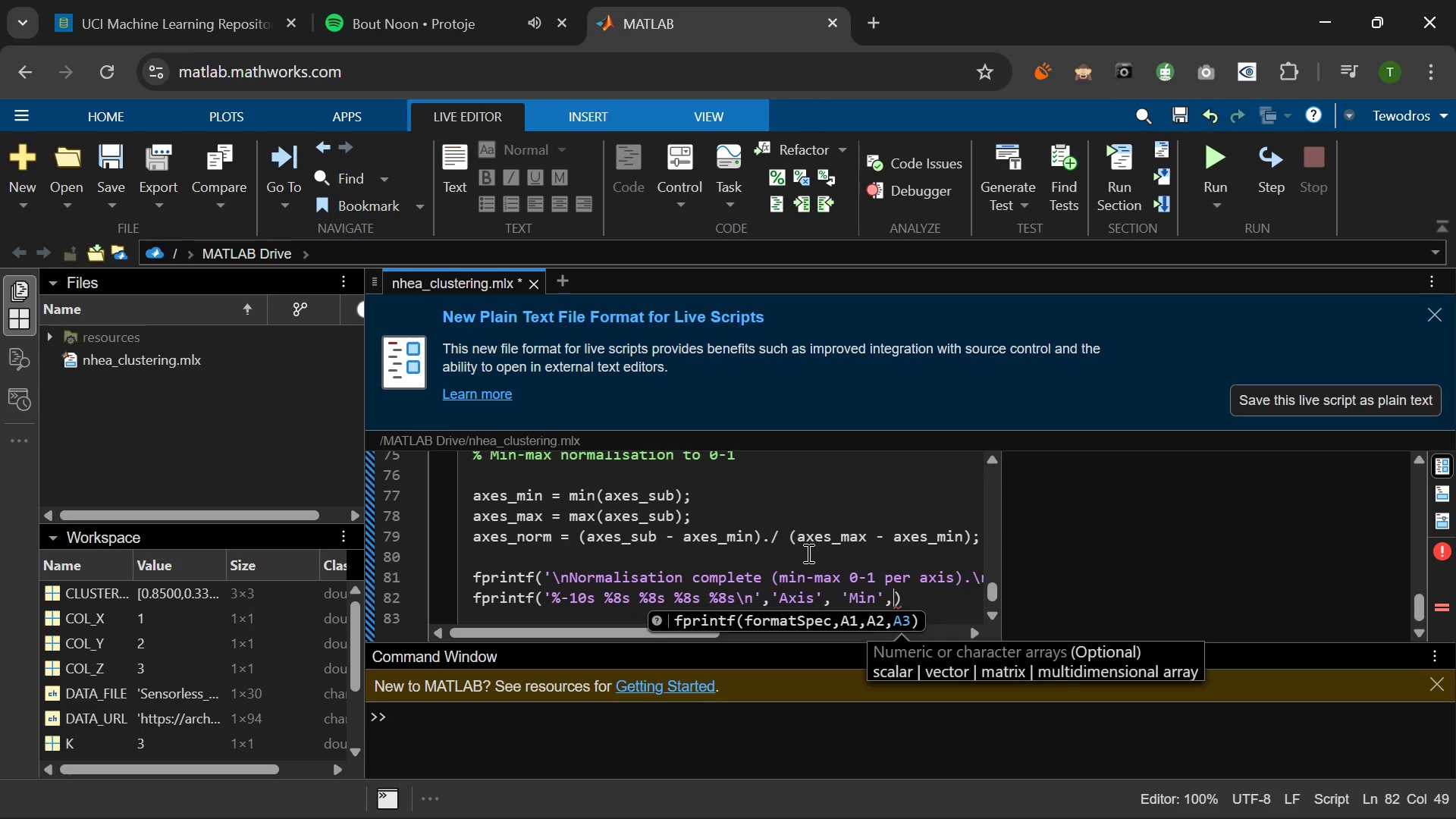 
key(Quote)
 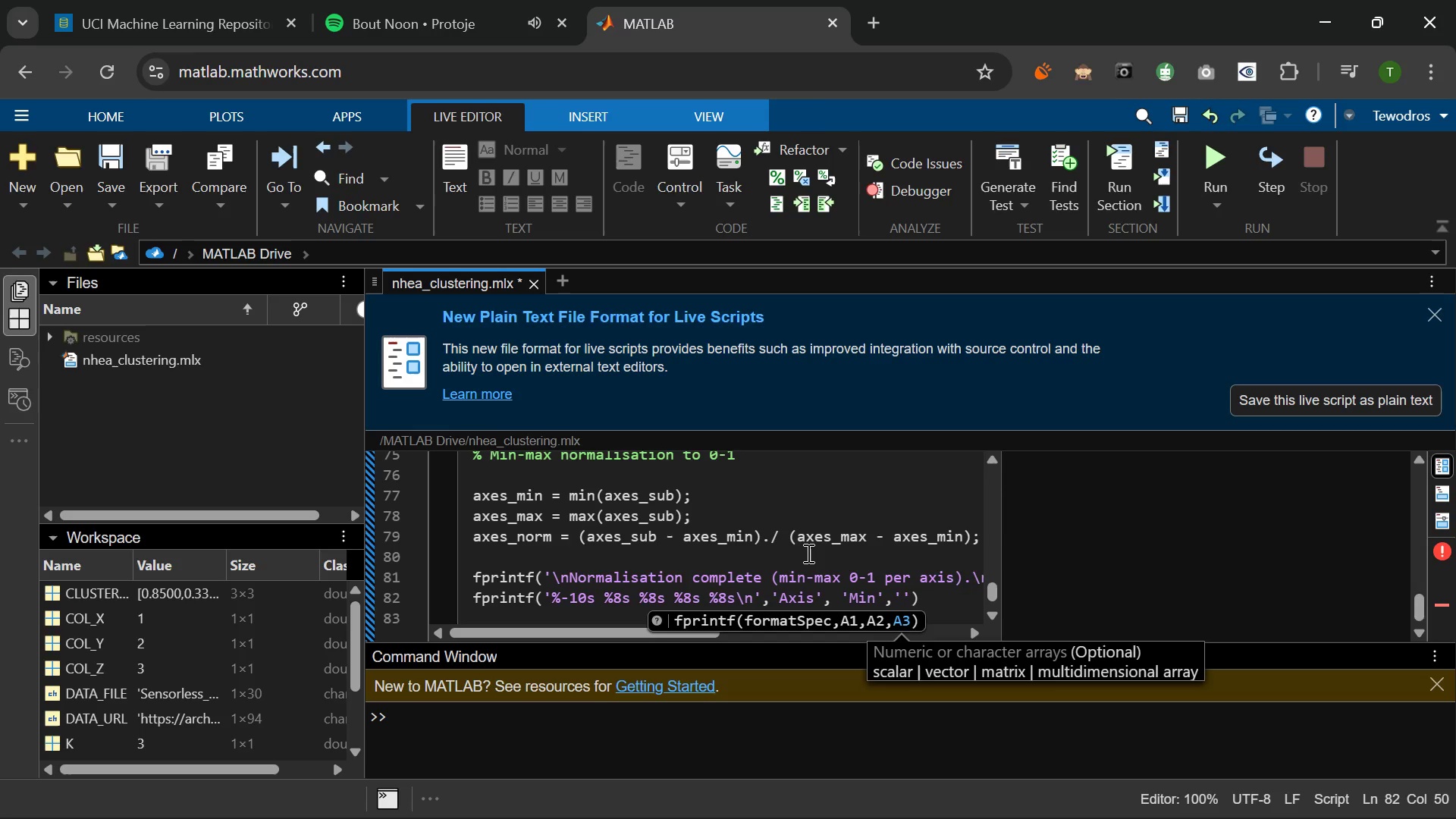 
type(Max)
 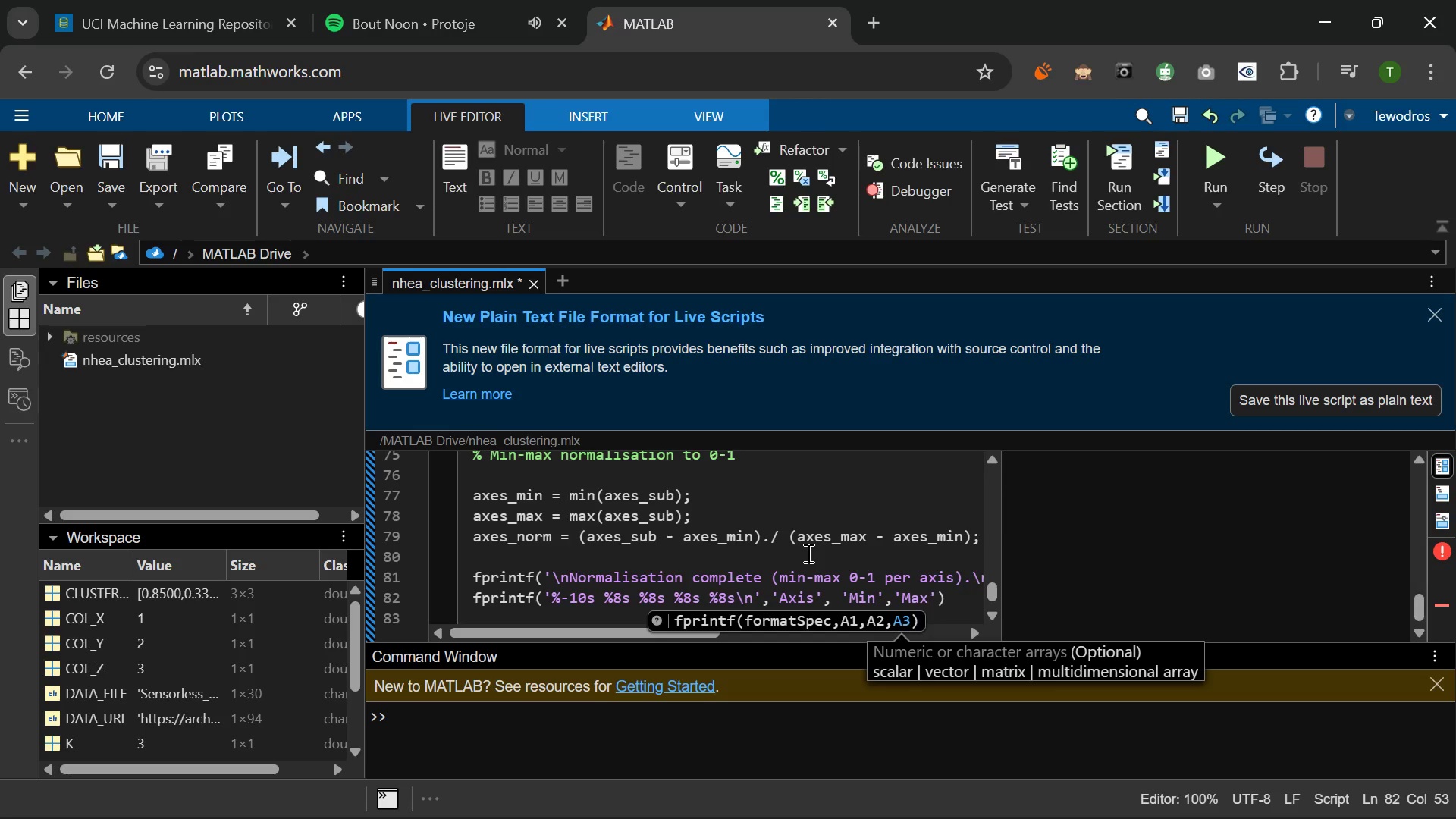 
key(ArrowRight)
 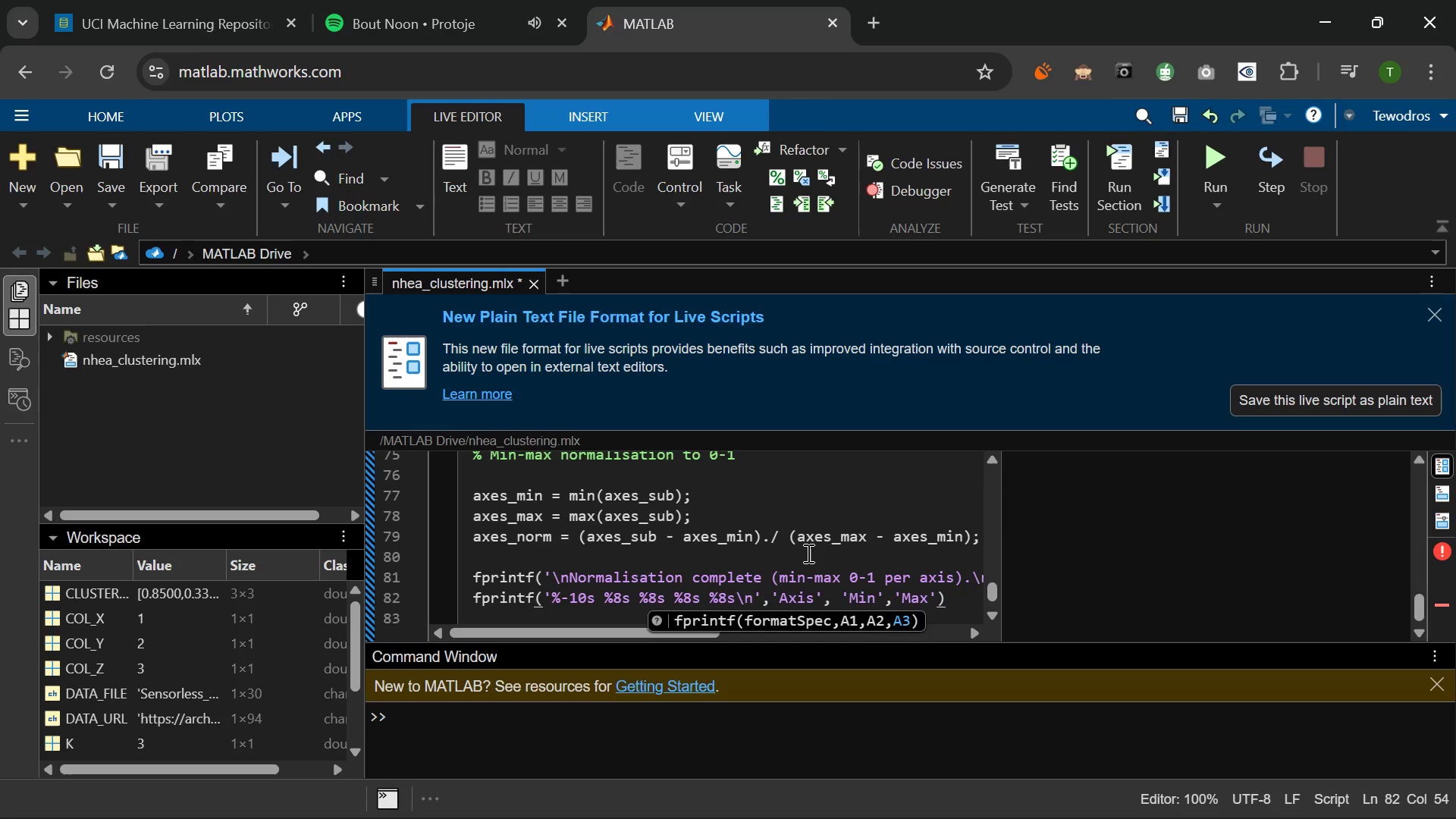 
key(Comma)
 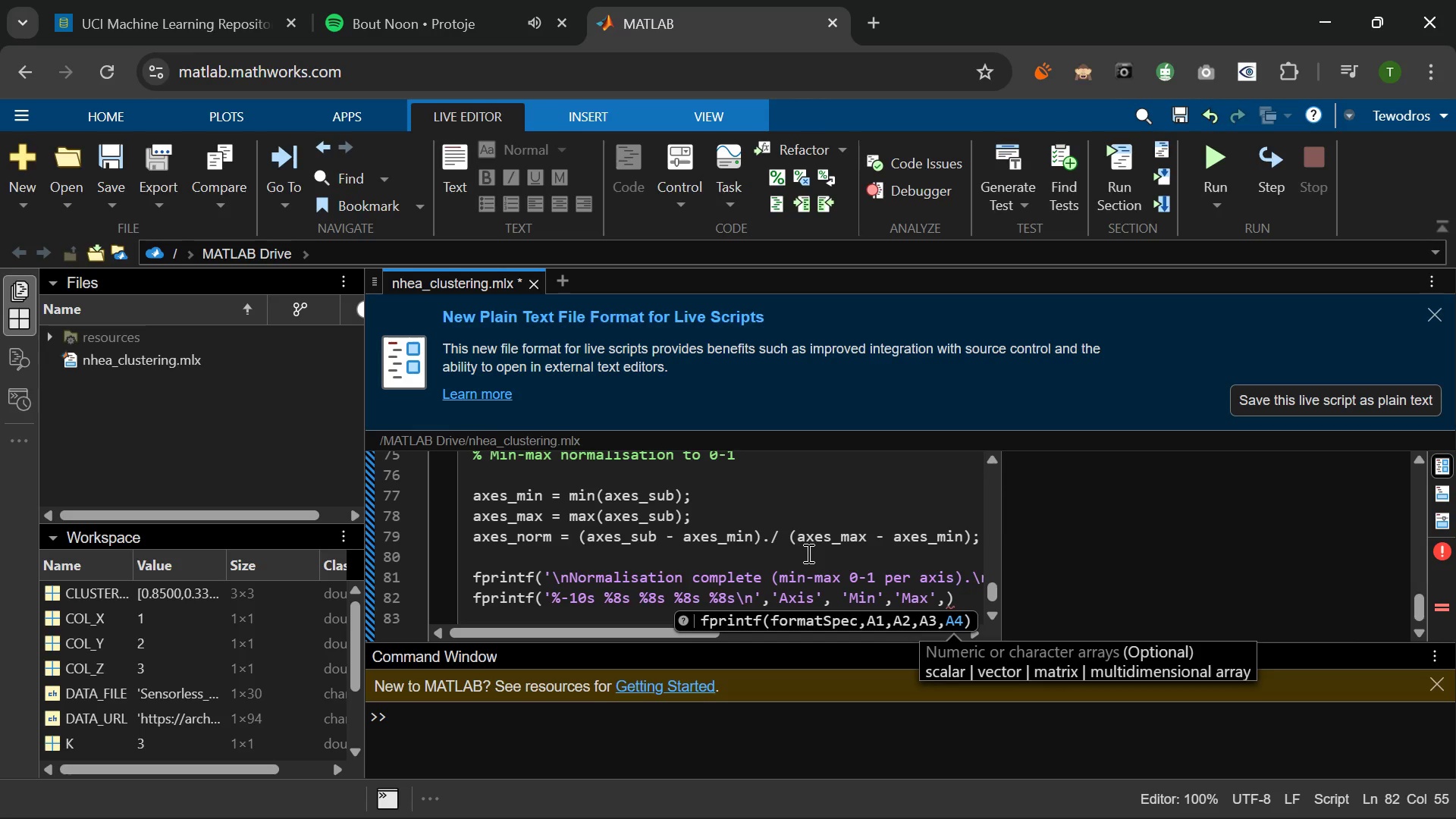 
hold_key(key=ShiftLeft, duration=2.25)
 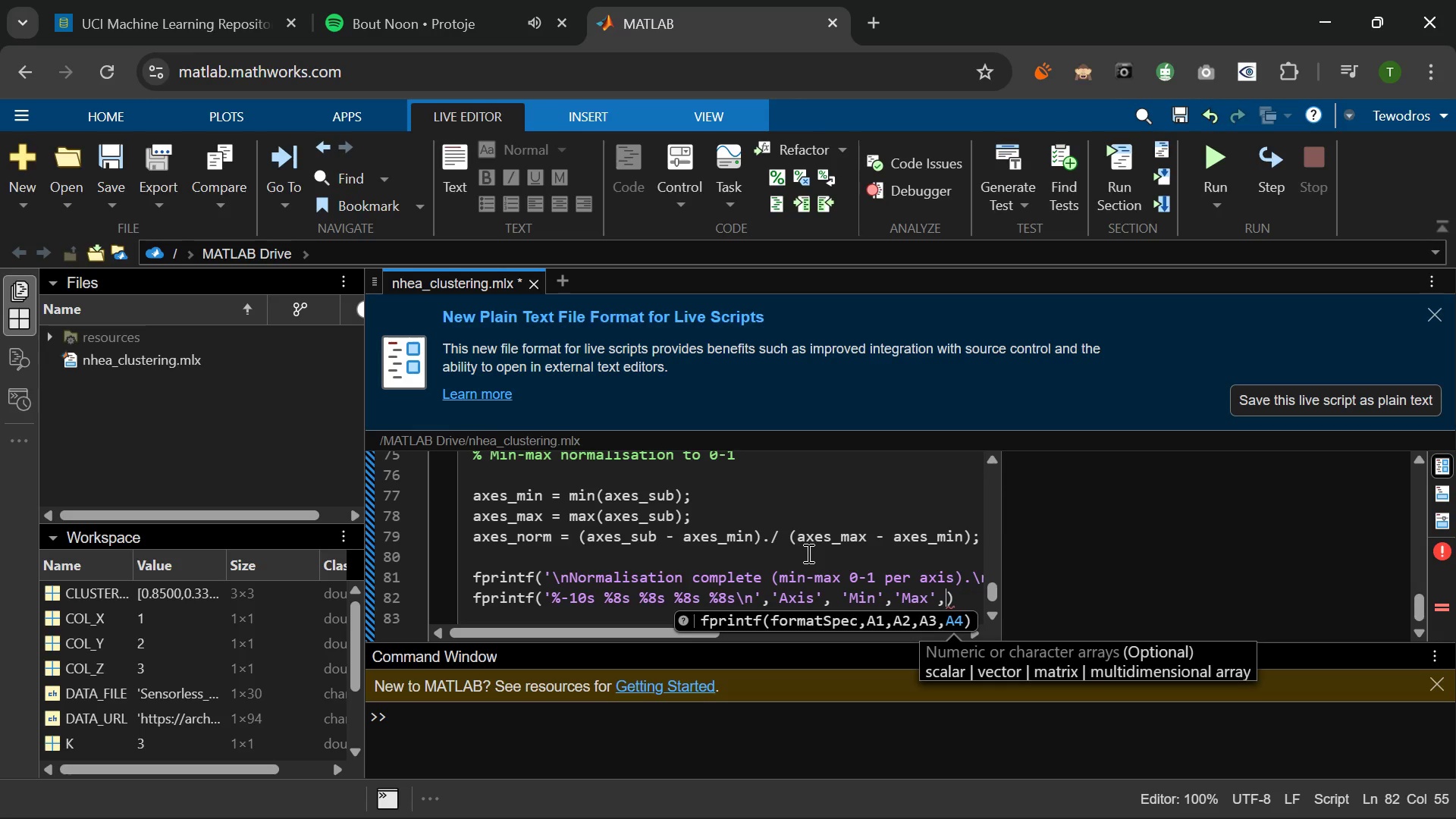 
type('Mean)
 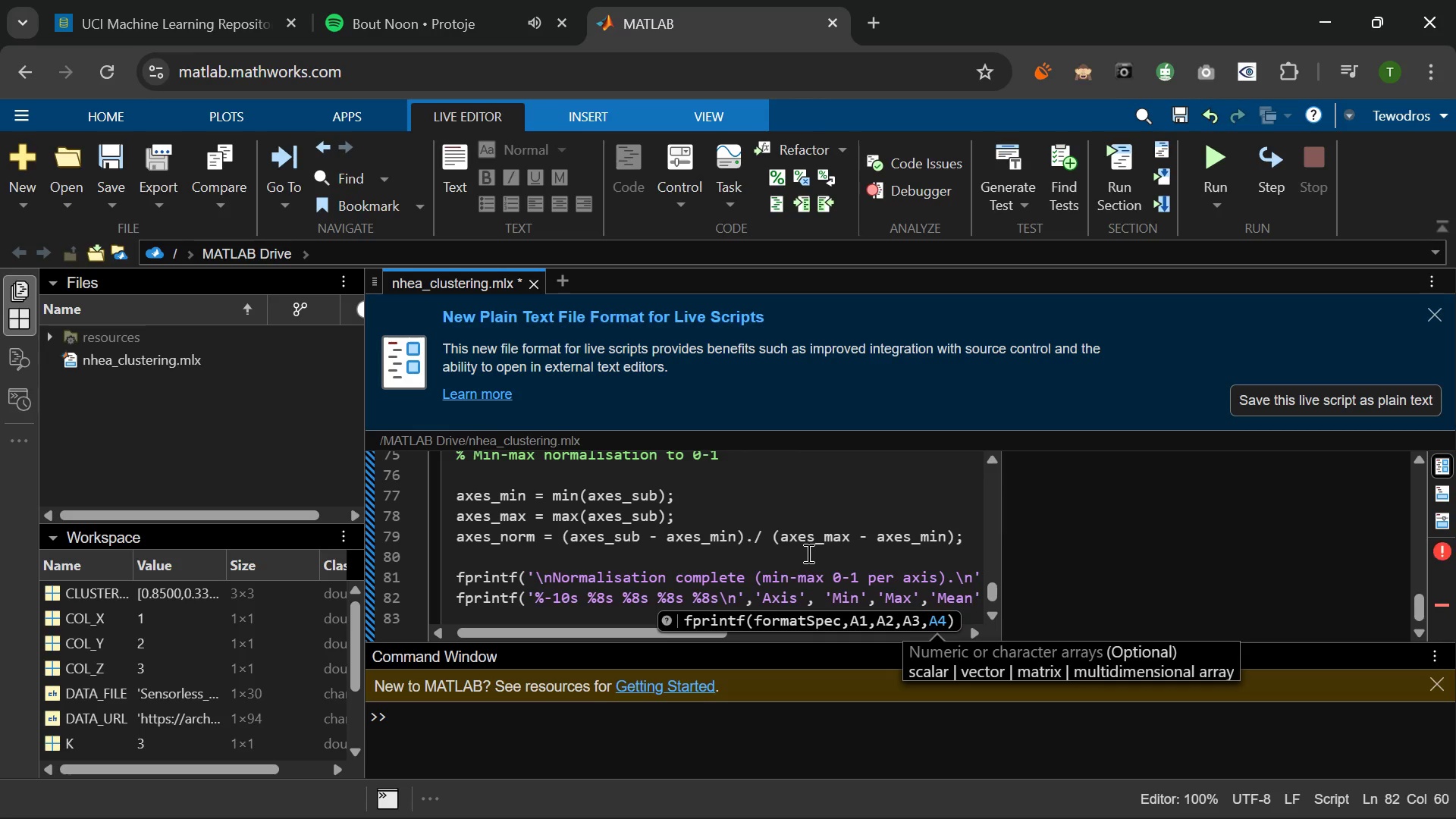 
key(ArrowRight)
 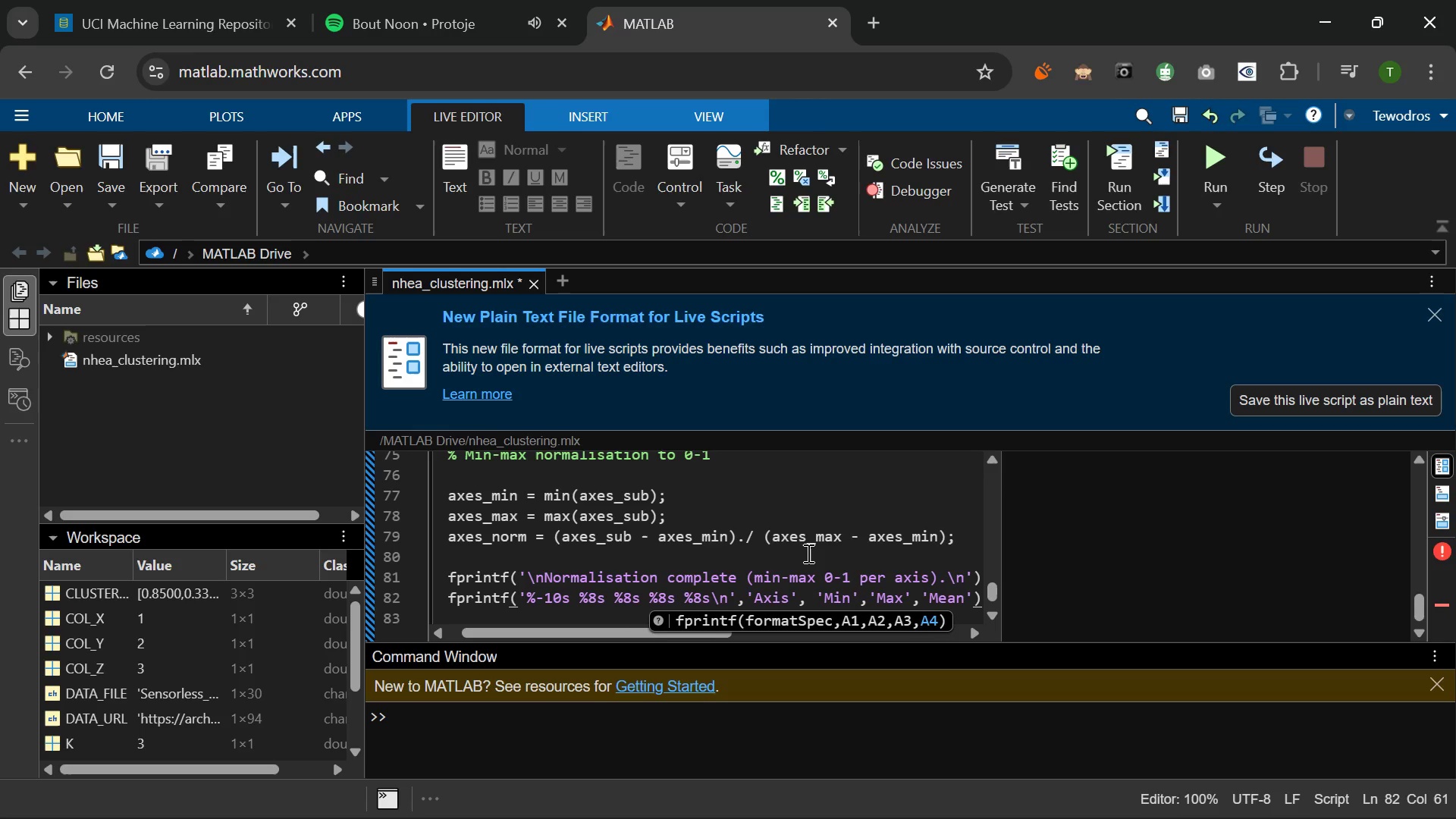 
type(,'Std)
 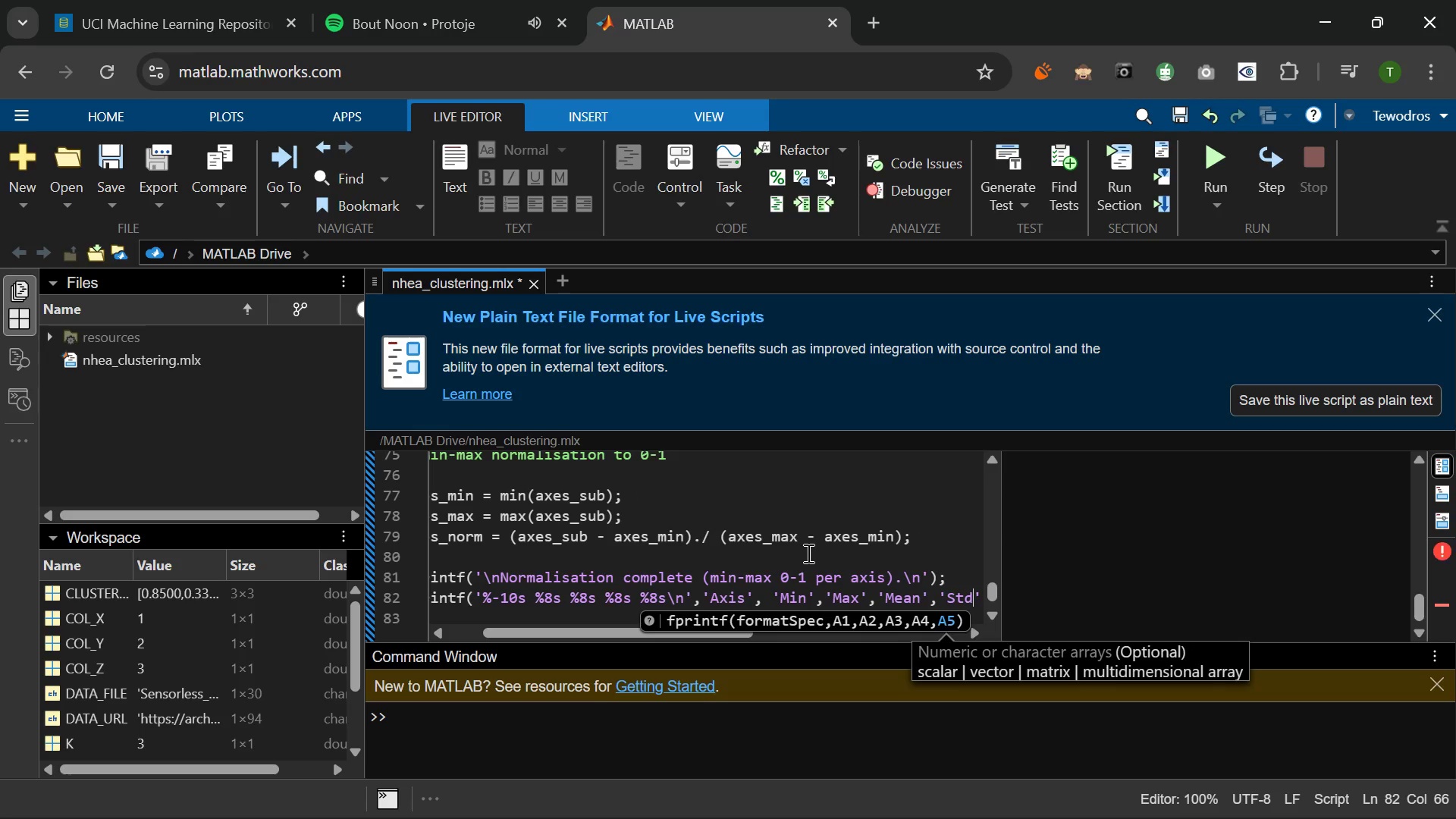 
key(ArrowRight)
 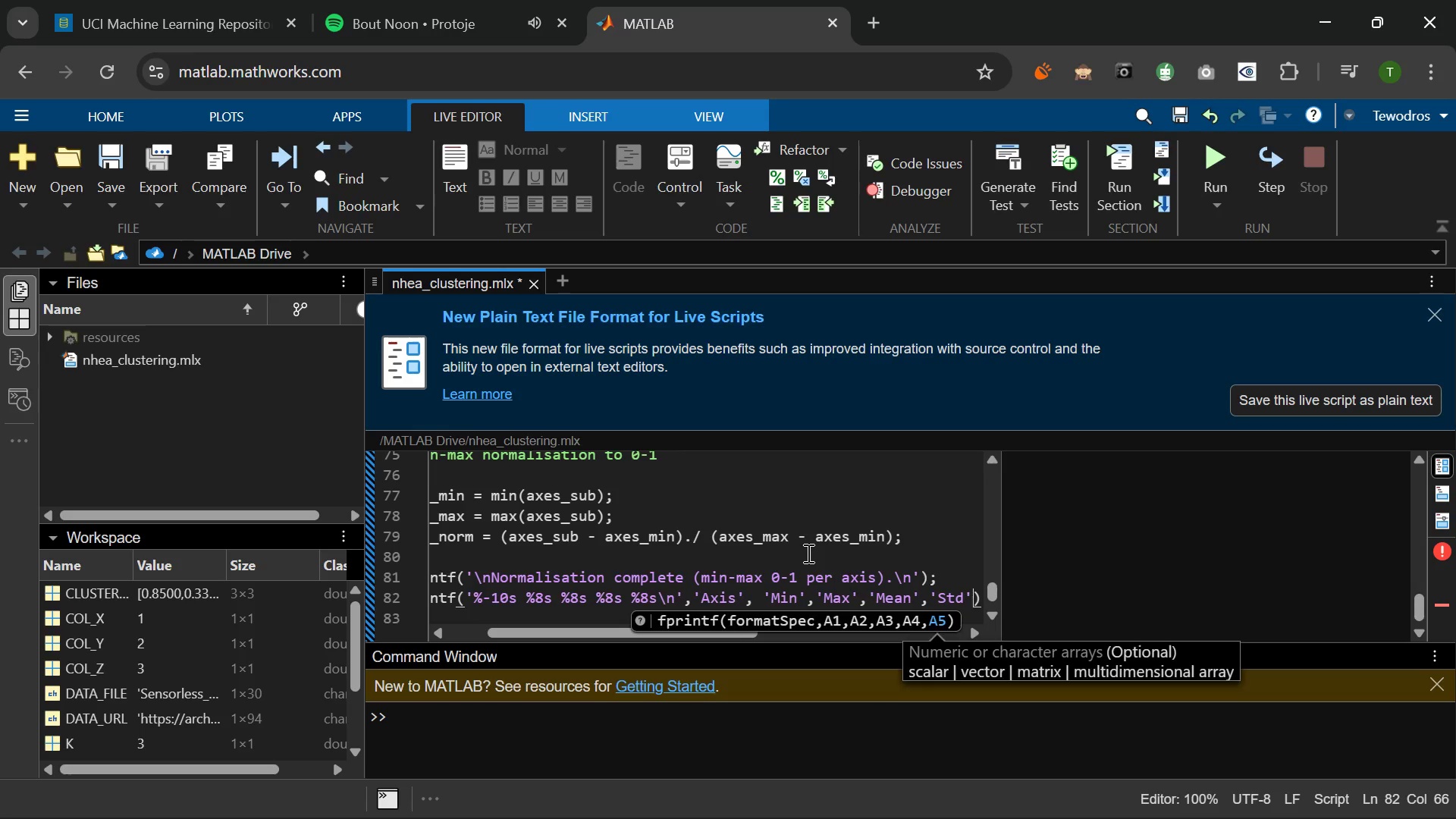 
key(ArrowRight)
 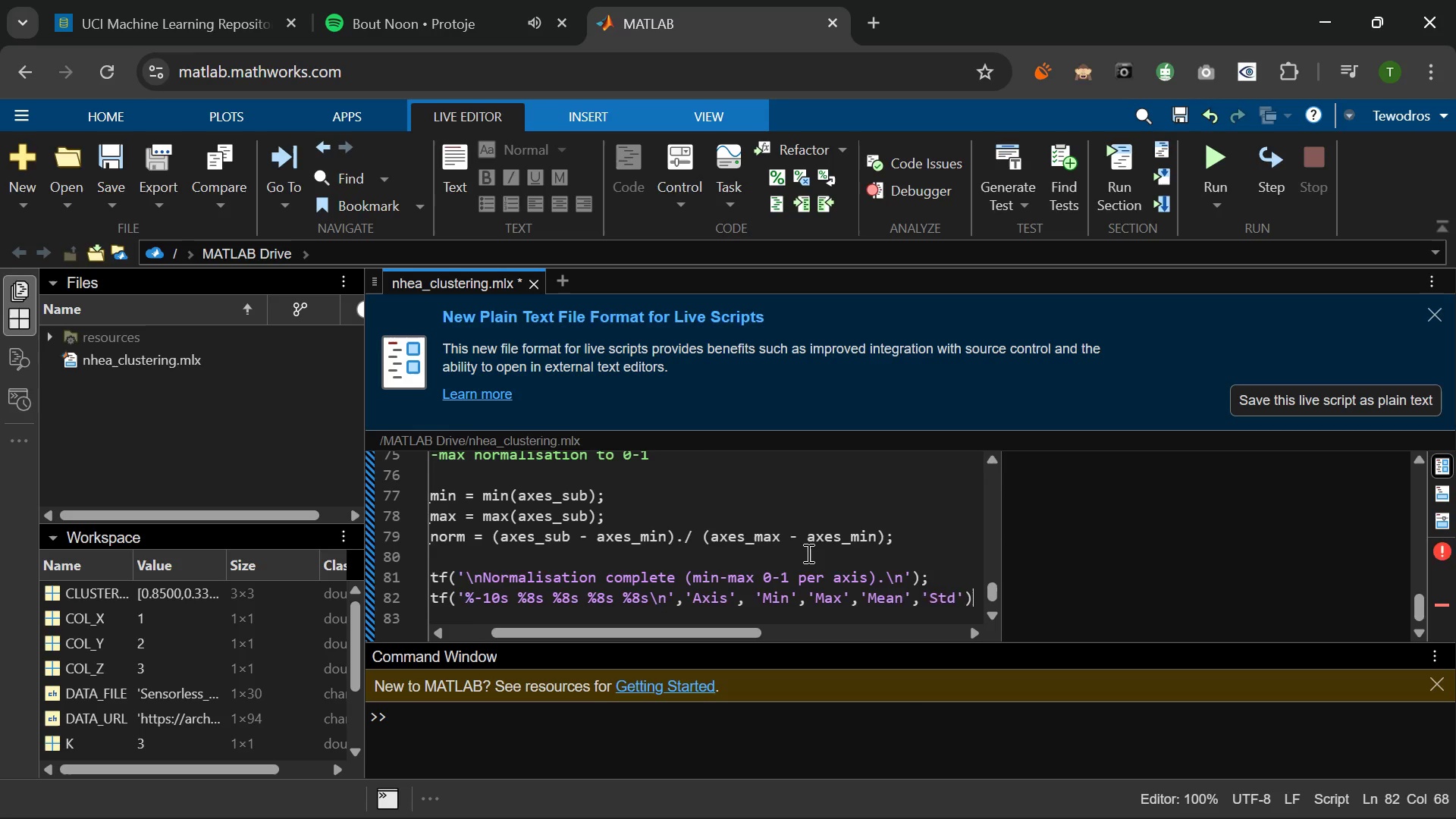 
key(Semicolon)
 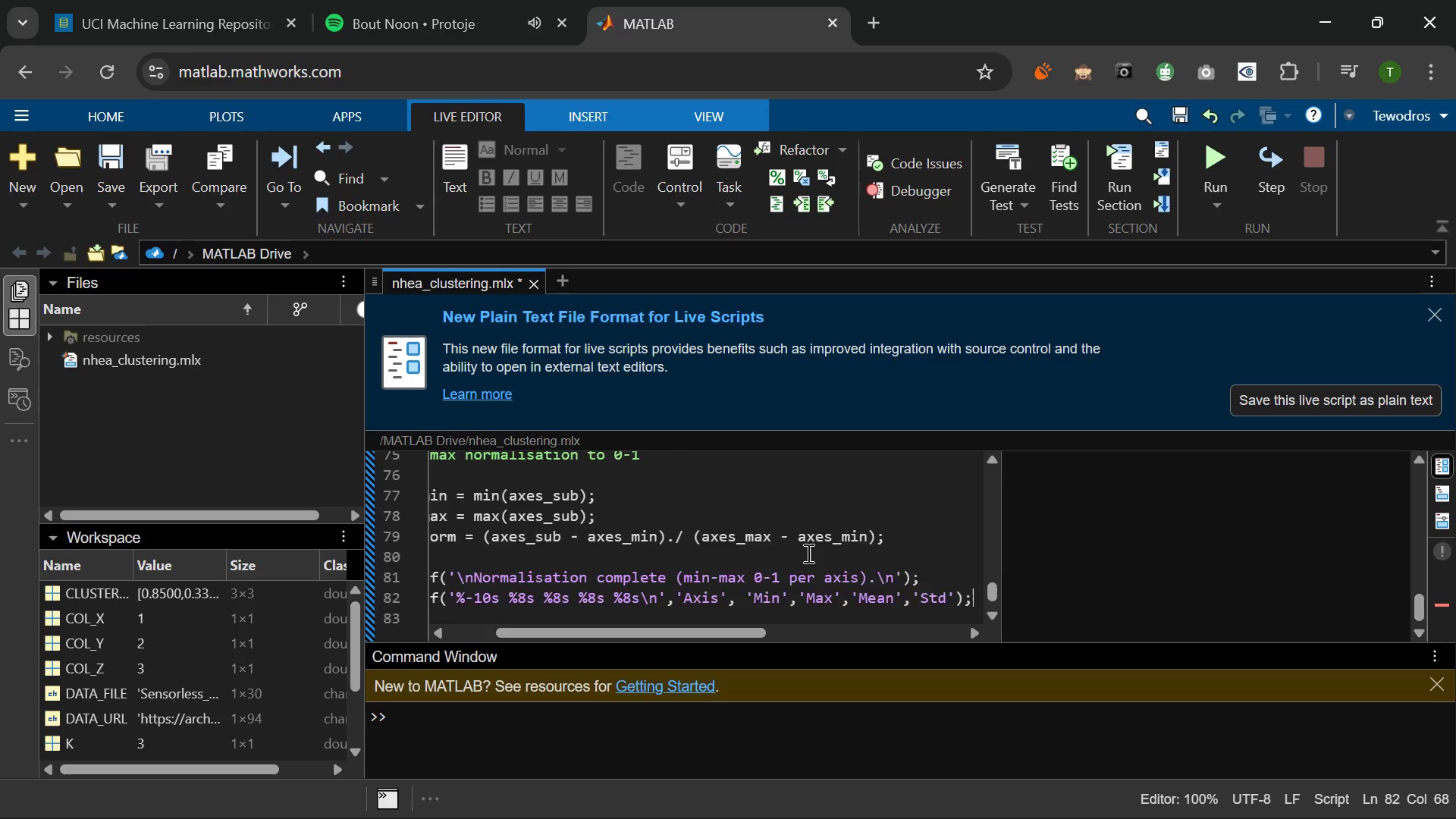 
key(Enter)
 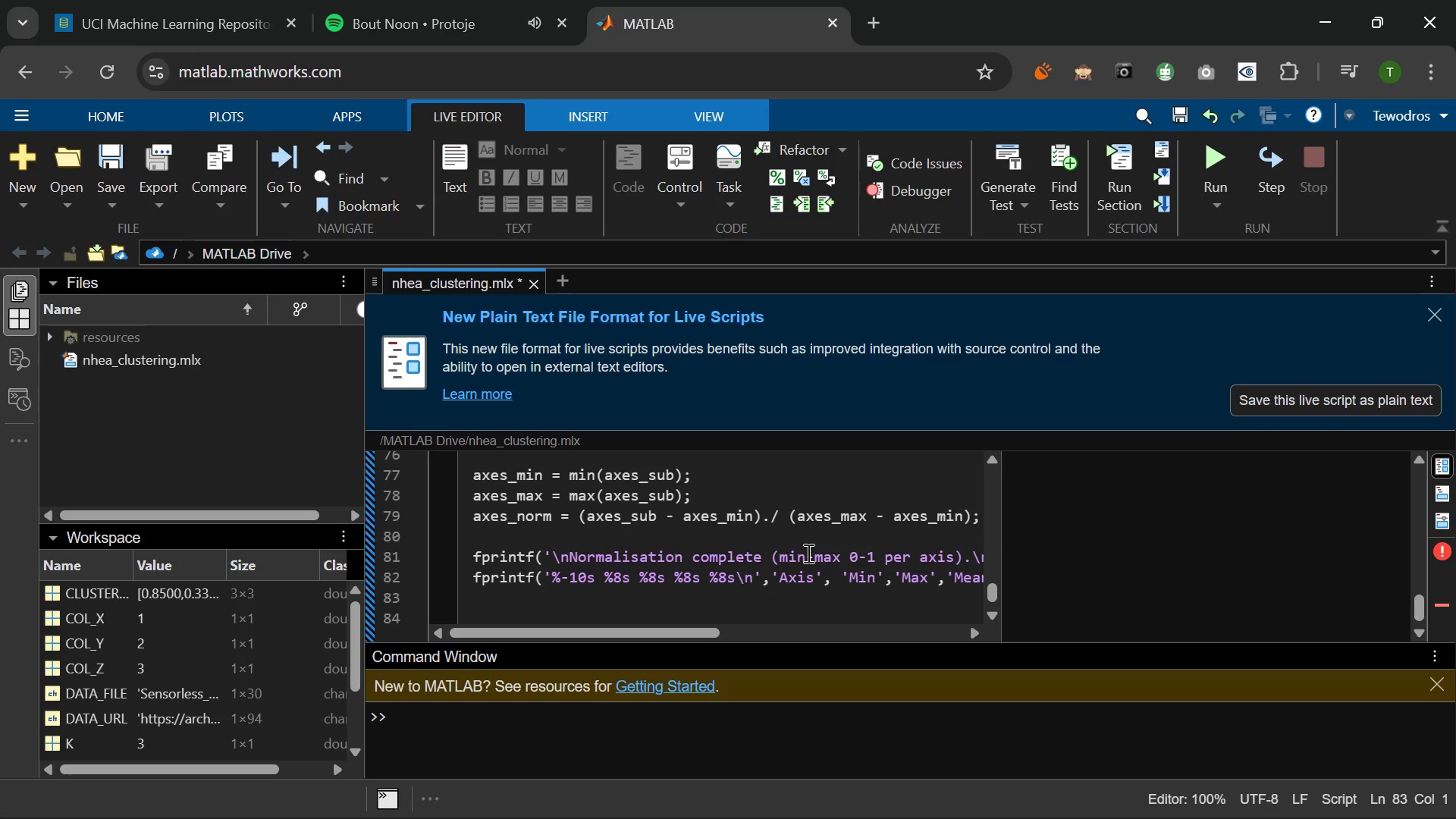 
type(as)
key(Backspace)
type(xis))
key(Backspace)
type(_names = {)
 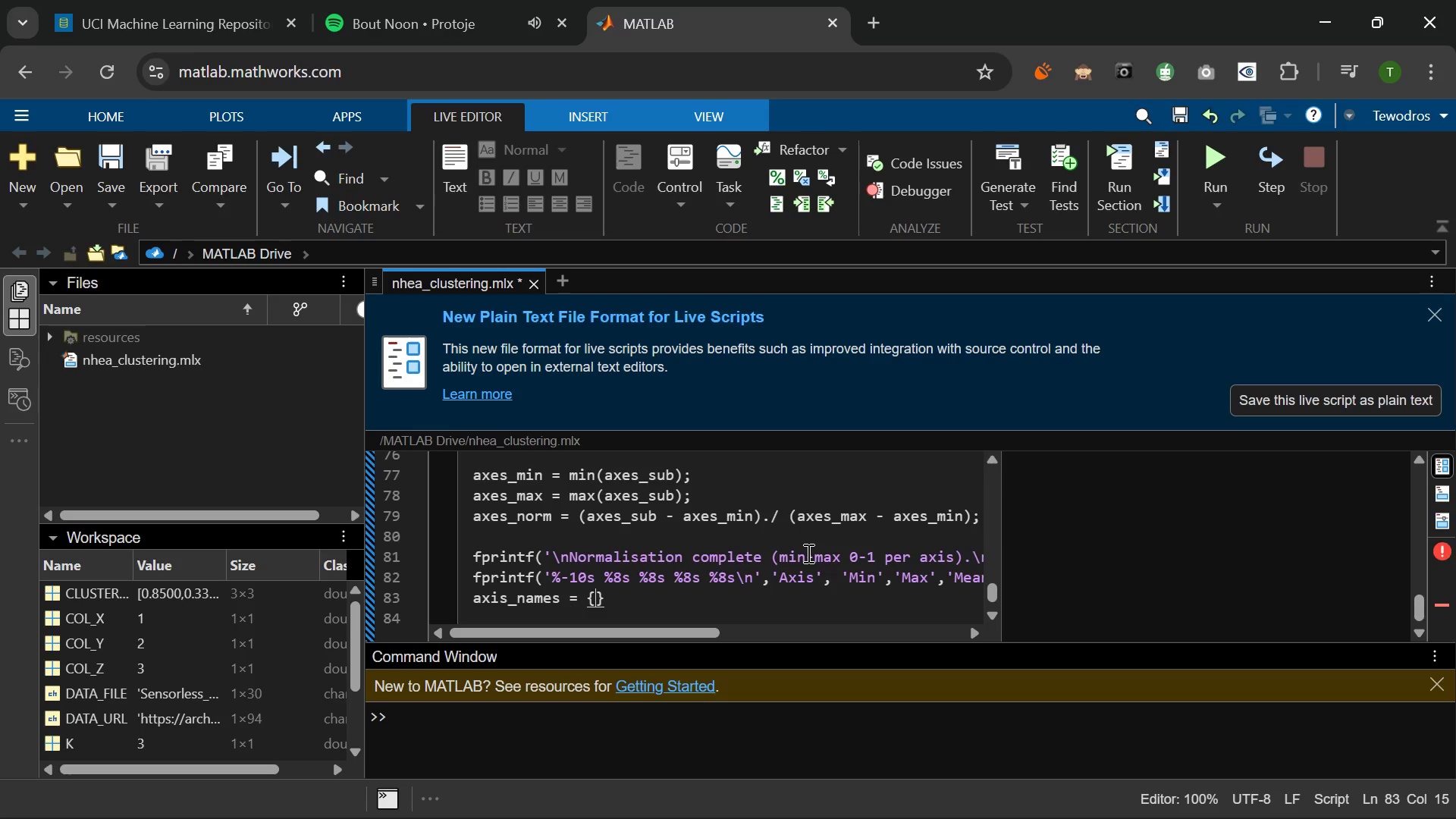 
type('X-tilt)
 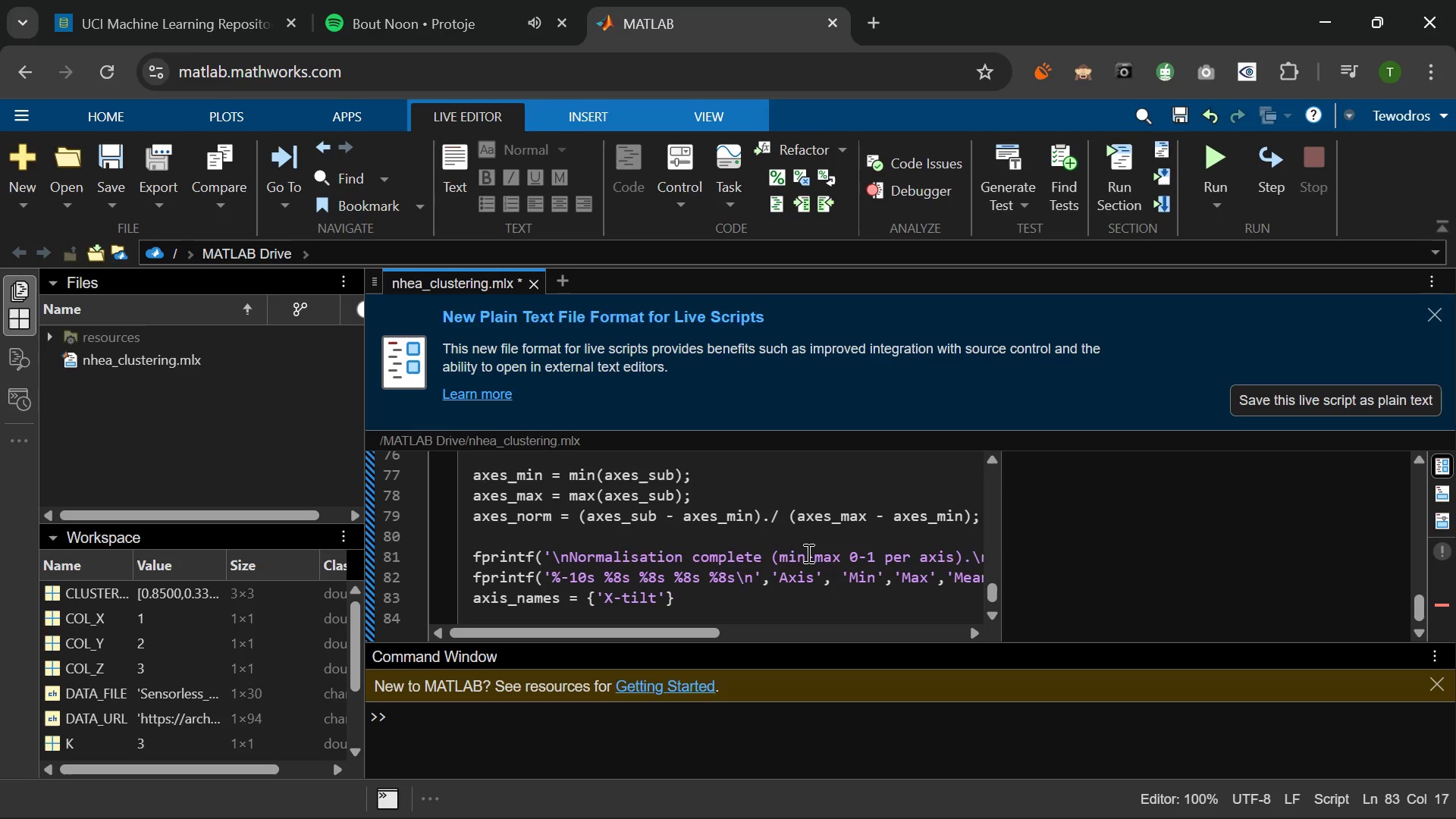 
key(ArrowRight)
 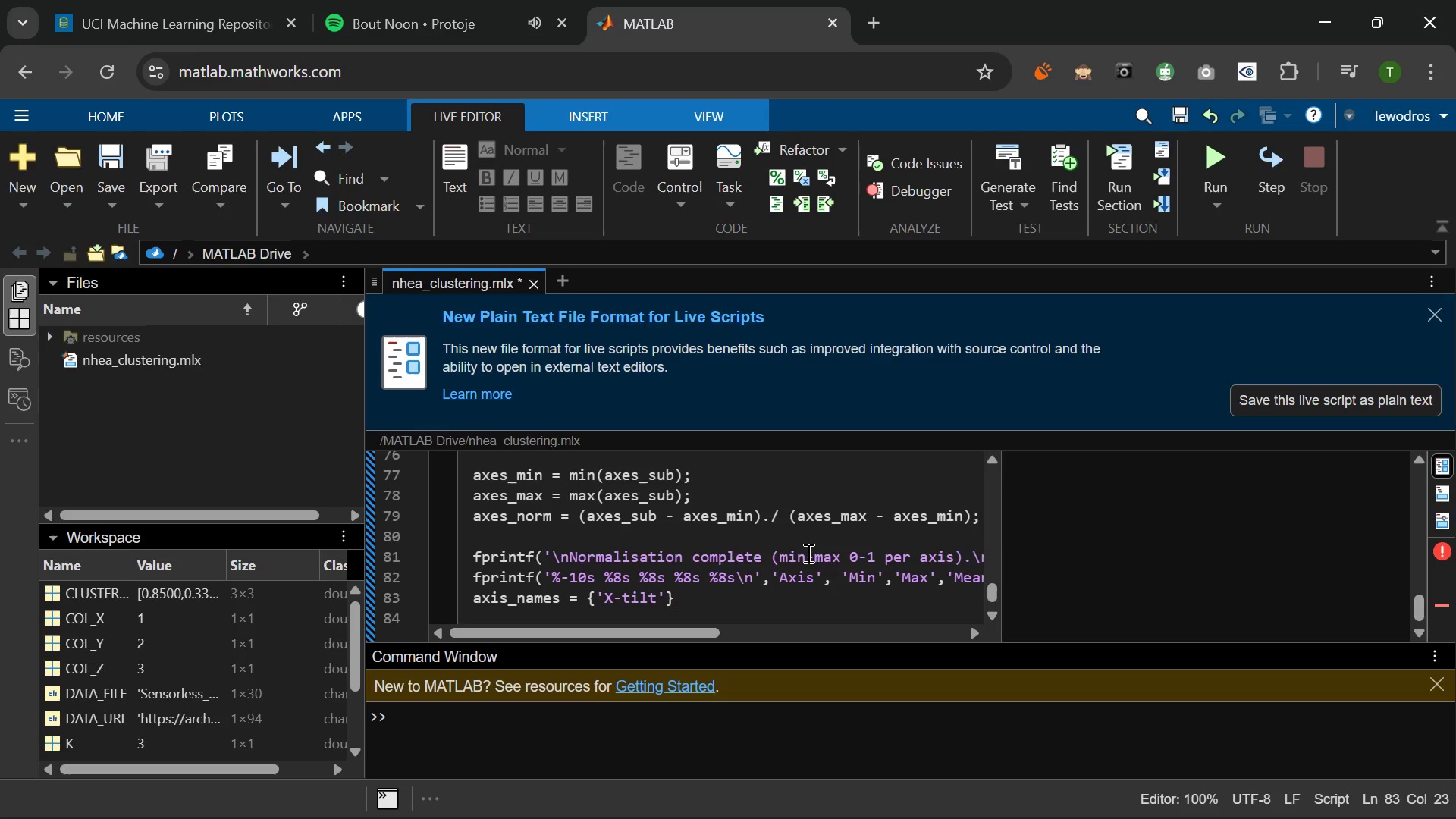 
type(, 'Y_)
key(Backspace)
type(-tilt)
 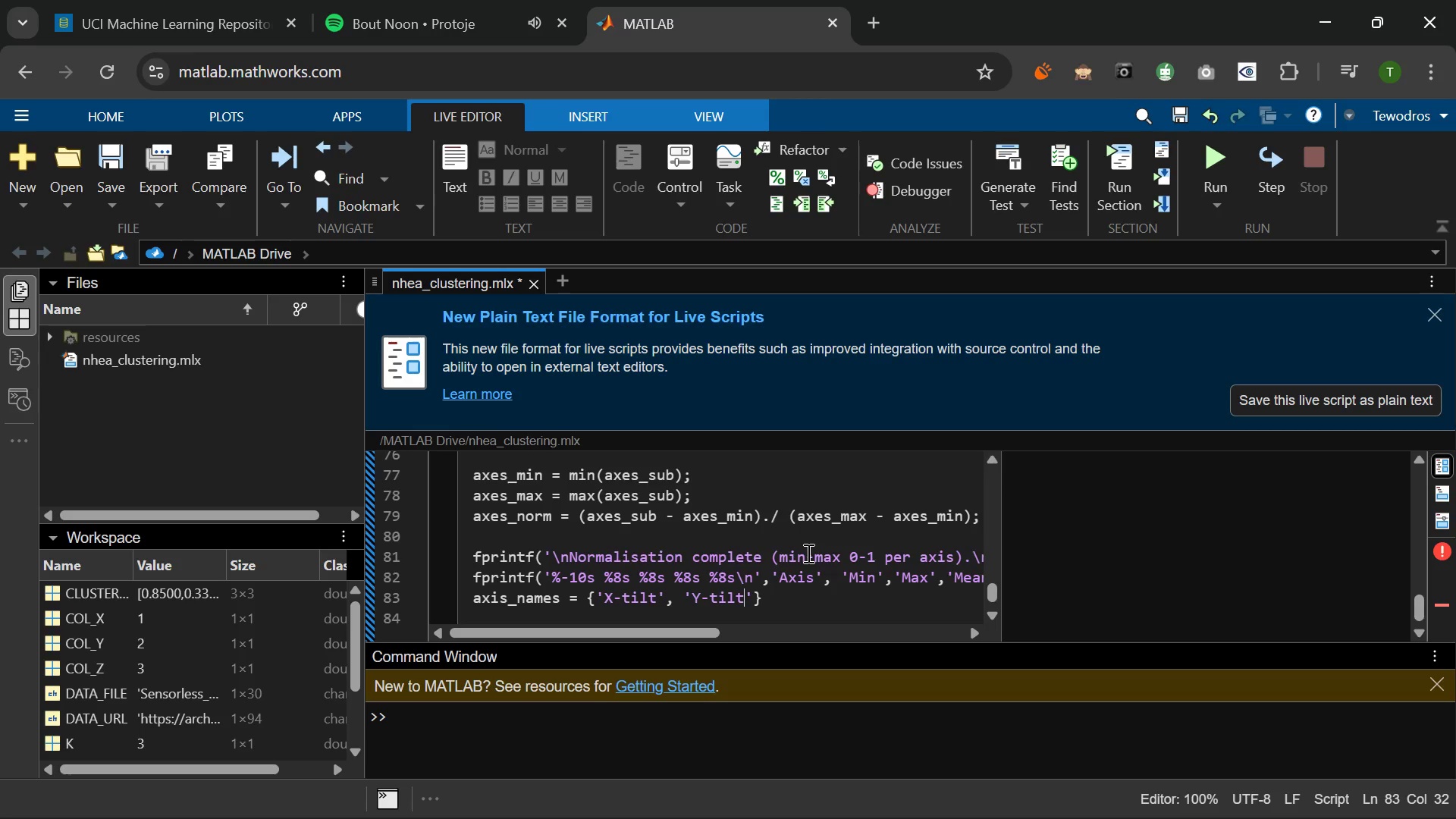 
key(ArrowRight)
 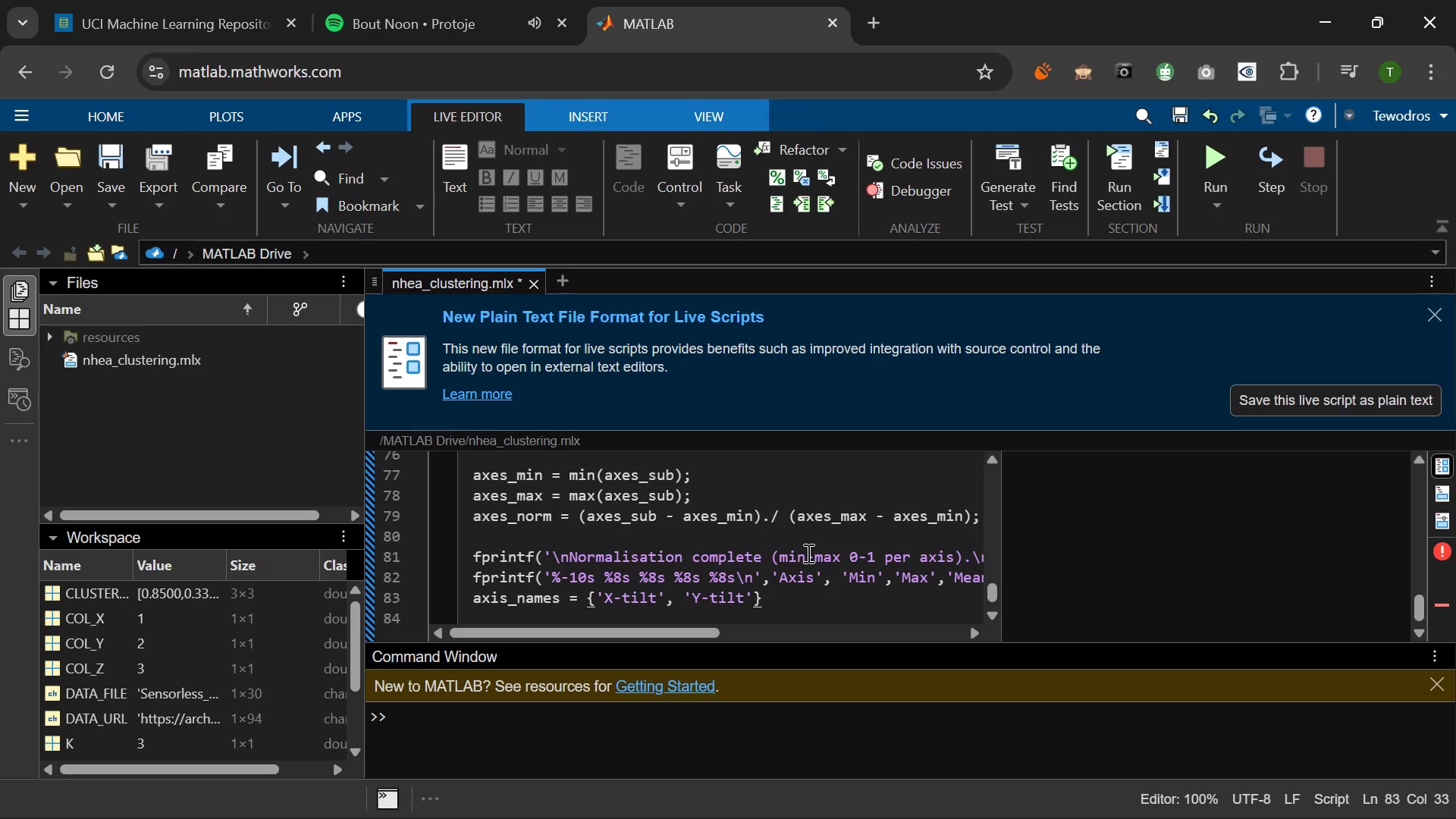 
type(, 'Z-rot)
 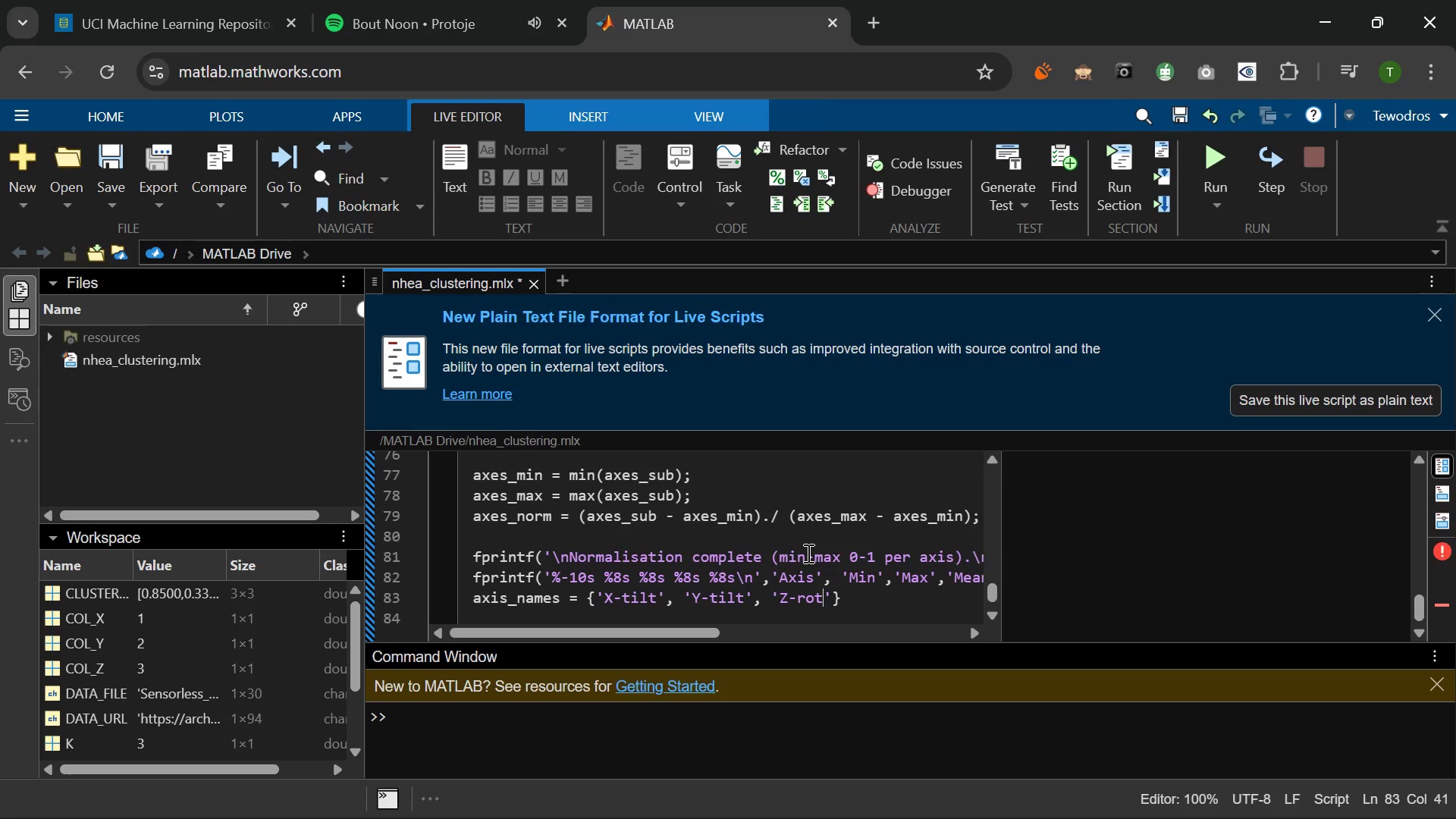 
key(ArrowRight)
 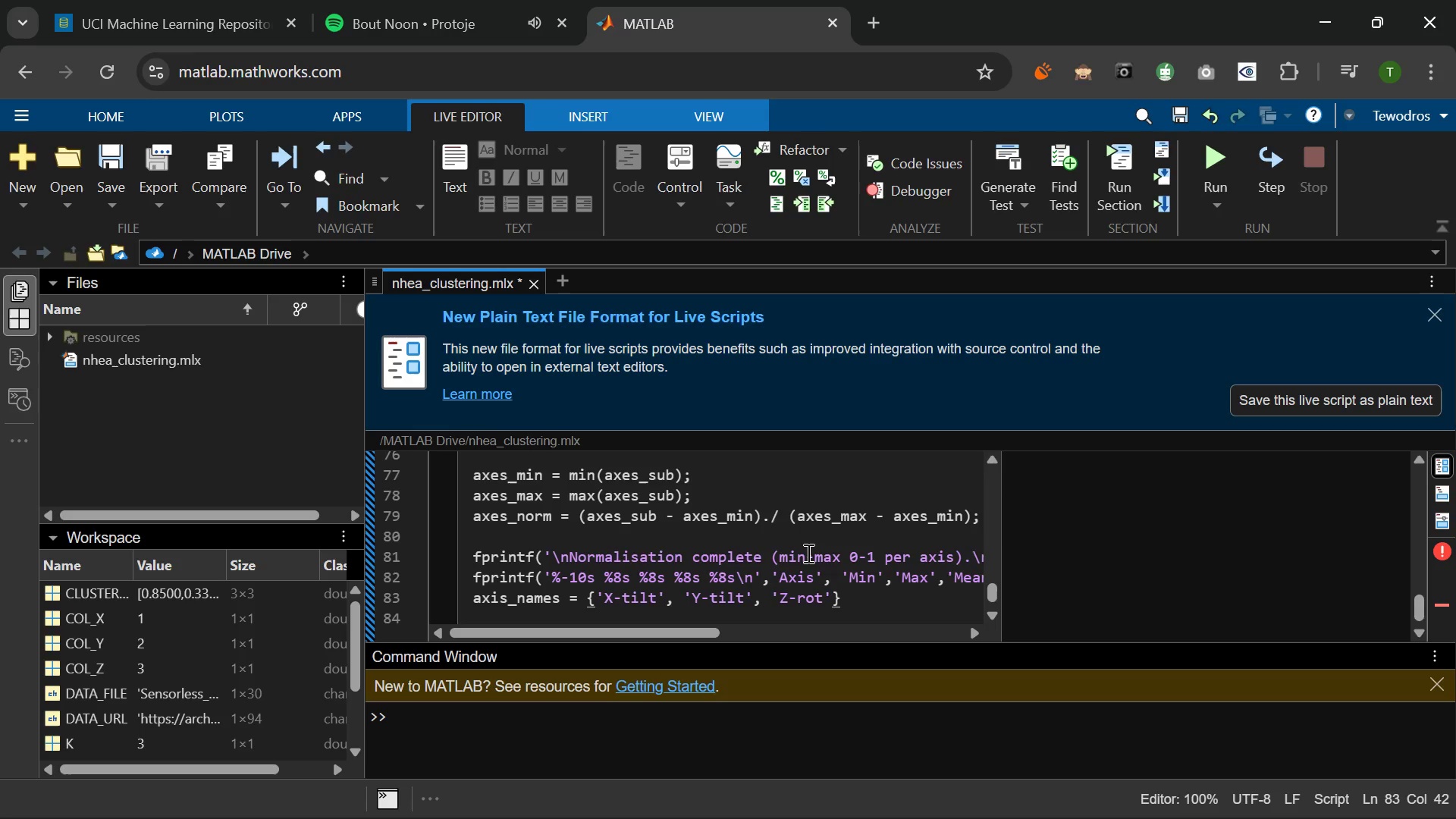 
key(ArrowRight)
 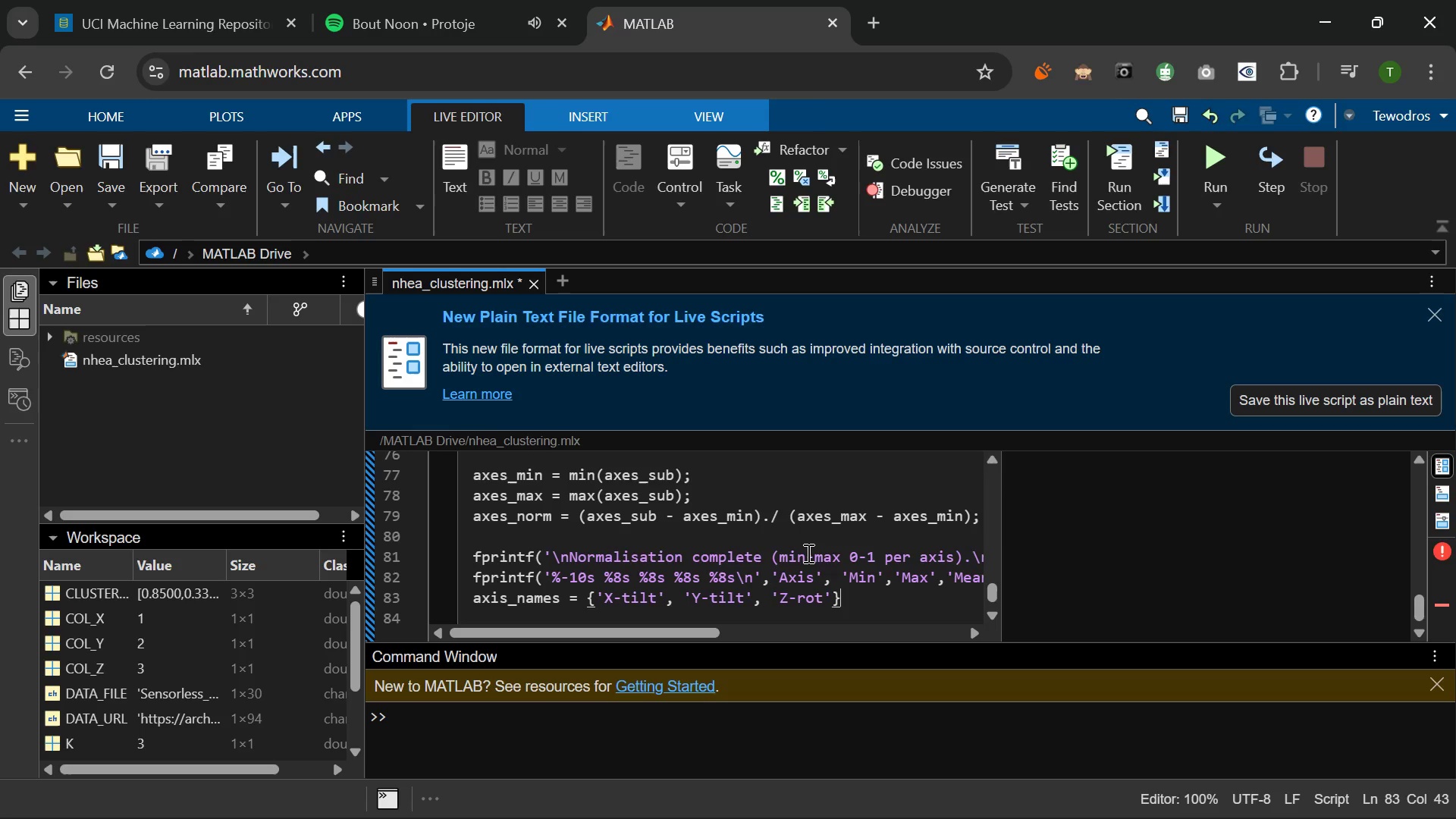 
key(Semicolon)
 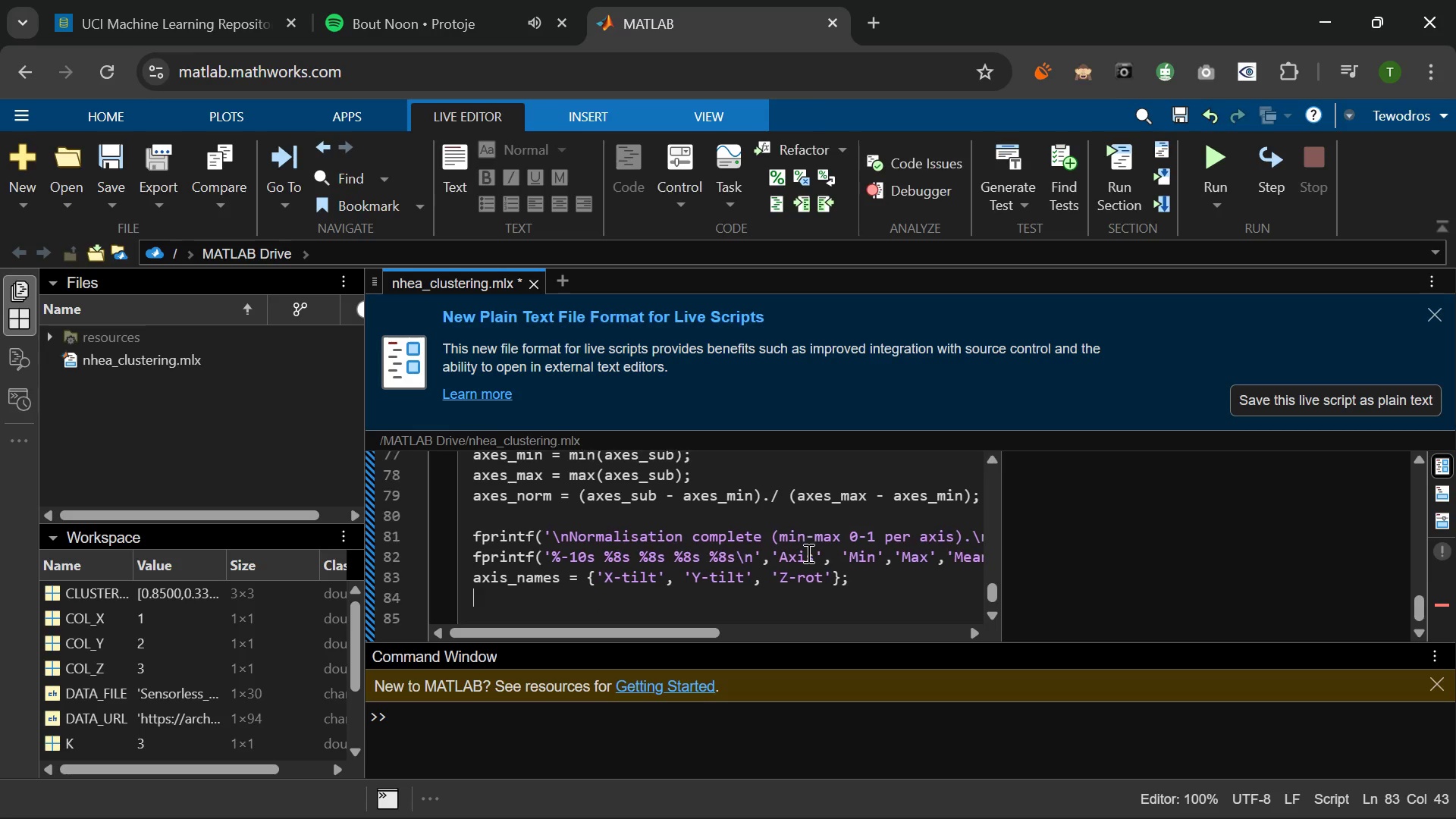 
key(Enter)
 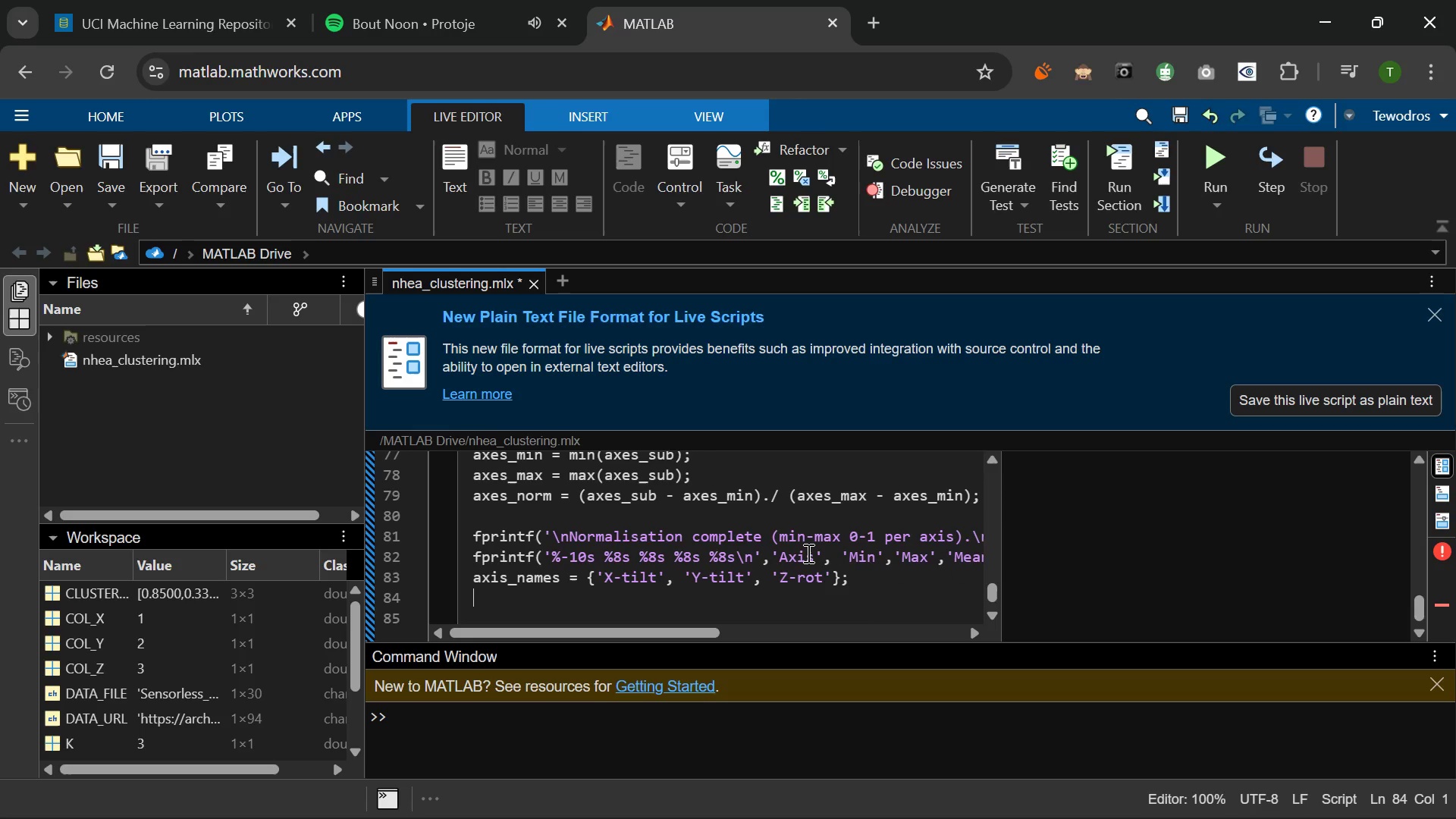 
hold_key(key=F, duration=10.77)
 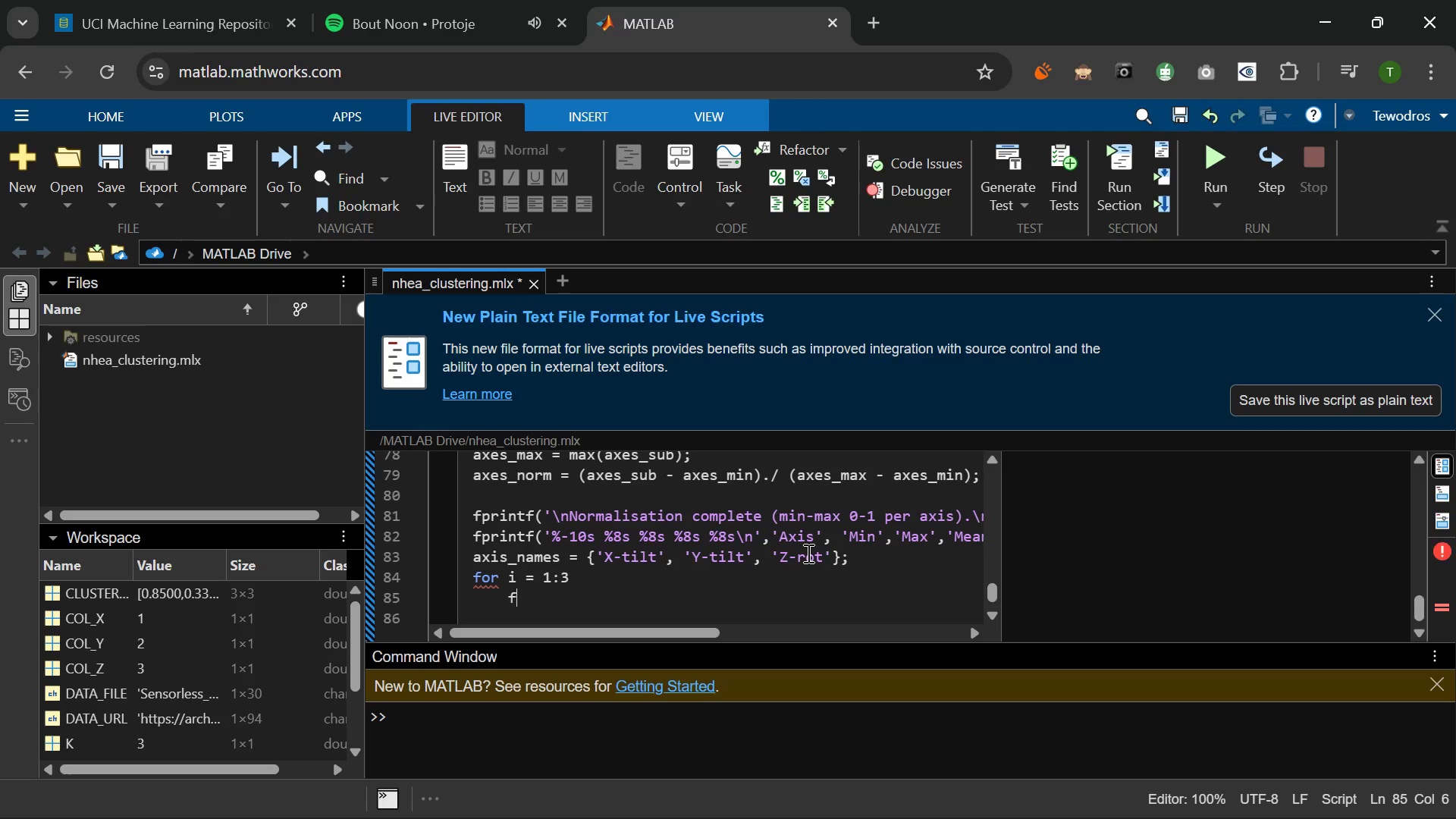 
type(or i = 1:3)
 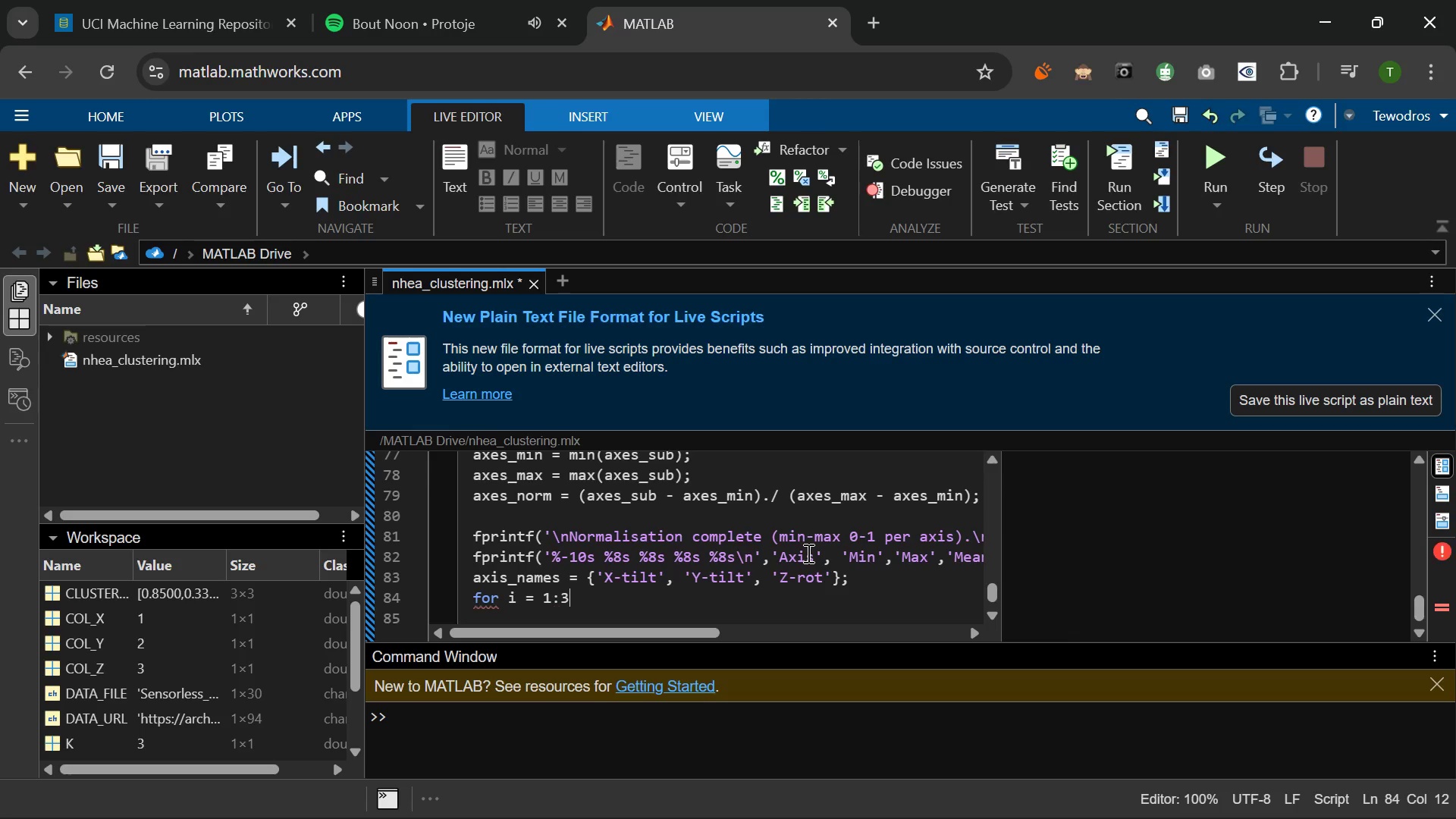 
key(Enter)
 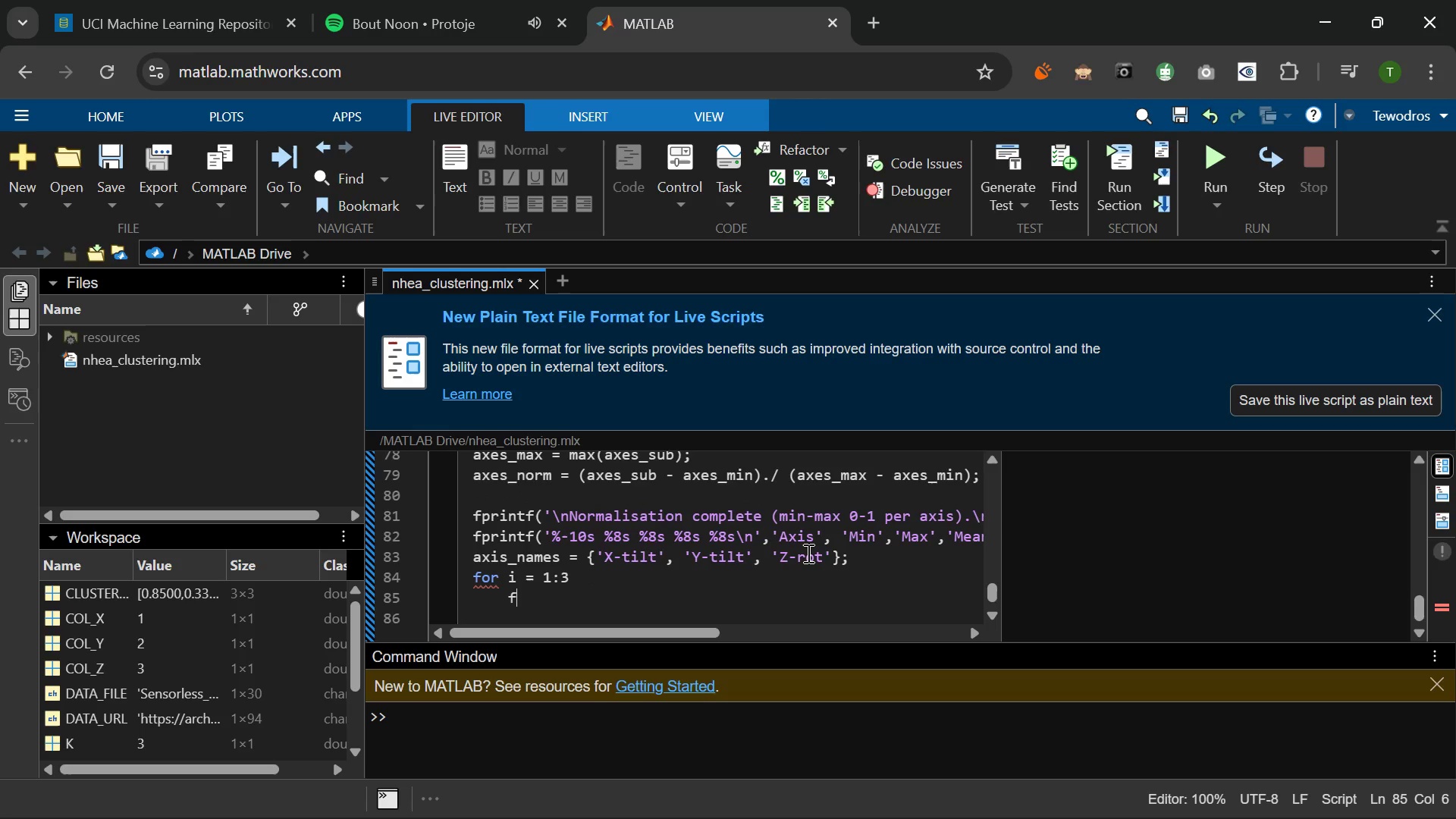 
type(r)
key(Backspace)
type(prnt('%)
 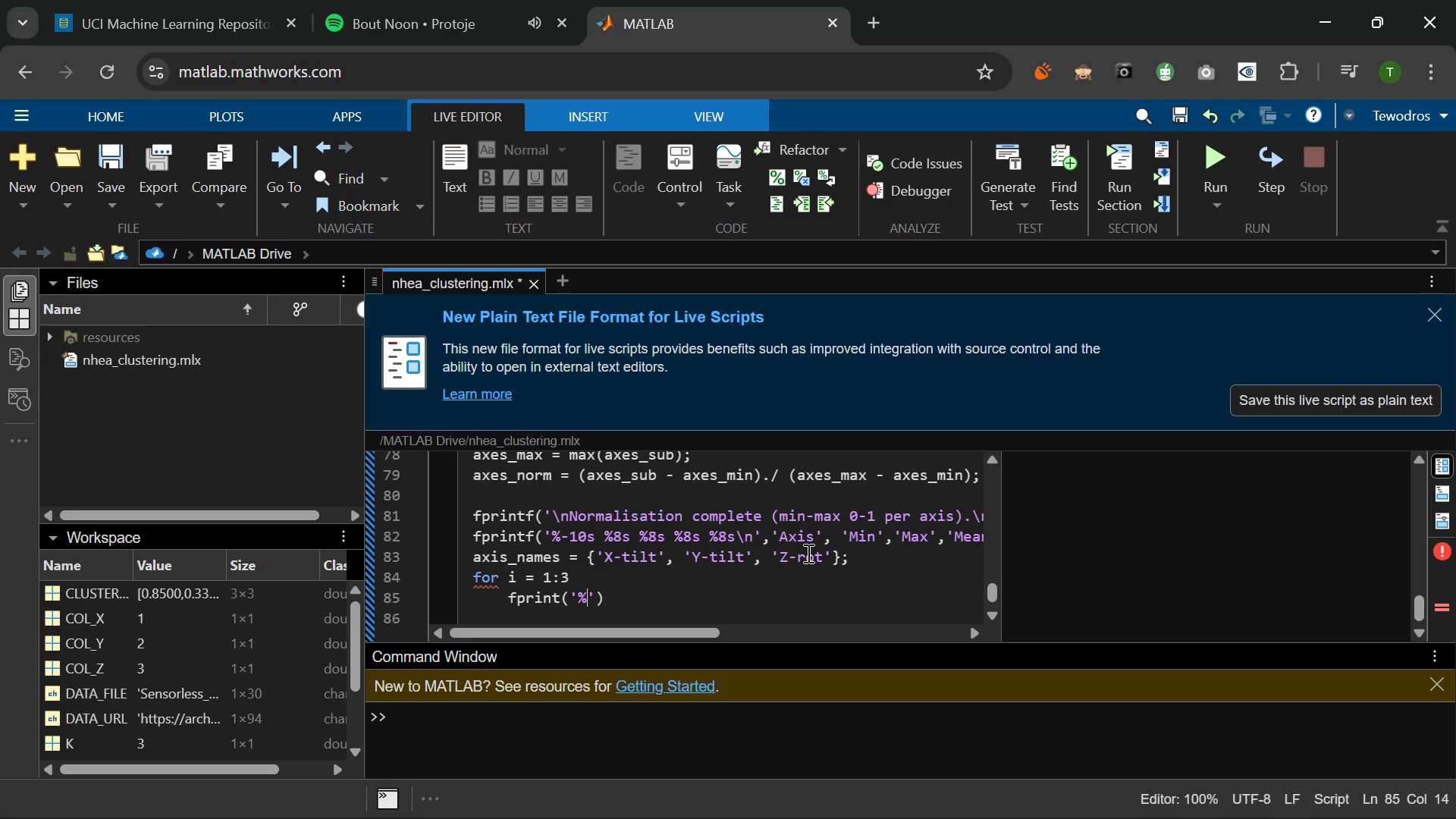 
hold_key(key=I, duration=0.36)
 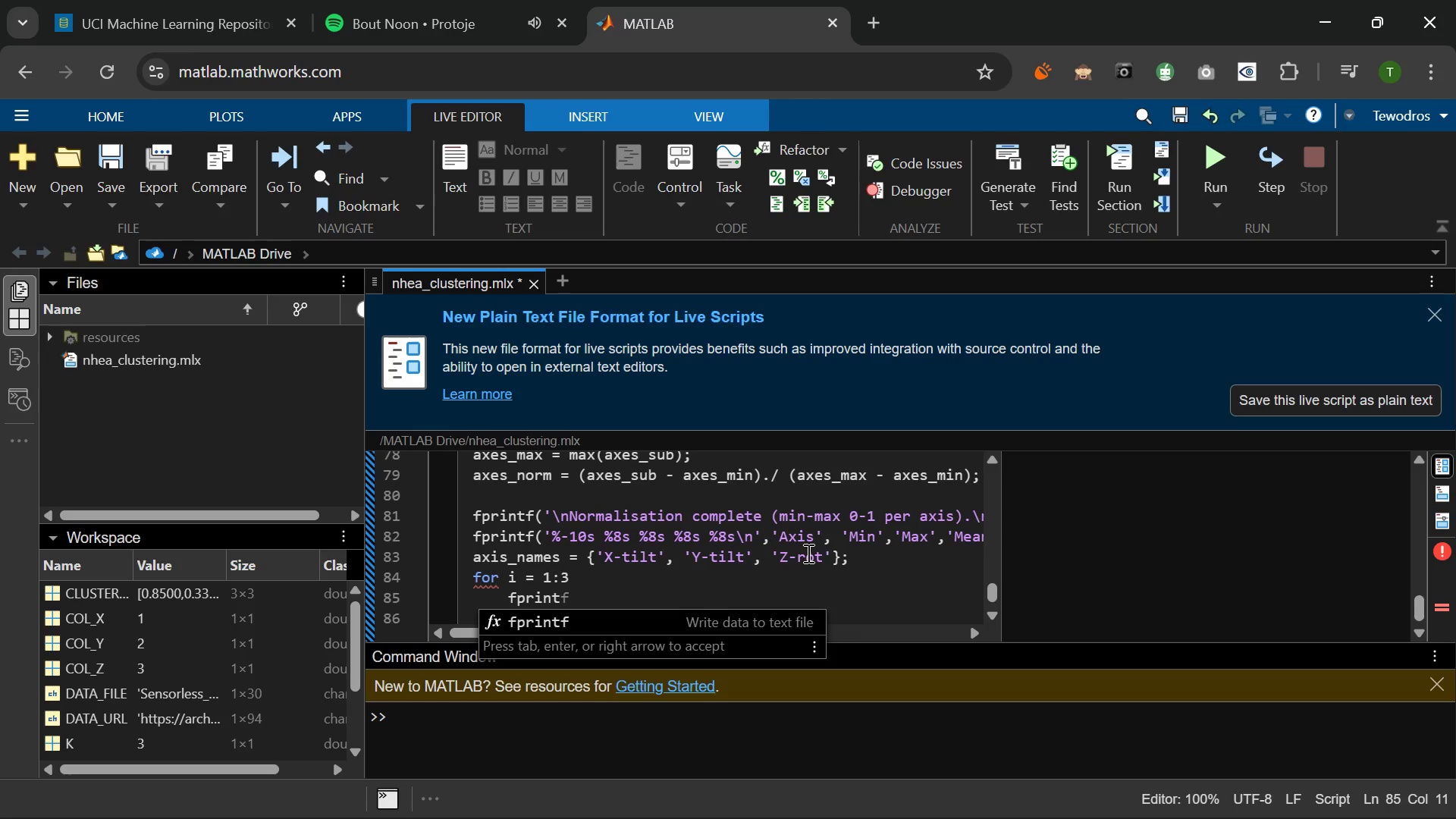 
type(-10s %8.4f %8)
 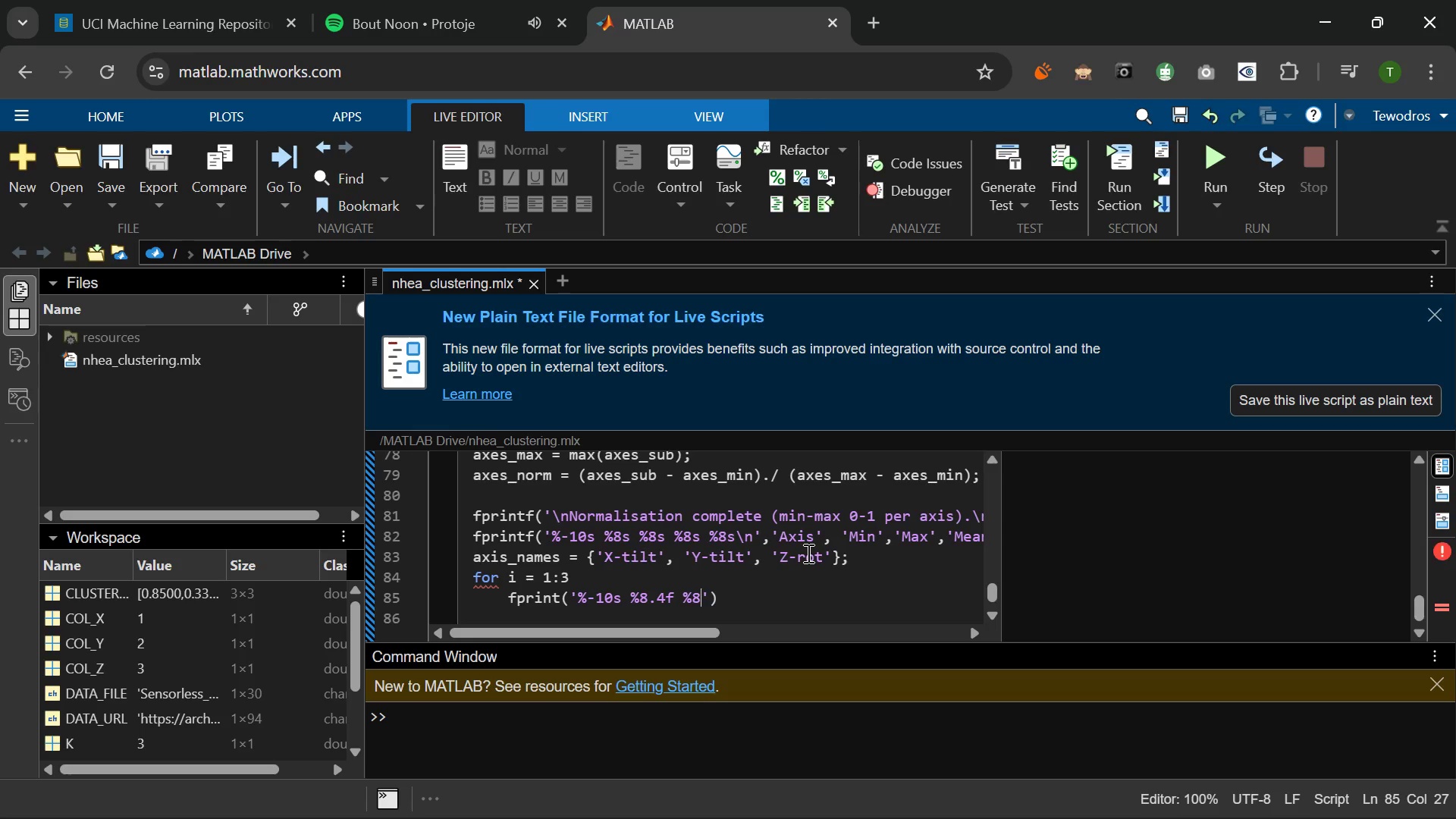 
type(.4f)
 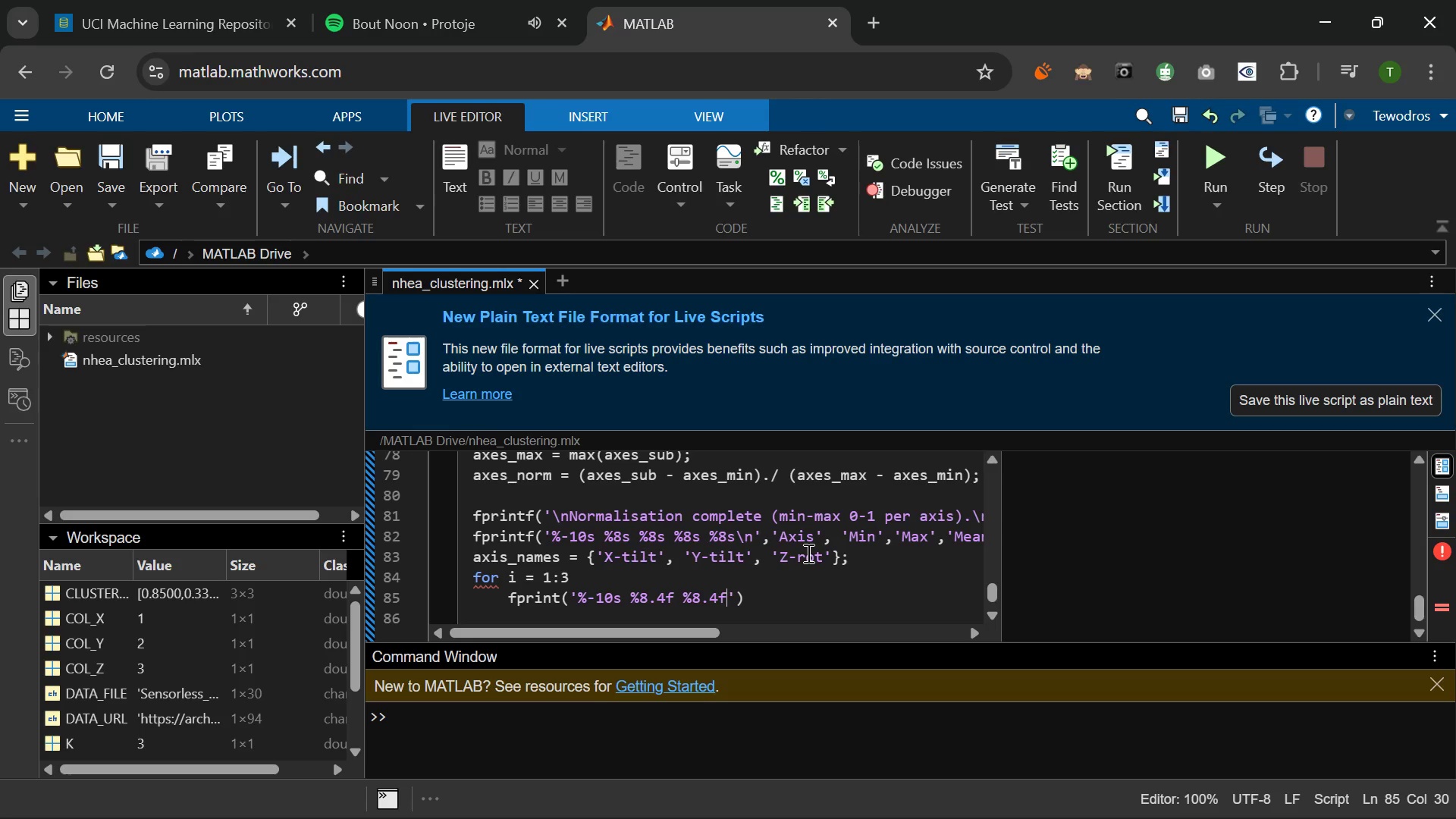 
type( %8.4f)
 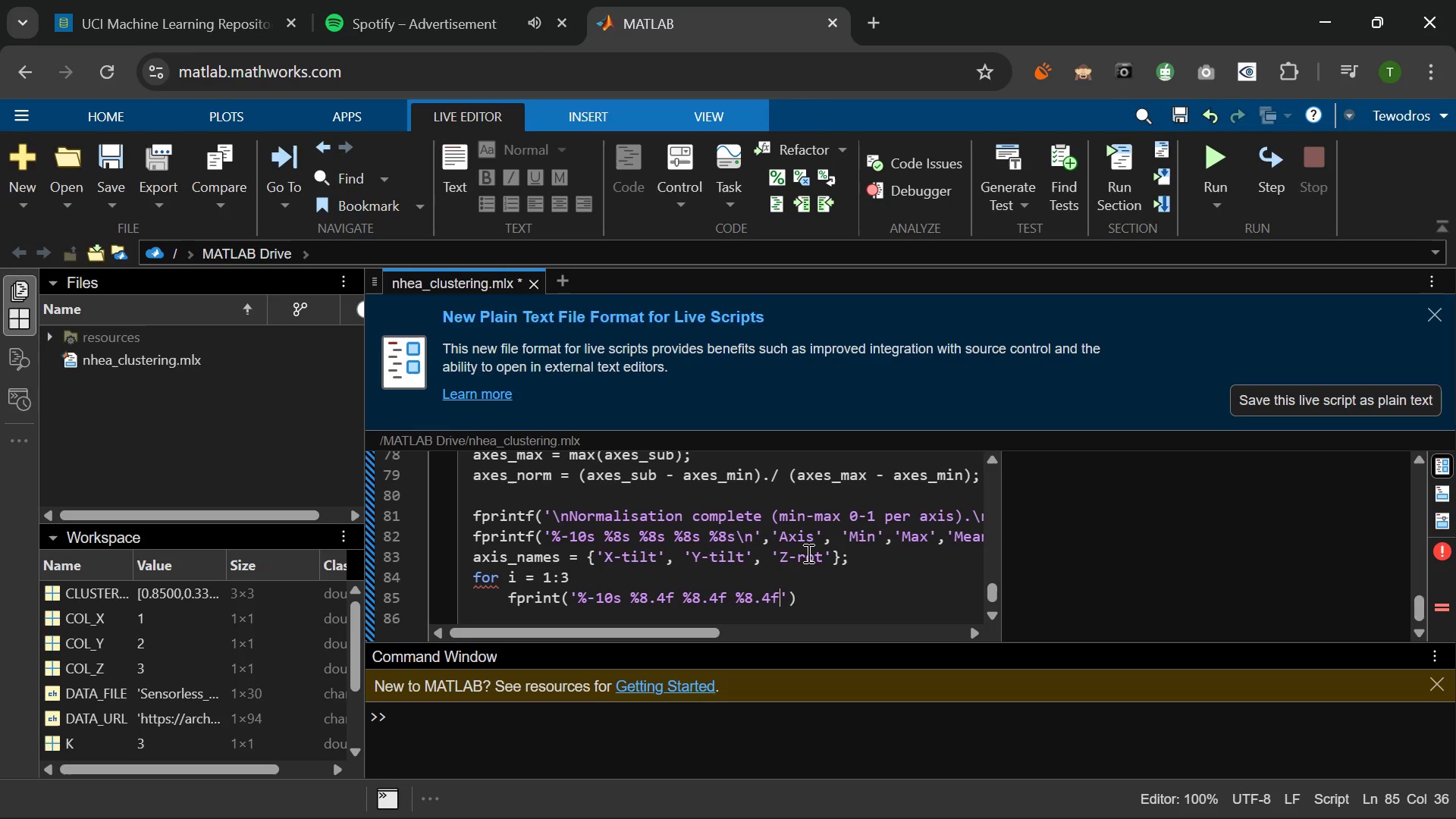 
type( %8.f)
key(Backspace)
type(4f)
 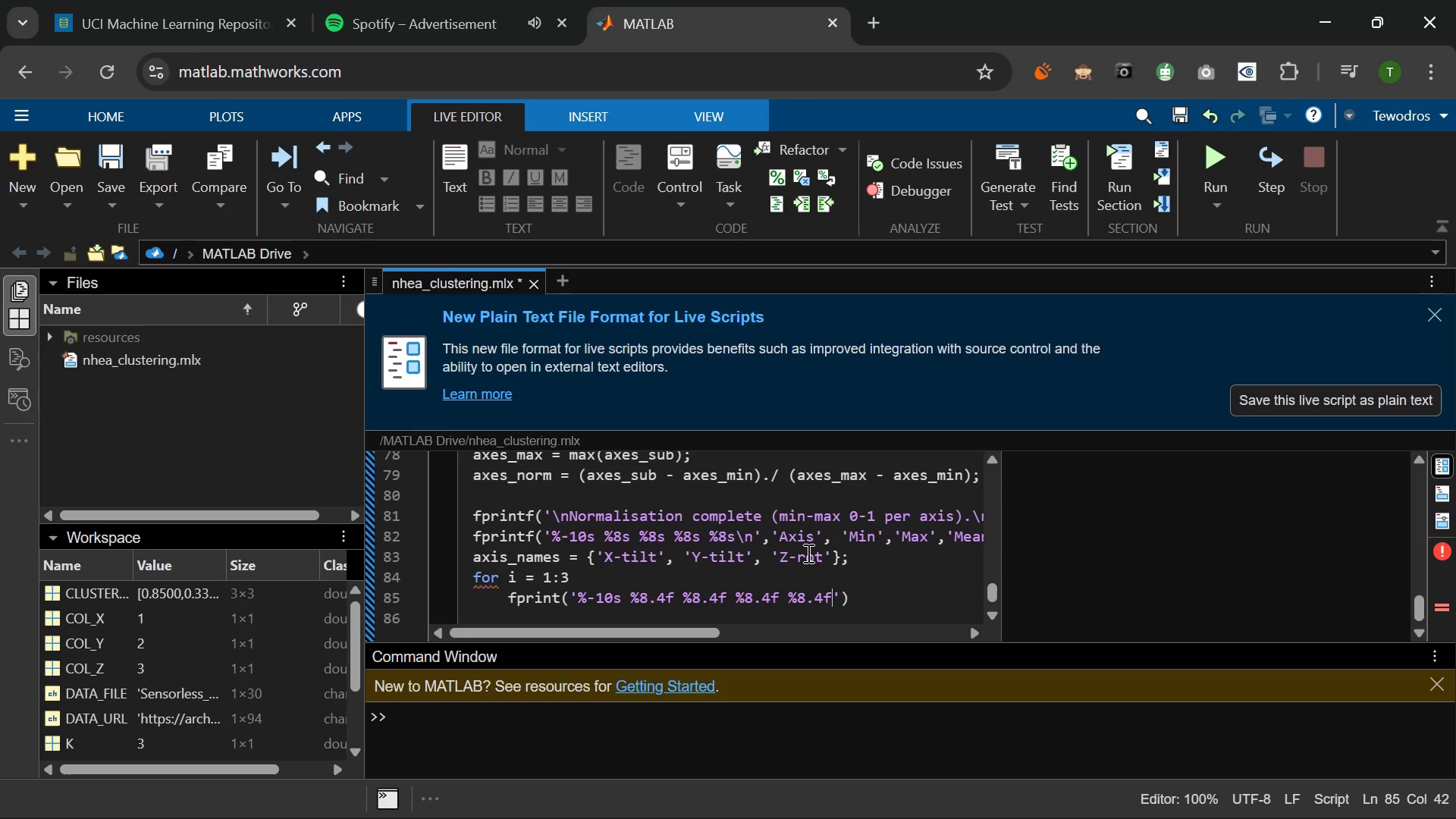 
wait(8.41)
 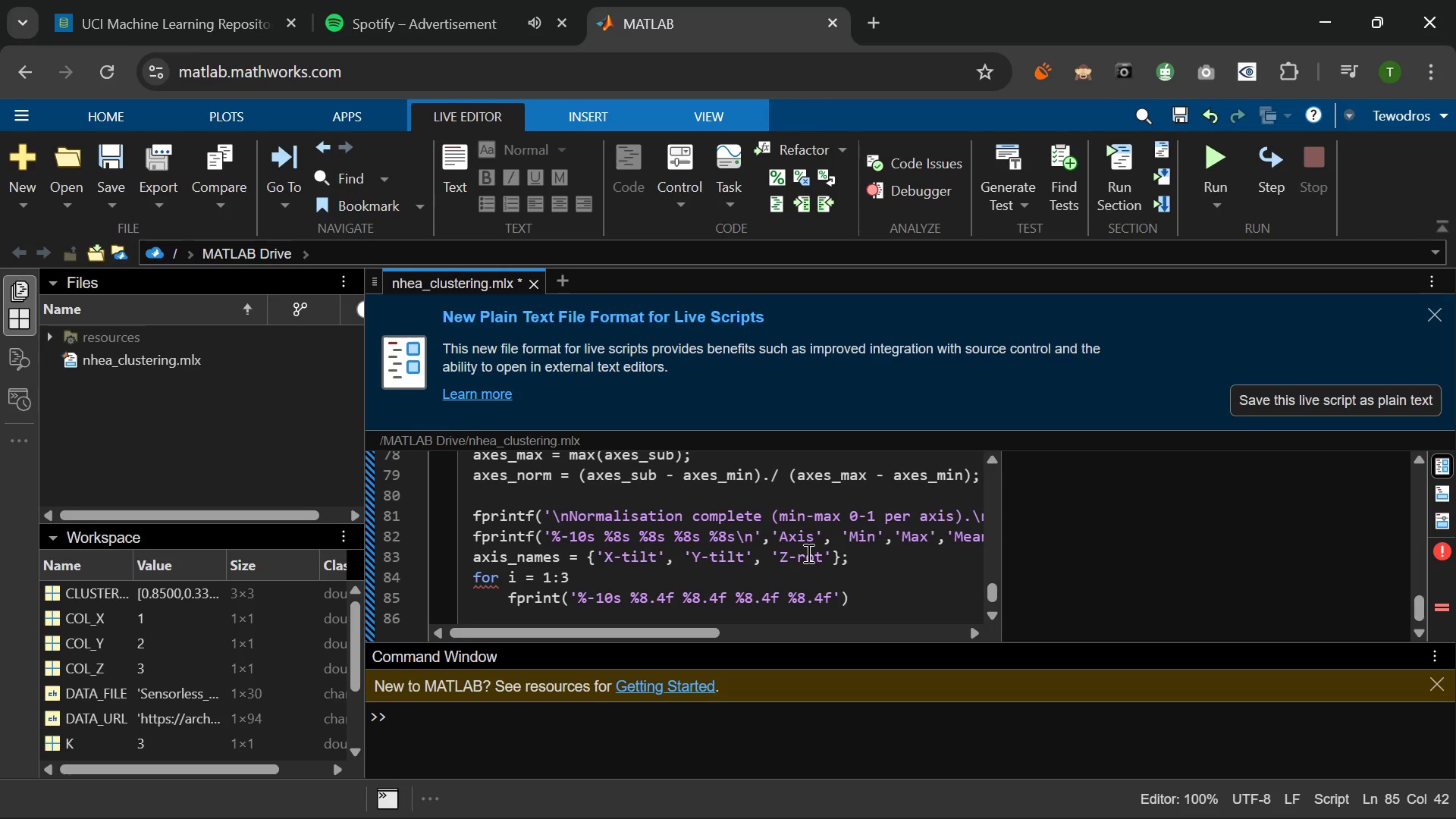 
key(Backslash)
 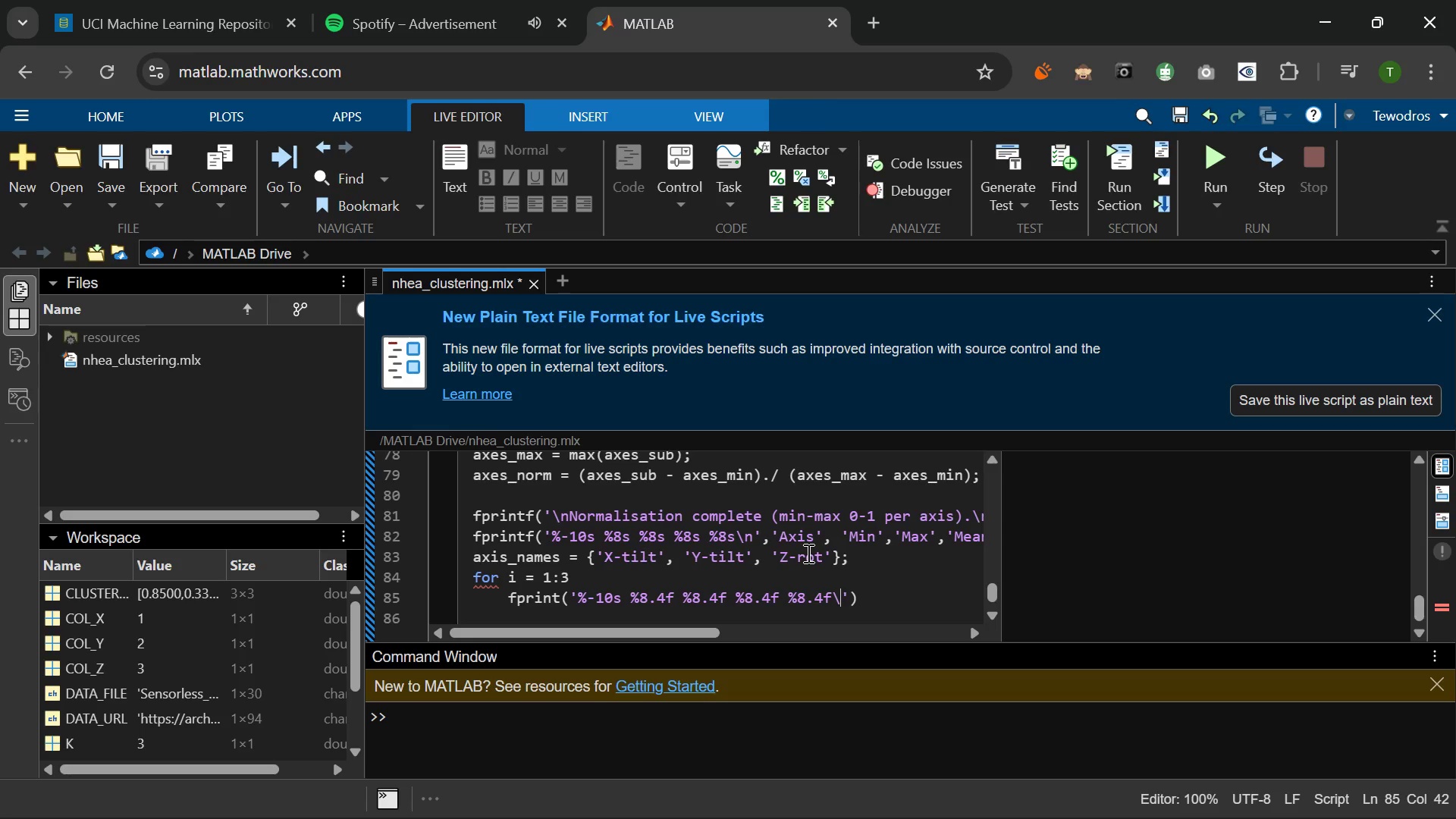 
key(N)
 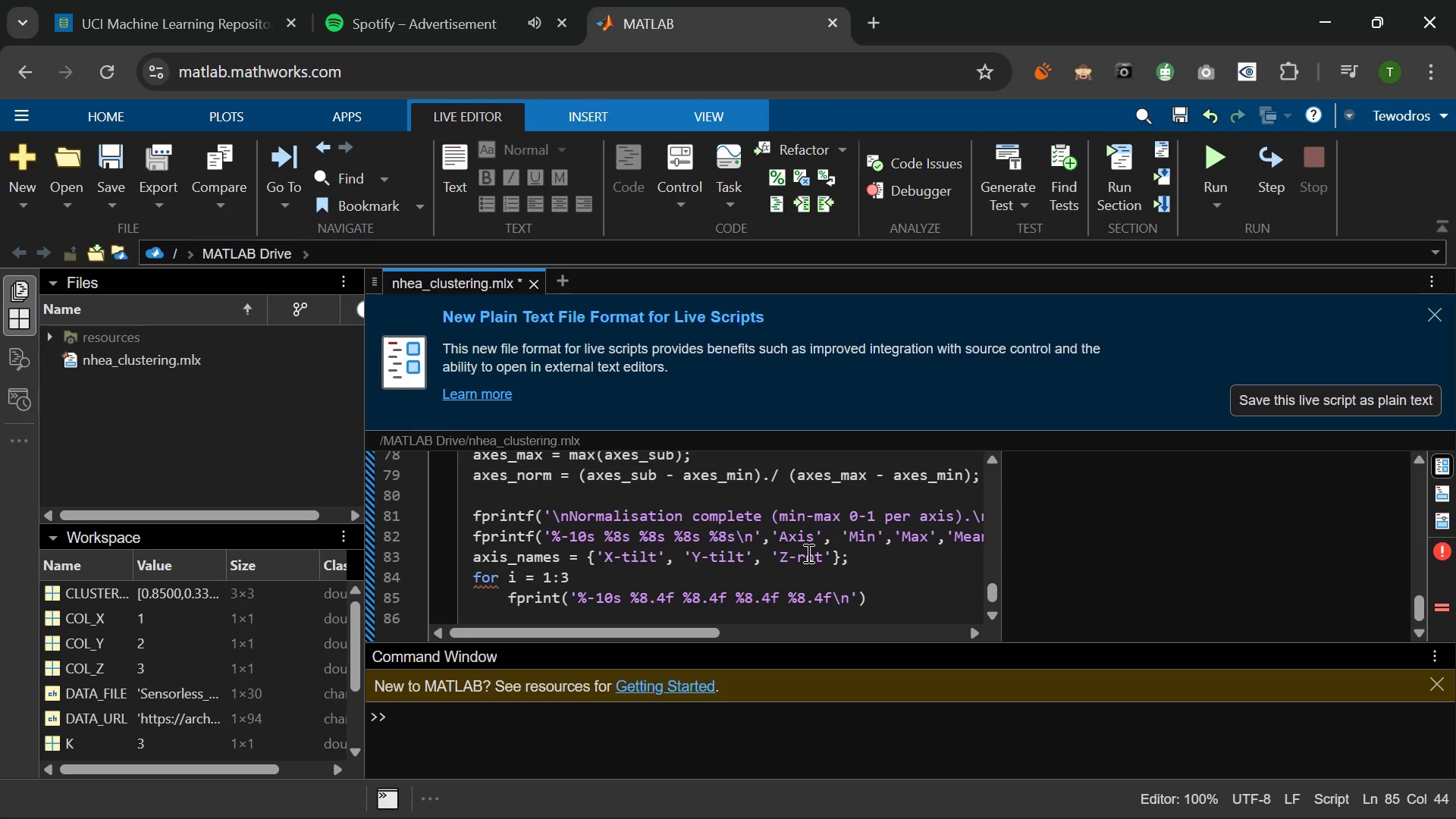 
key(ArrowRight)
 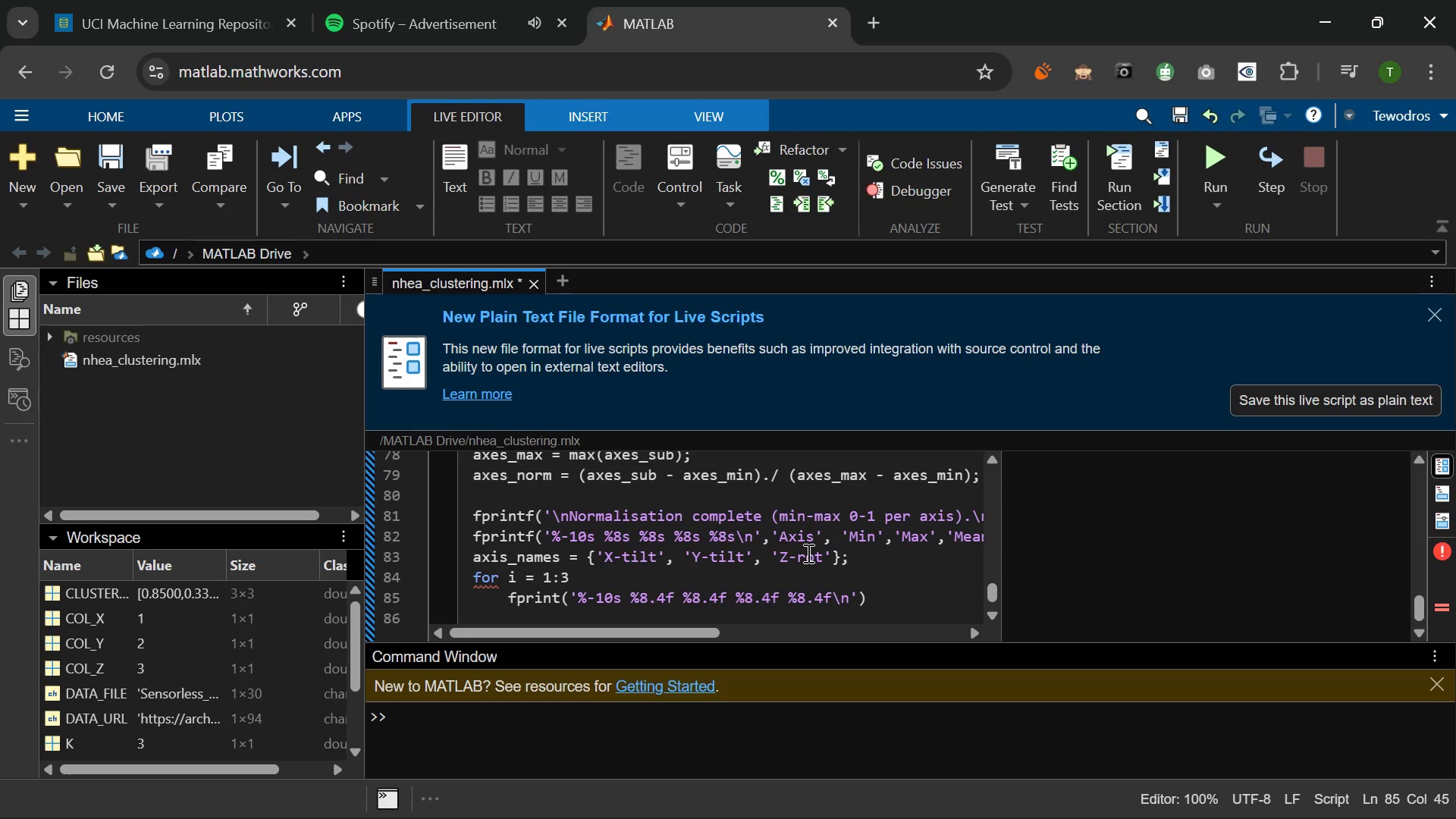 
key(Comma)
 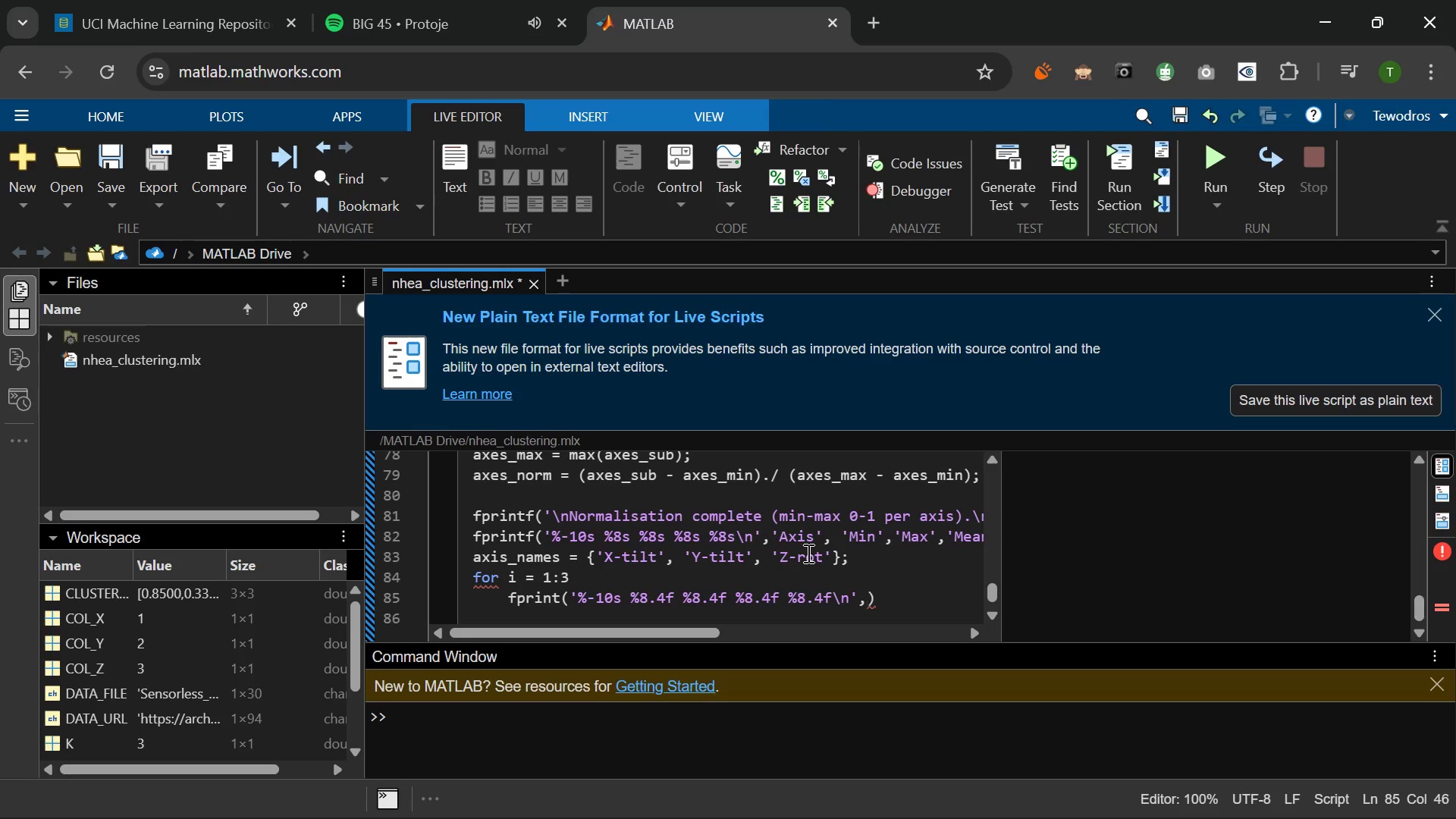 
wait(5.62)
 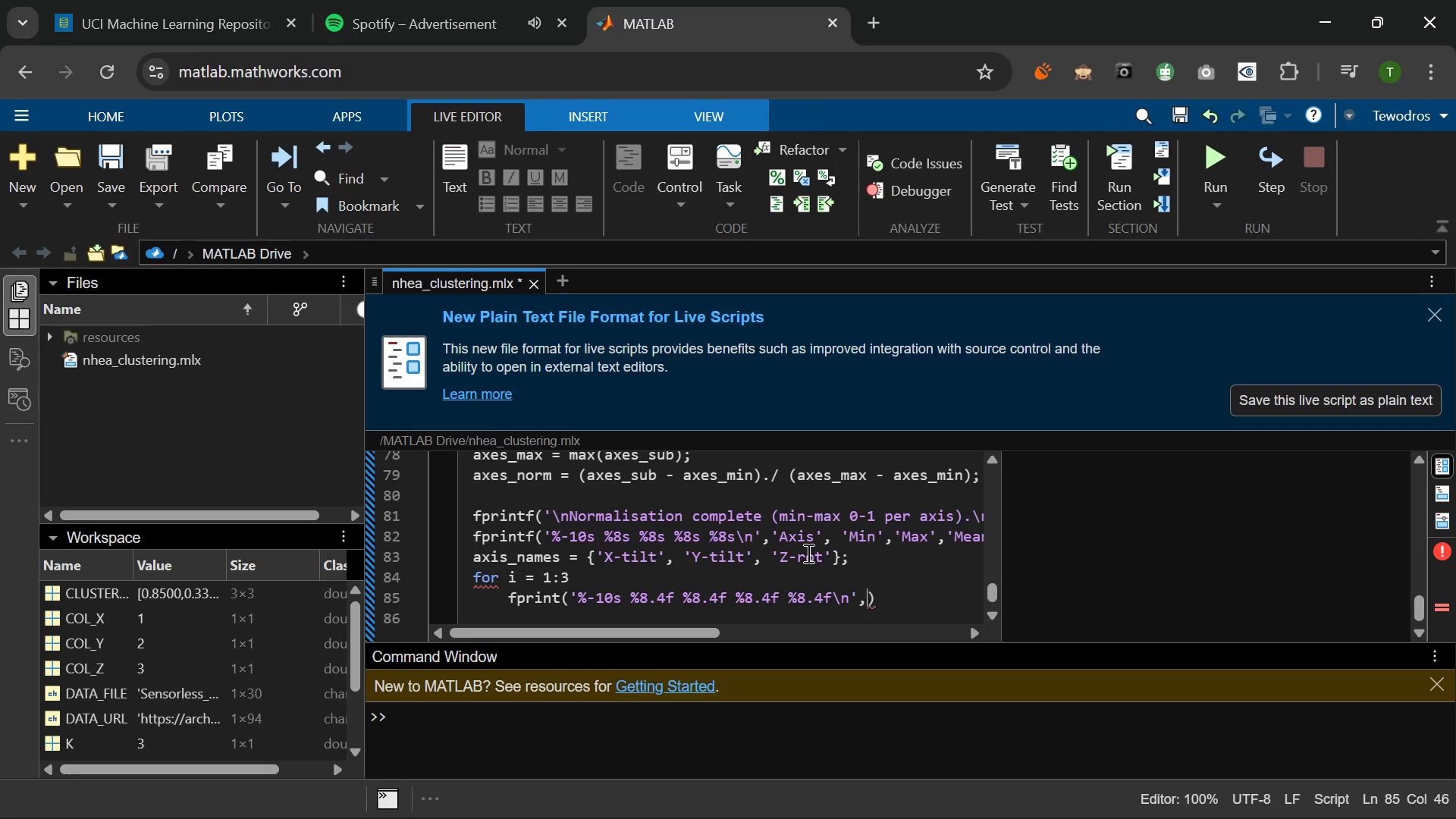 
type( 'Axis)
 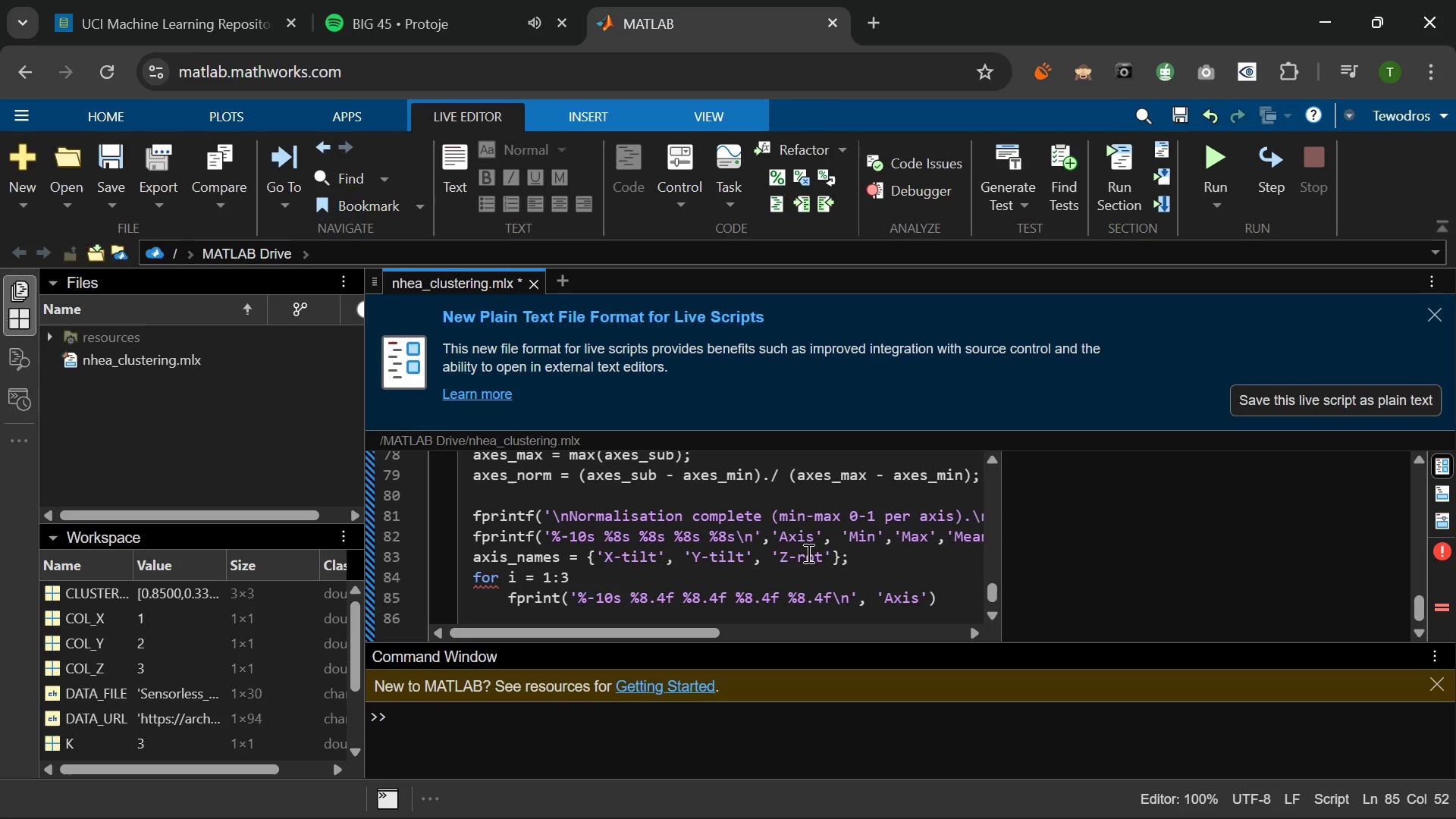 
key(ArrowRight)
 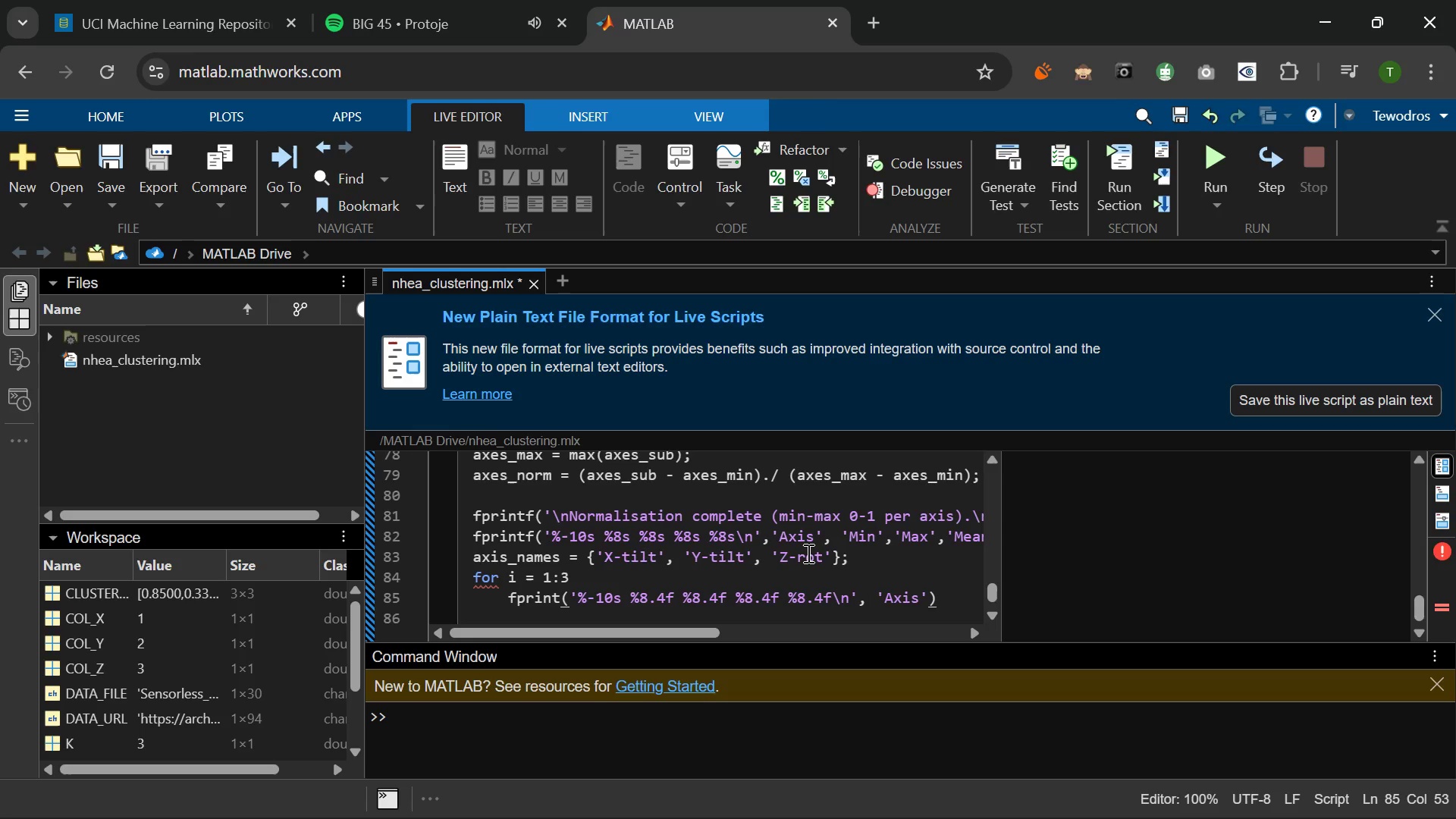 
type(, 'Min)
 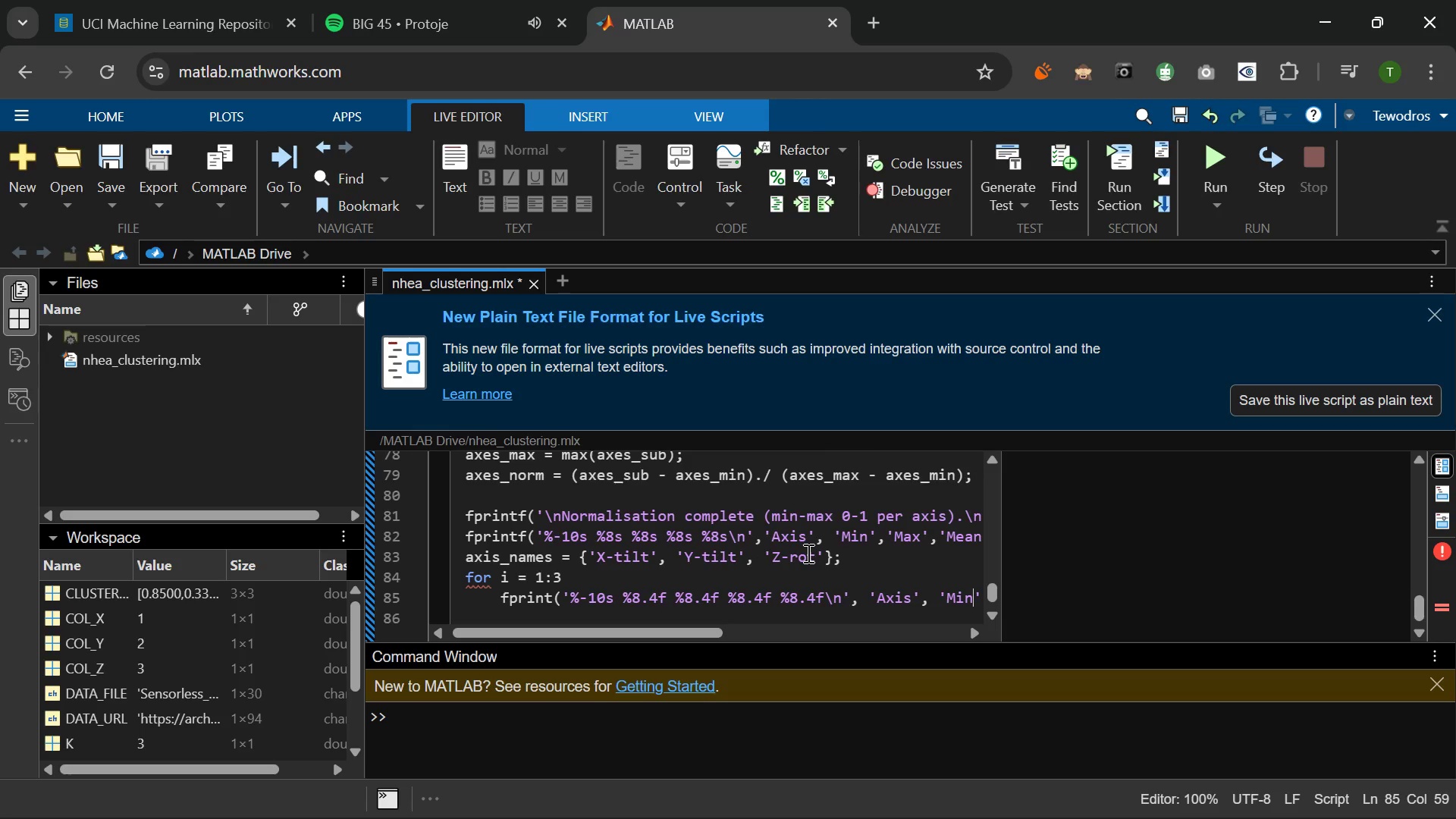 
key(ArrowRight)
 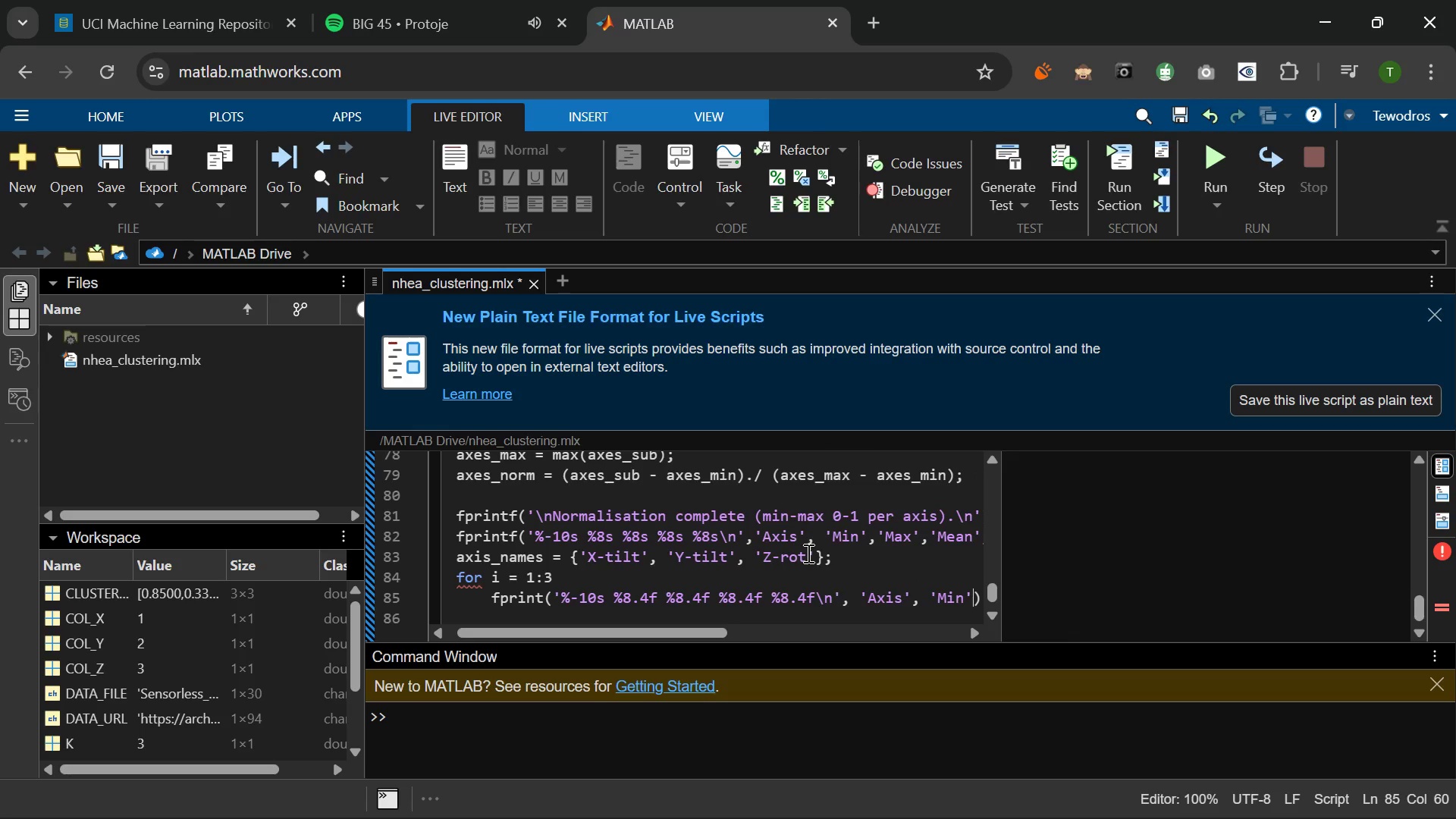 
type(, 'Max)
 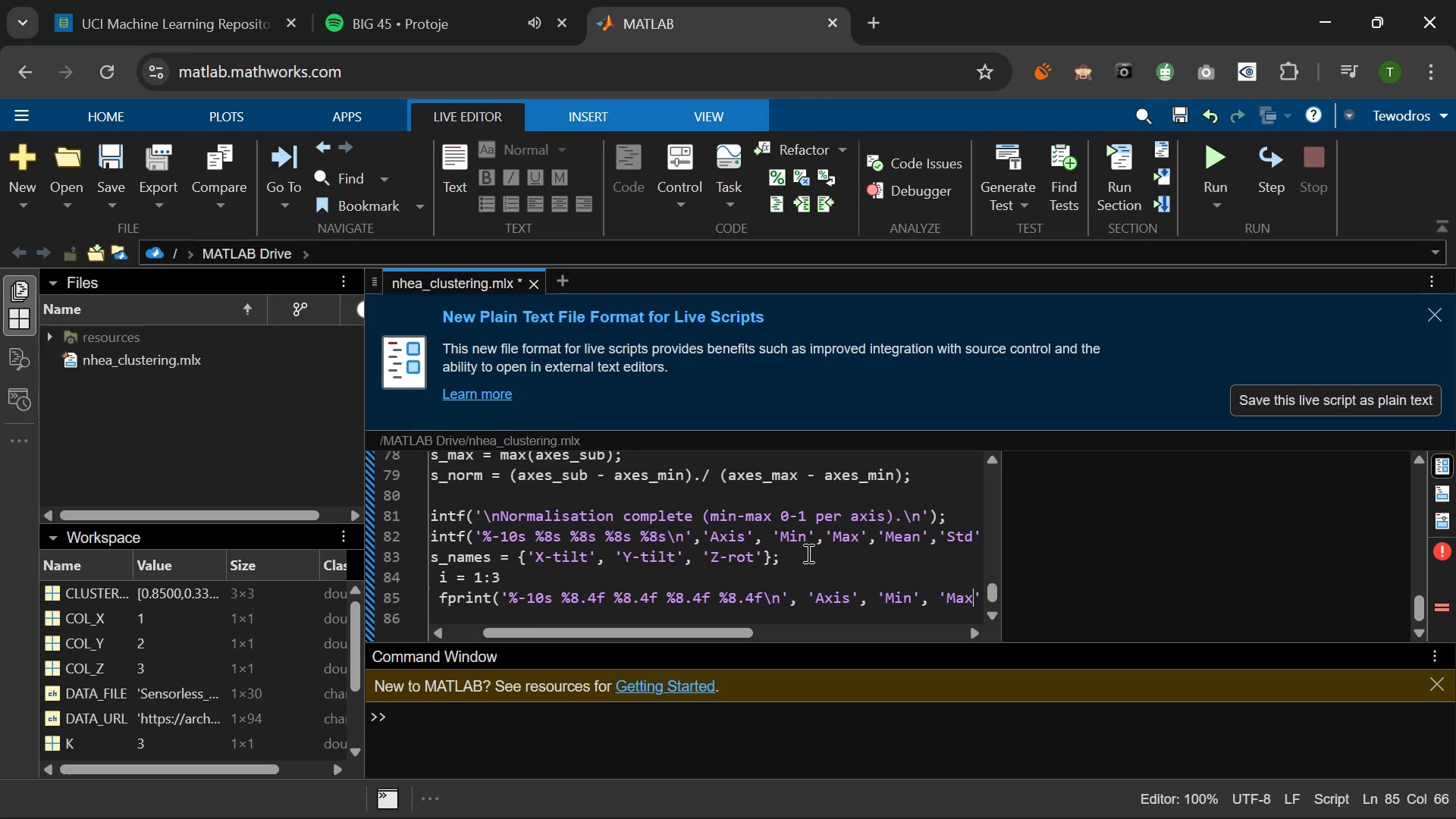 
key(ArrowRight)
 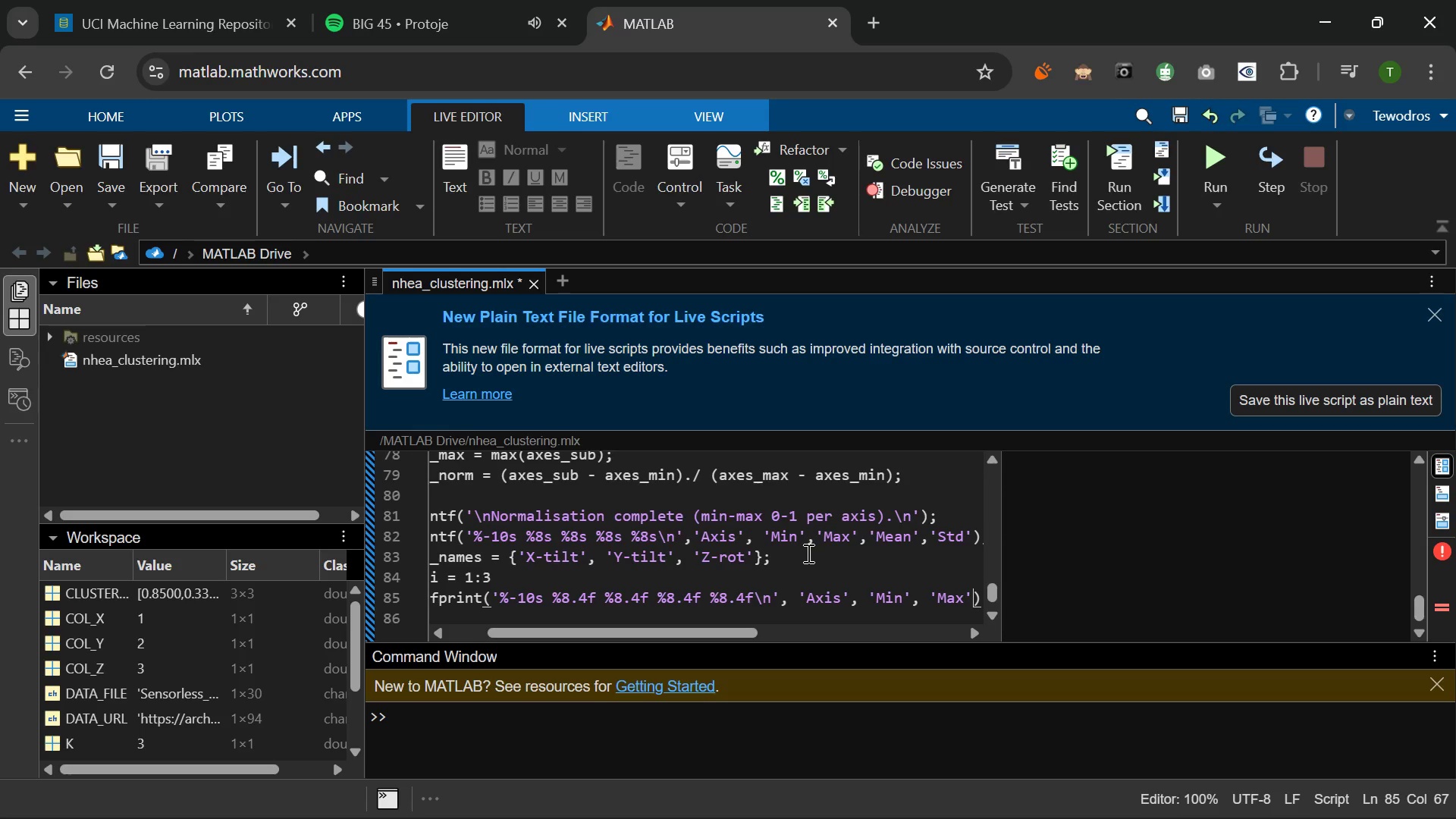 
key(ArrowRight)
 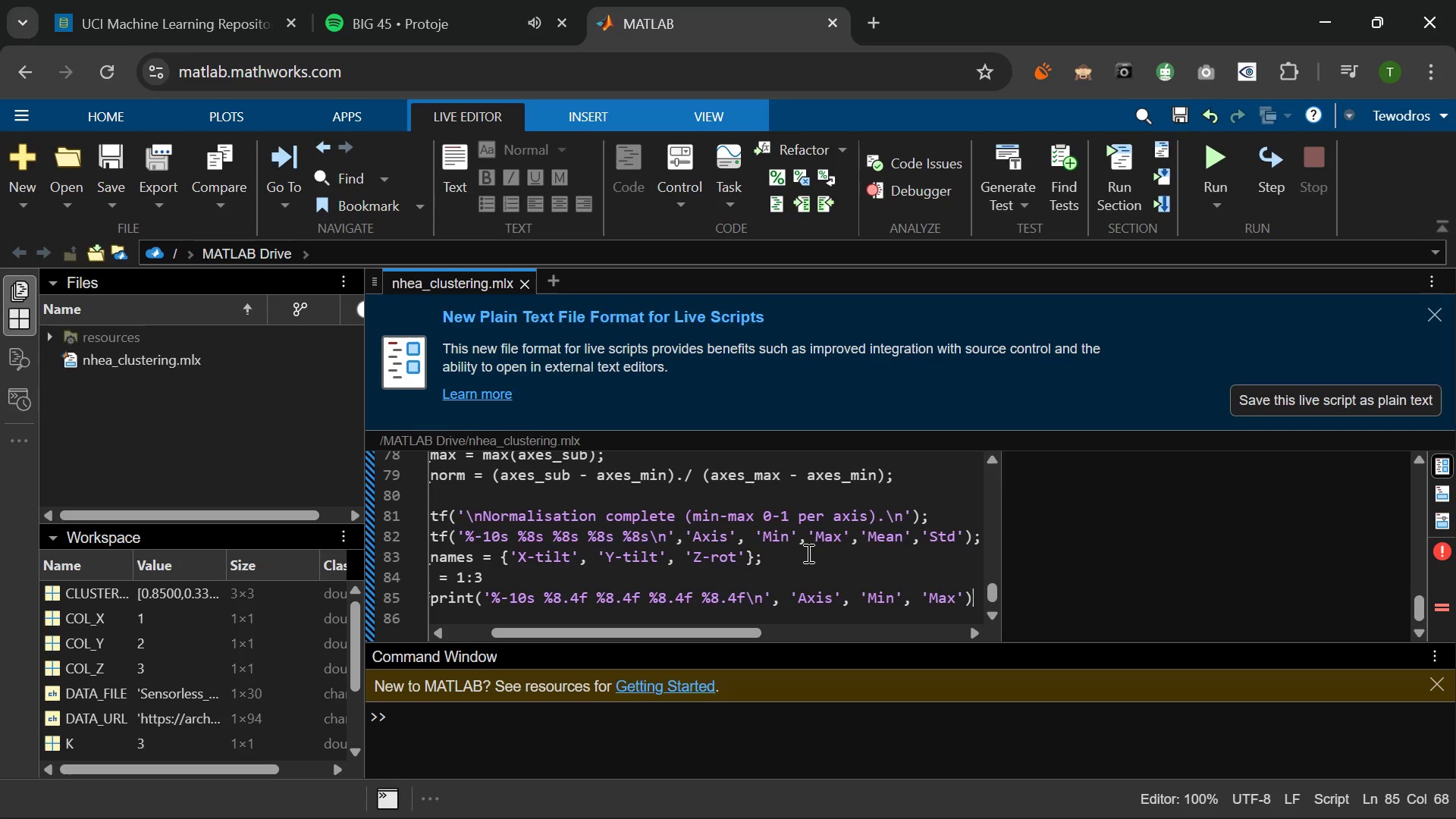 
key(ArrowLeft)
 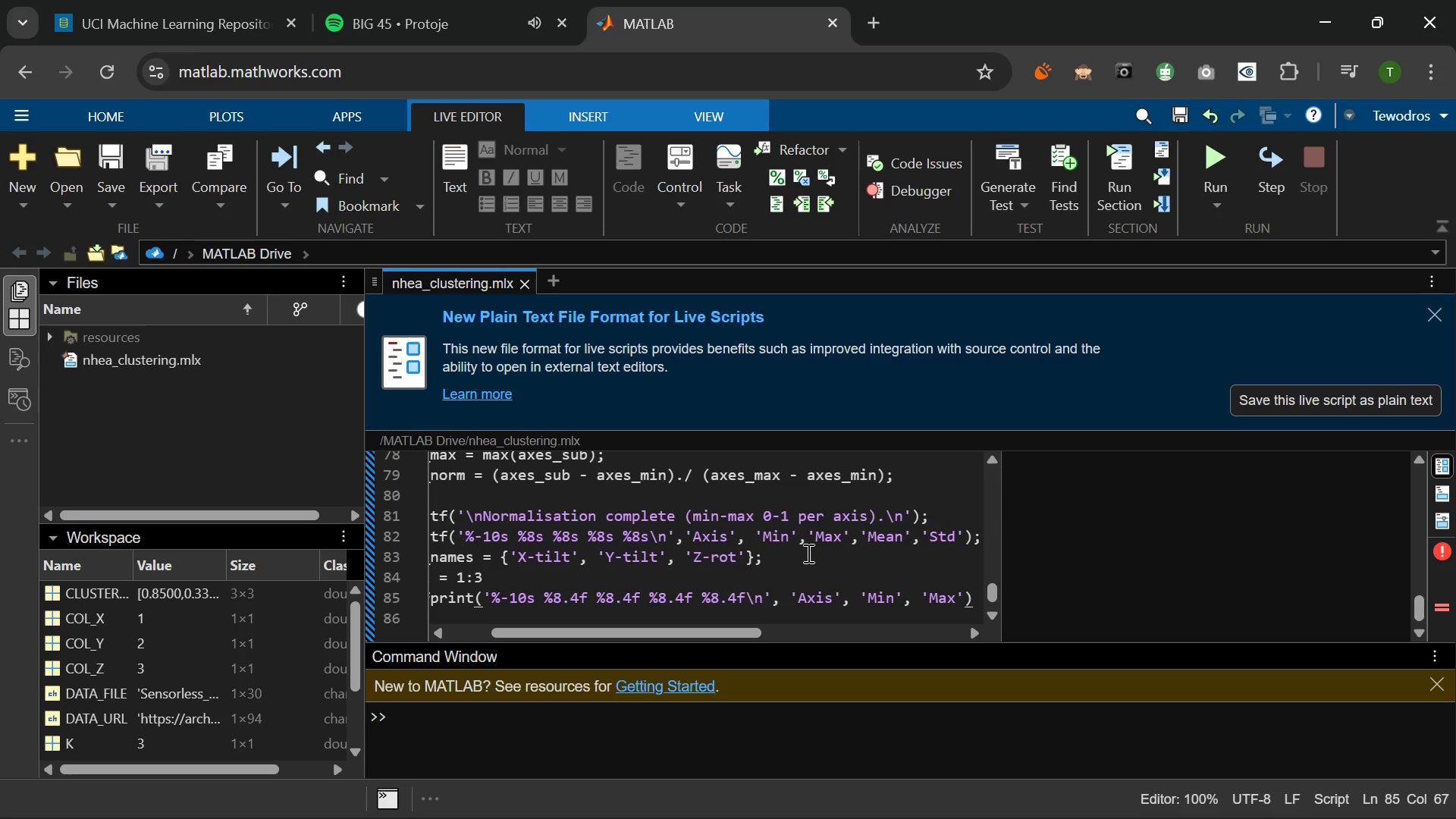 
type(, 'Mean)
 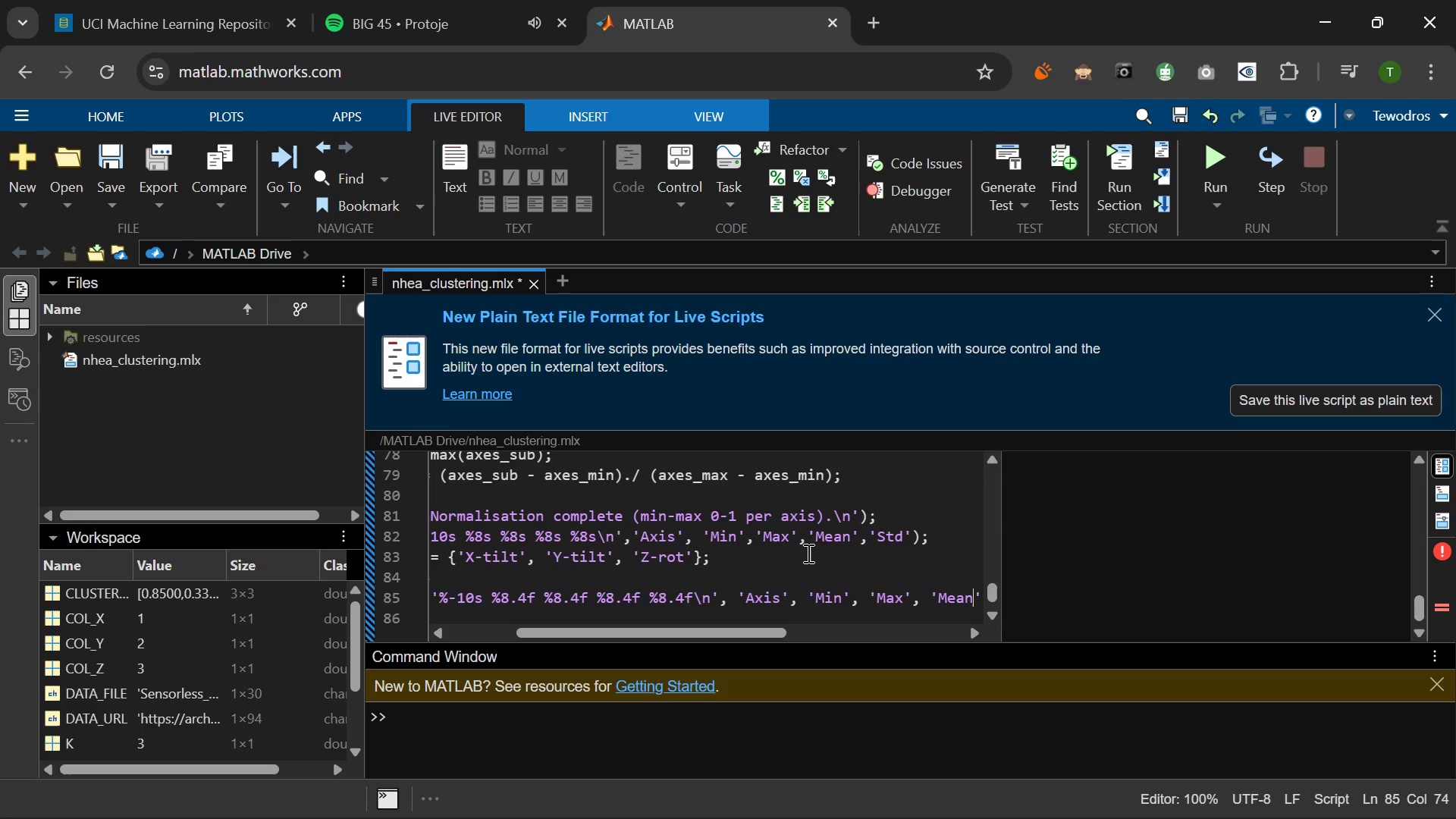 
key(ArrowRight)
 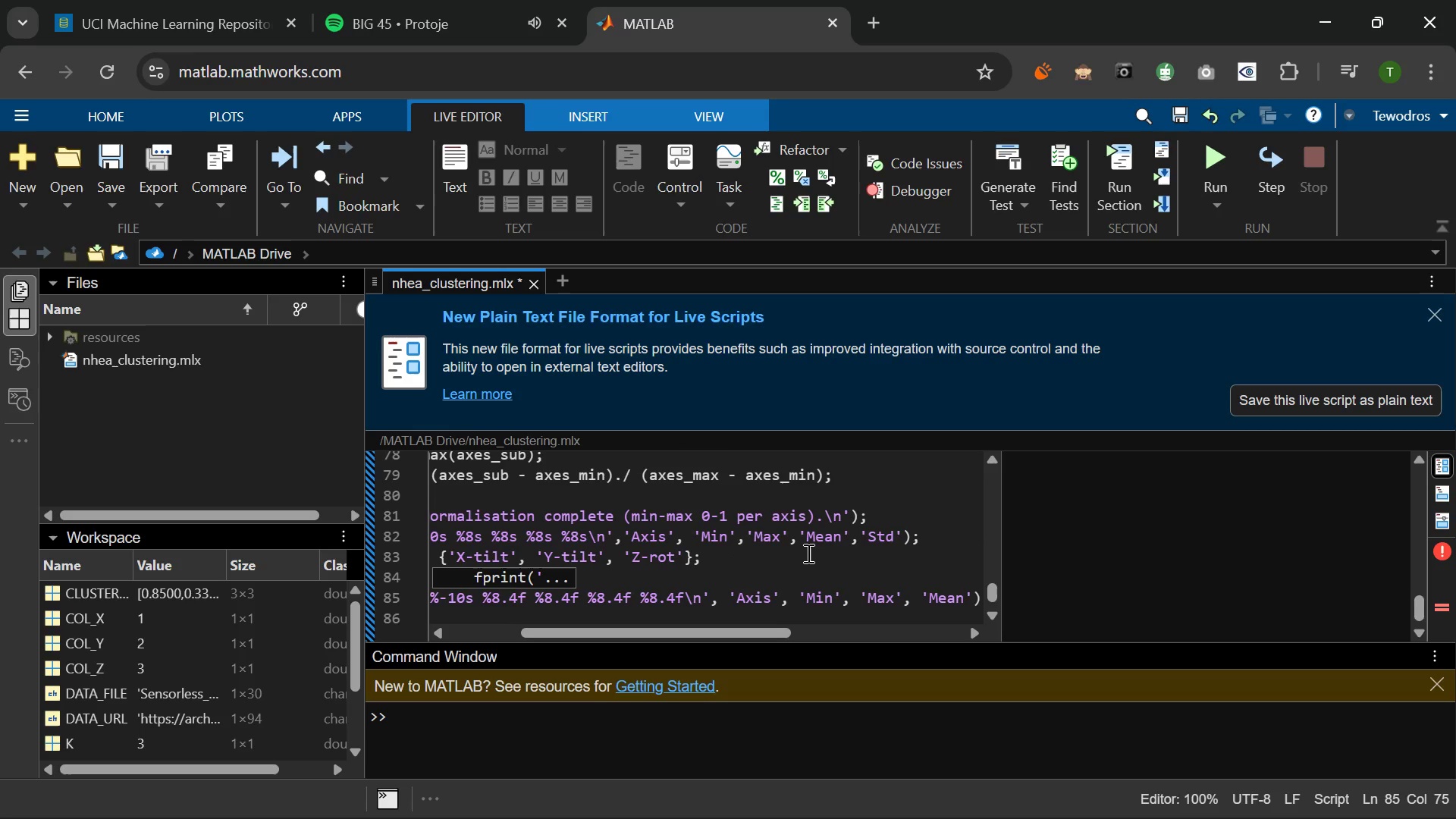 
type(, 'Std)
 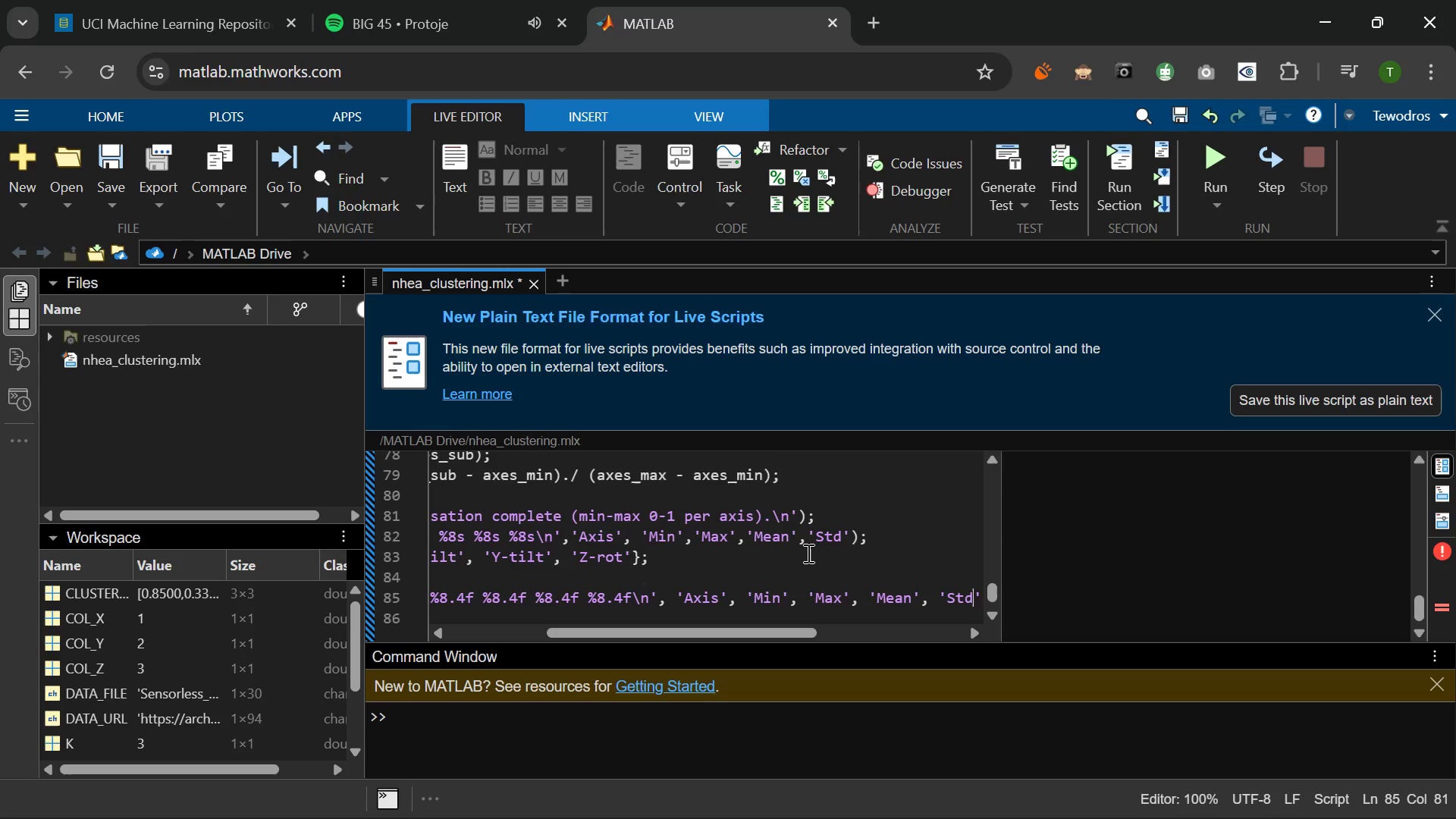 
key(ArrowRight)
 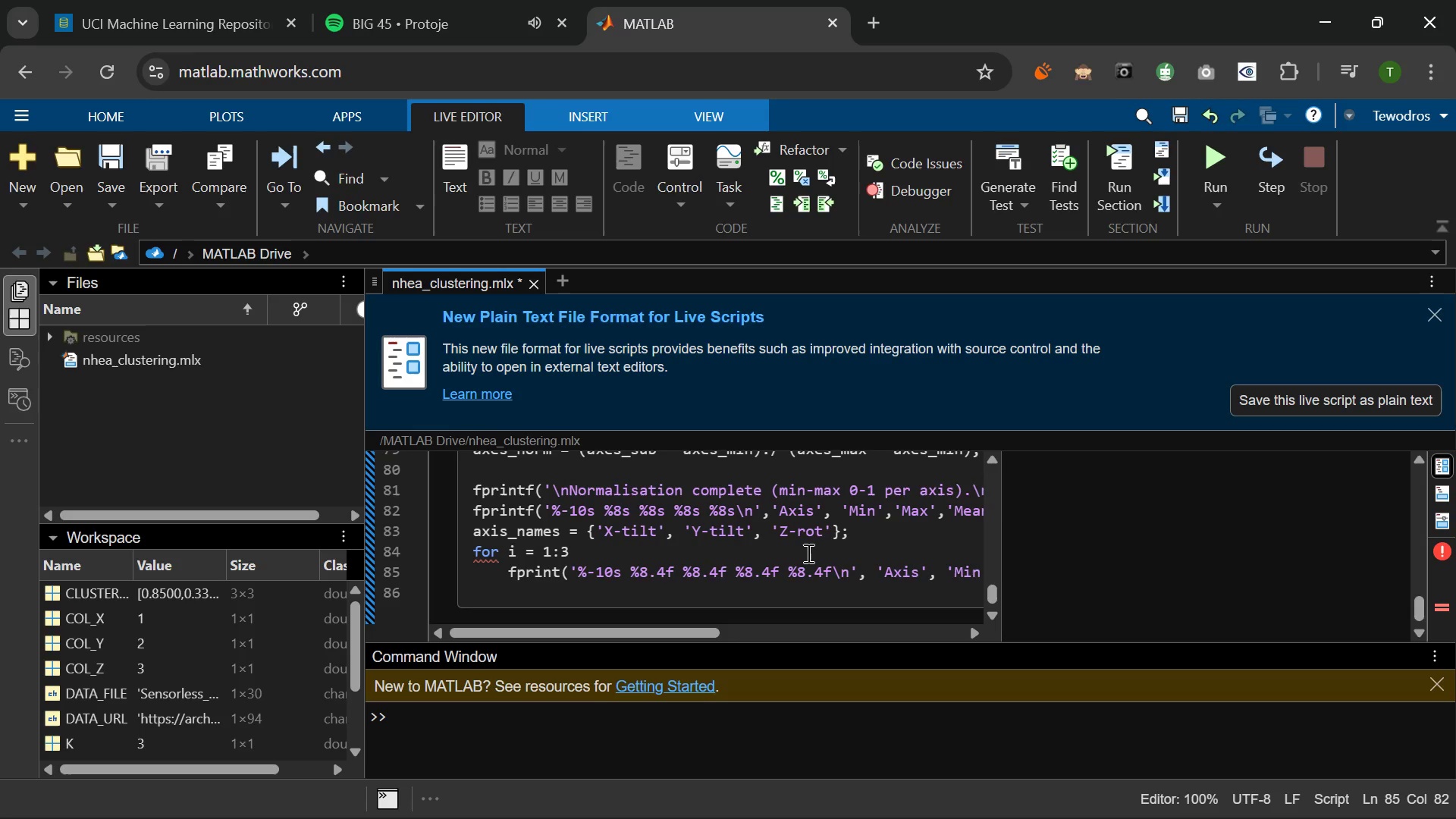 
wait(23.8)
 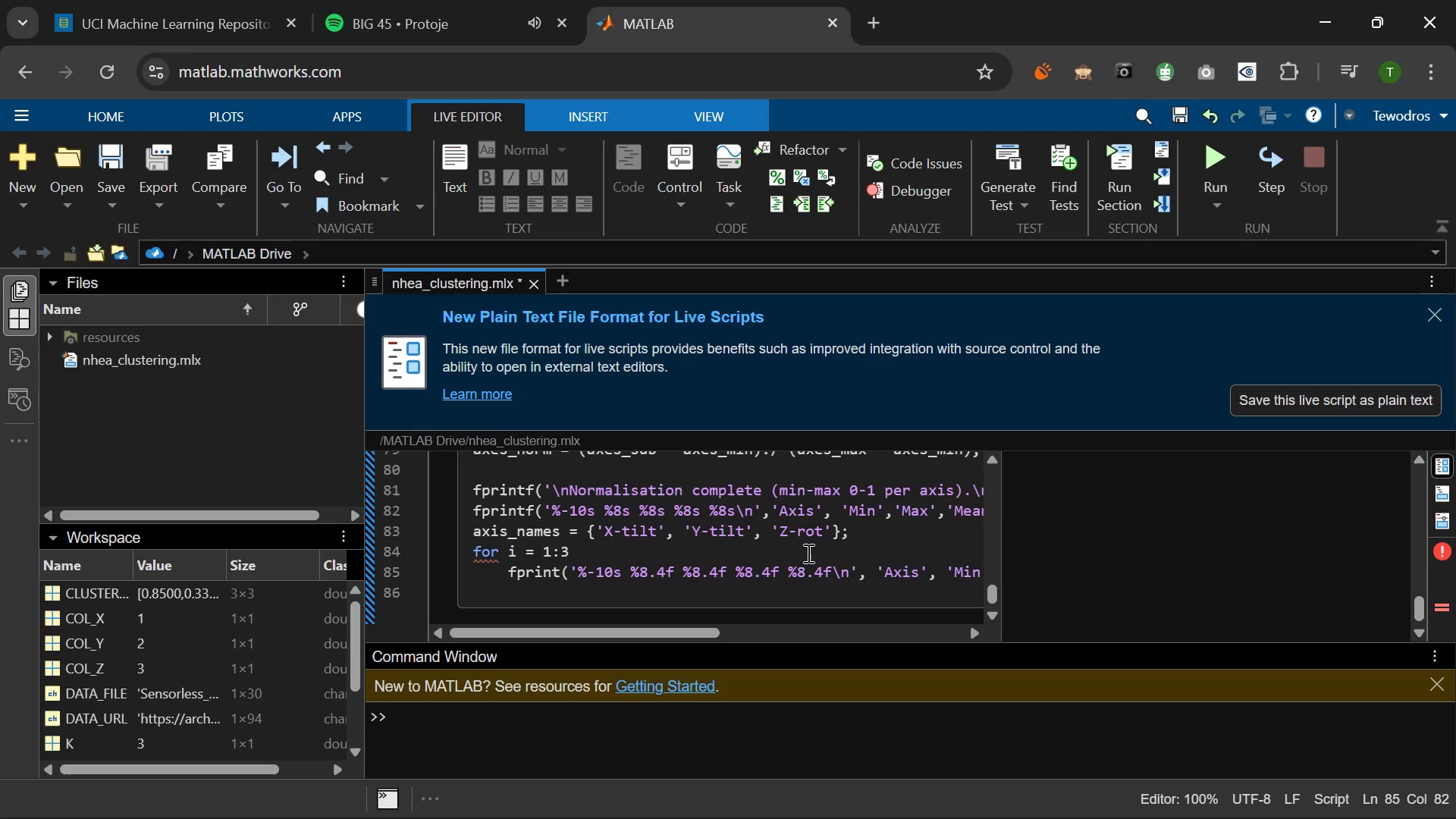 
left_click_drag(start_coordinate=[914, 566], to_coordinate=[718, 570])
 